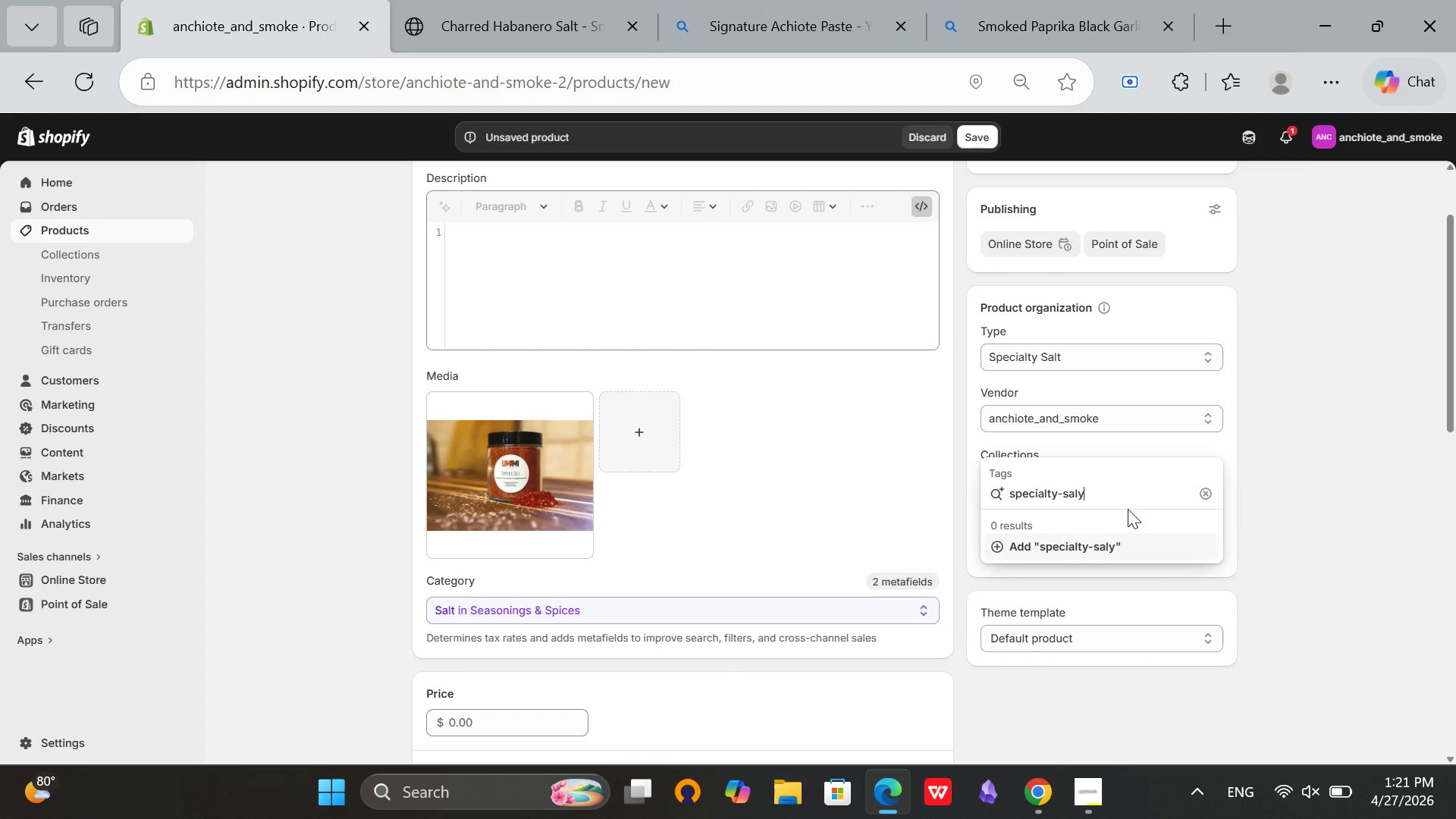 
key(Backspace)
 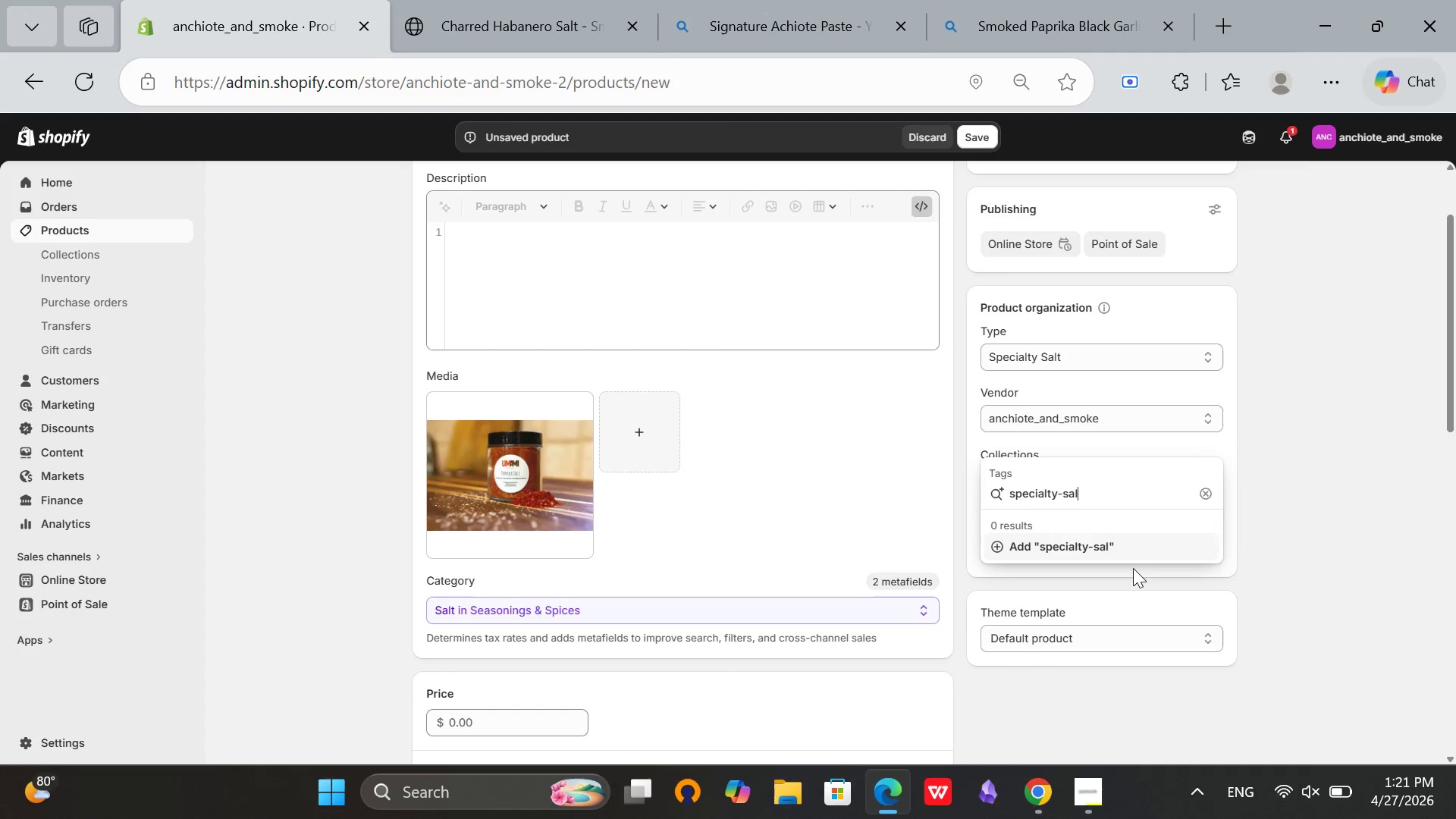 
key(T)
 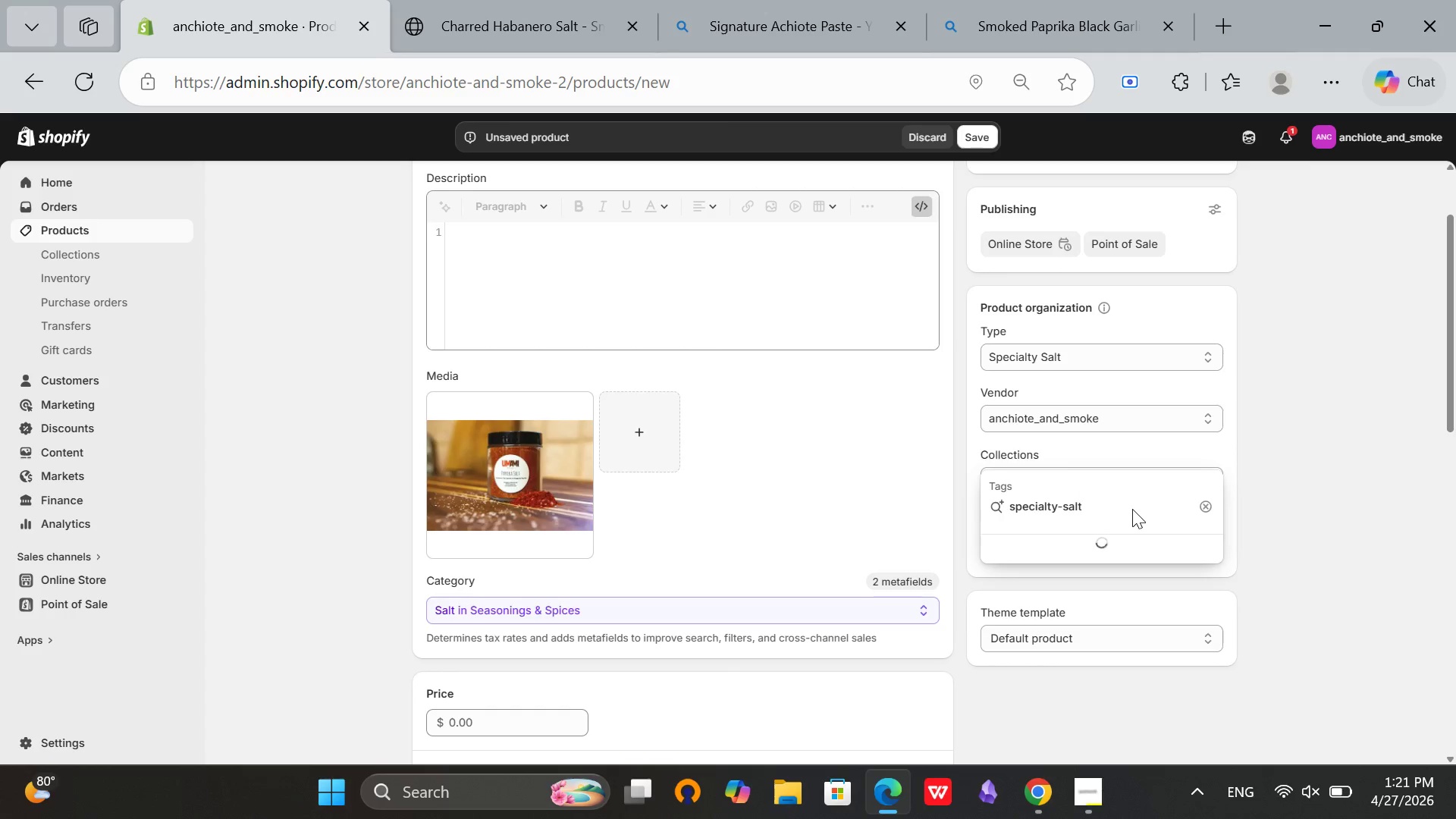 
key(Enter)
 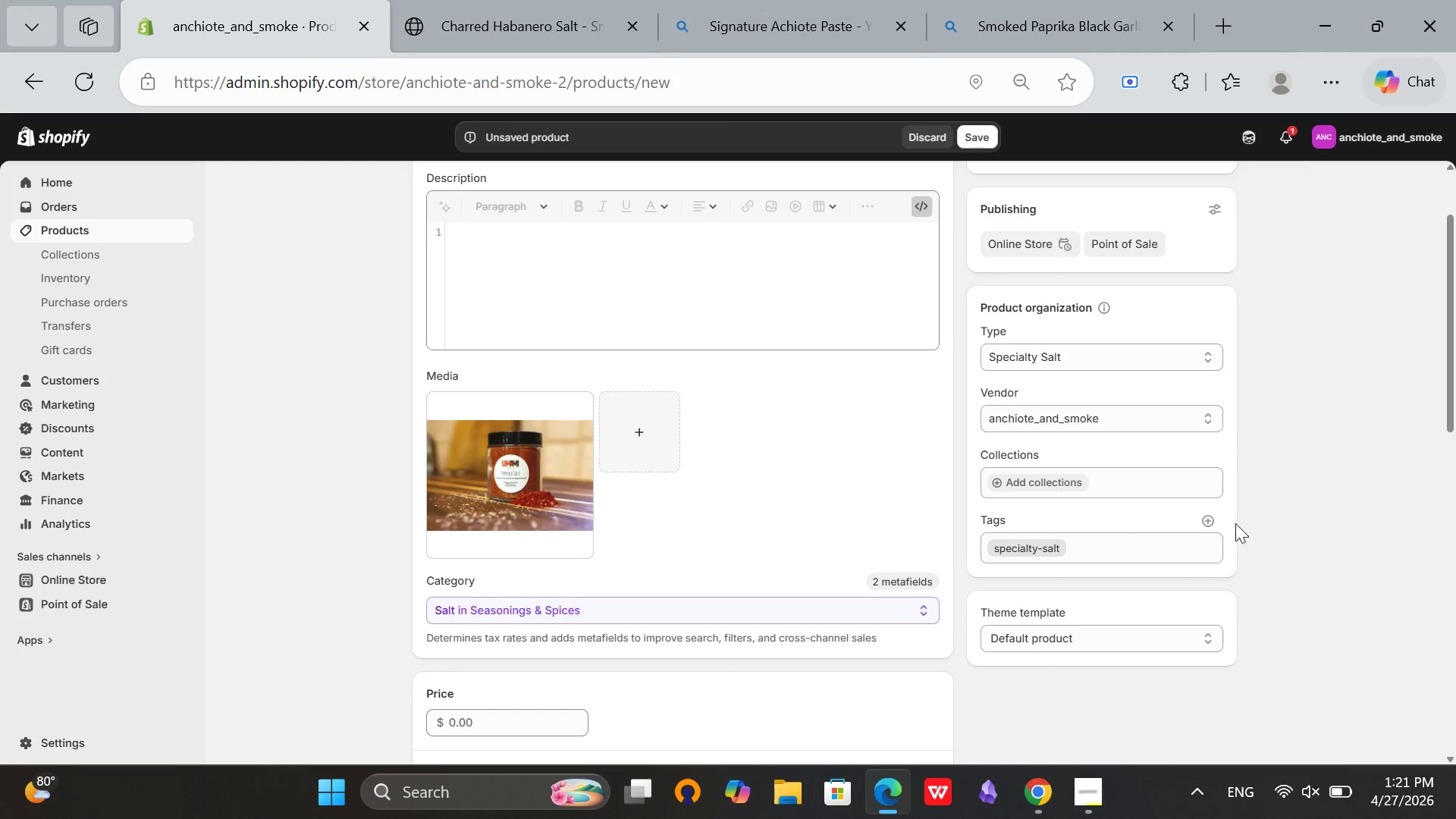 
left_click([1210, 526])
 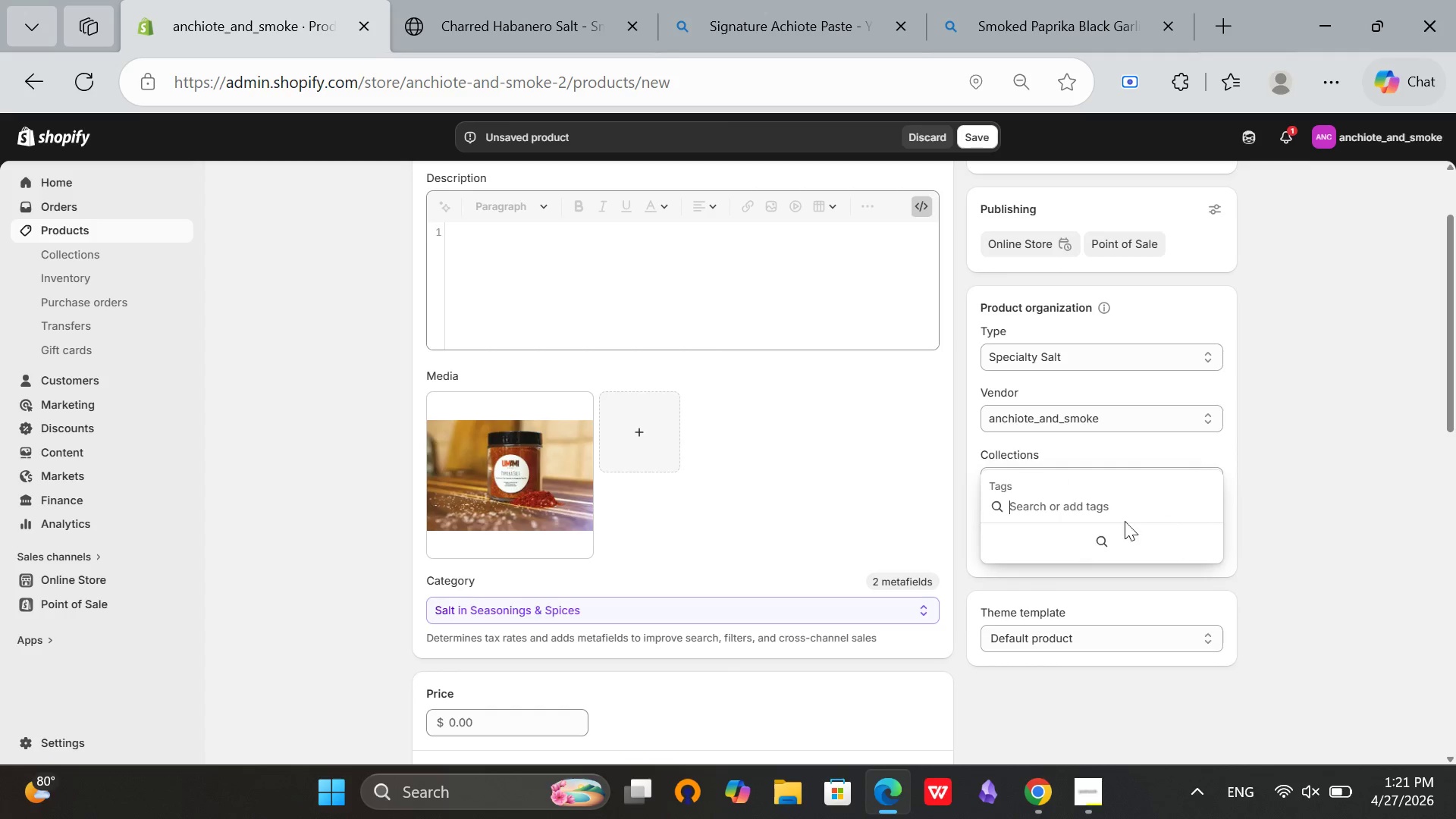 
type(pap)
 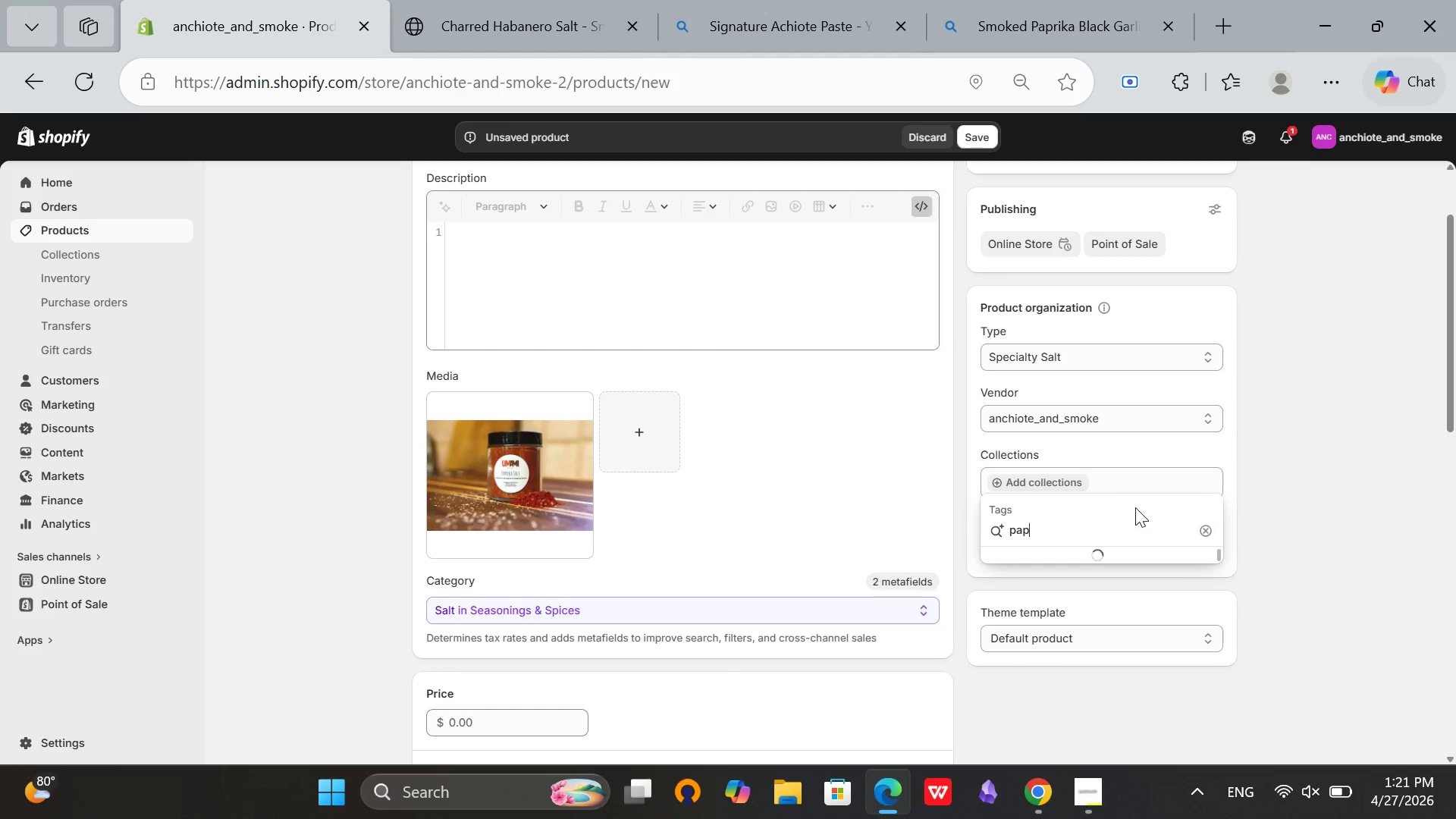 
type(rika)
 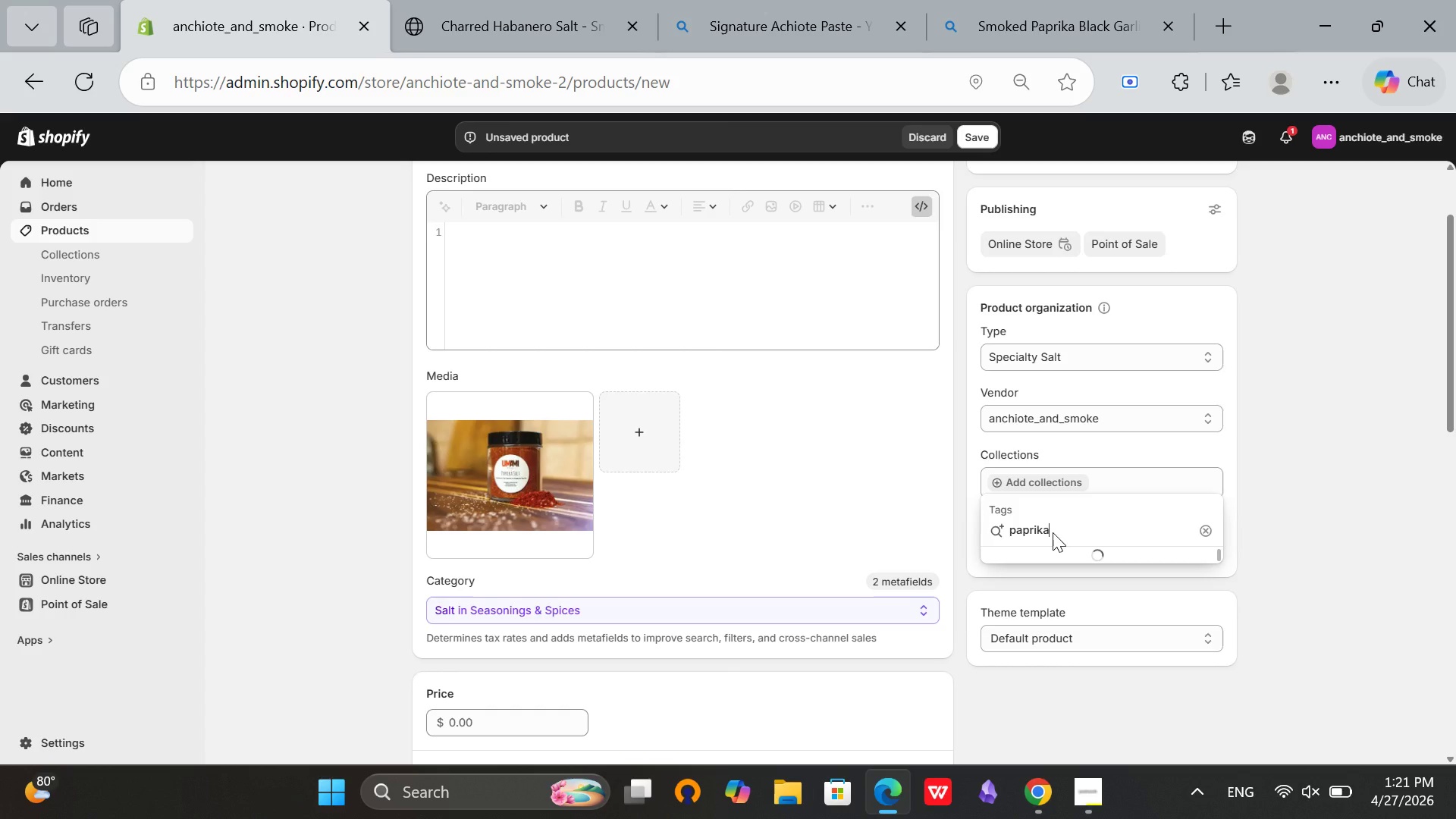 
wait(5.75)
 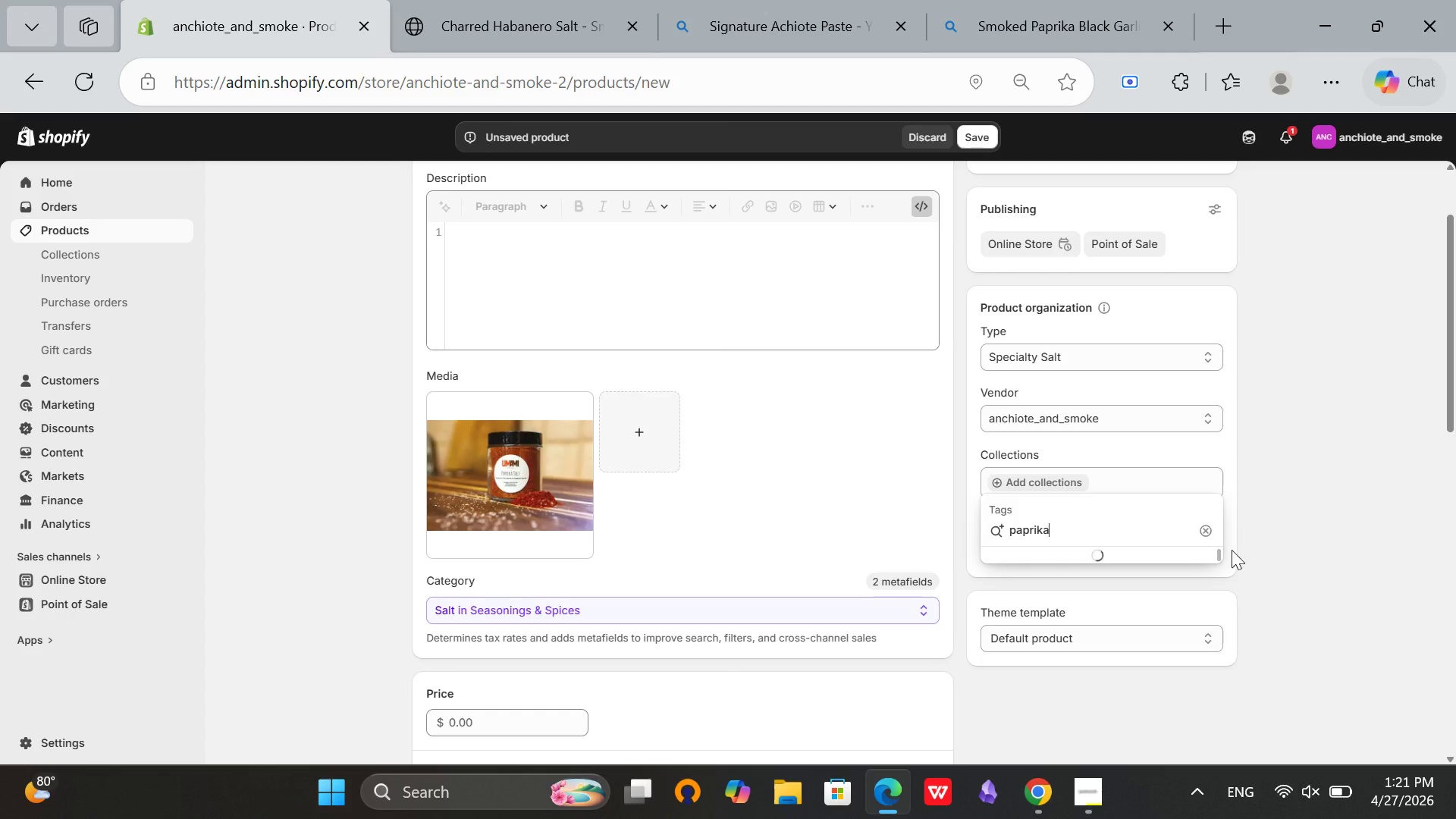 
key(Enter)
 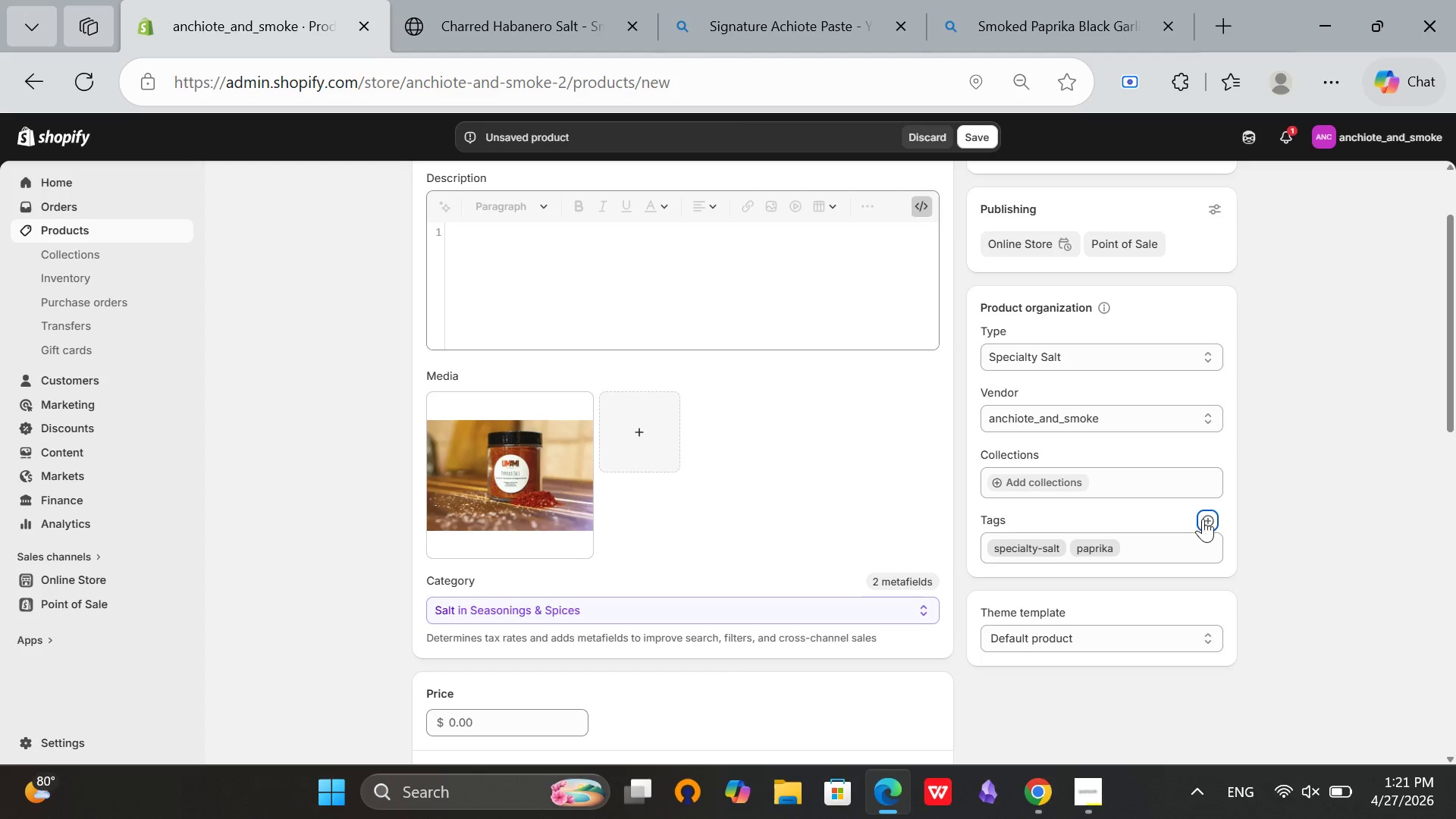 
left_click([1207, 521])
 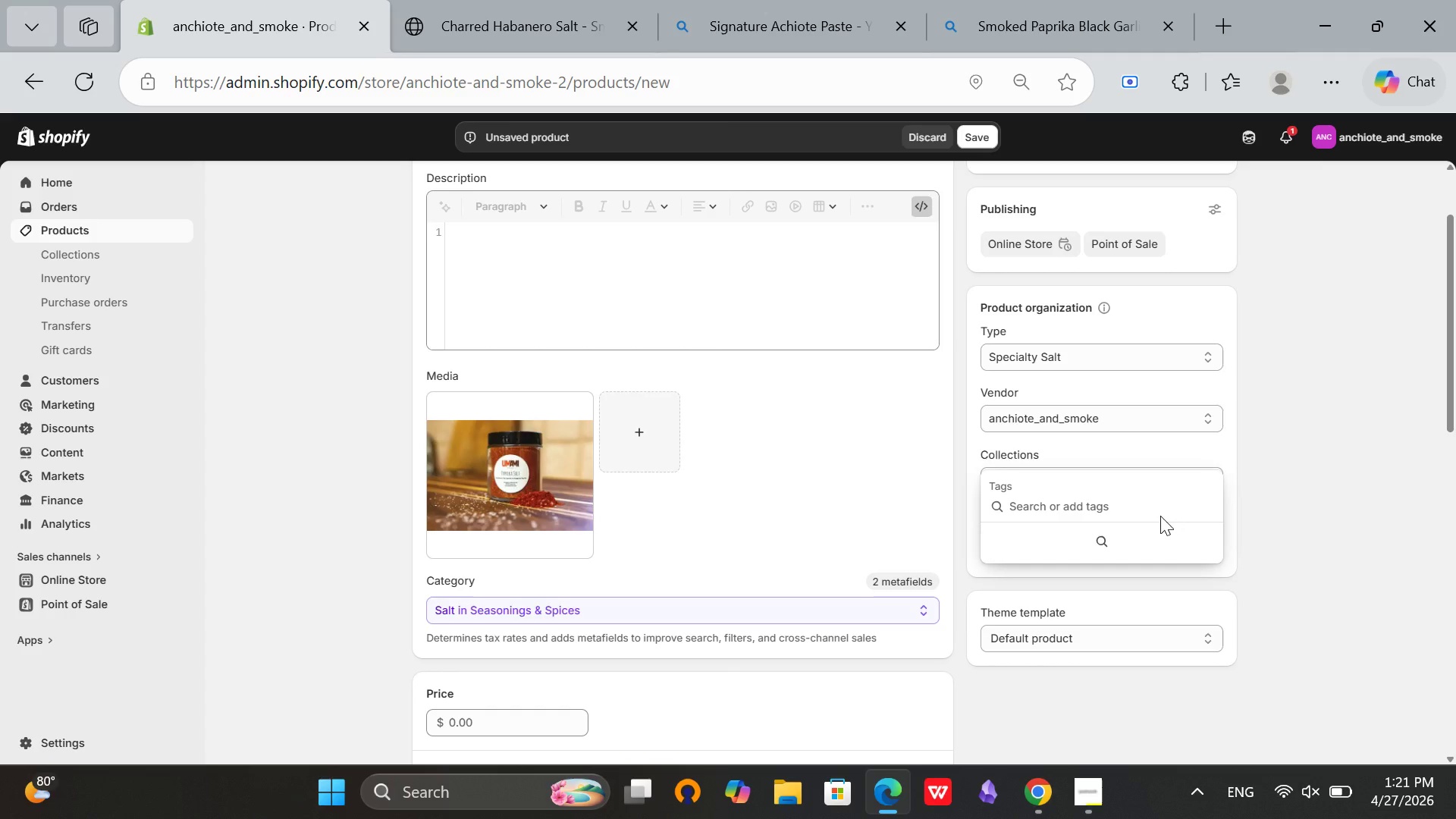 
type(black)
 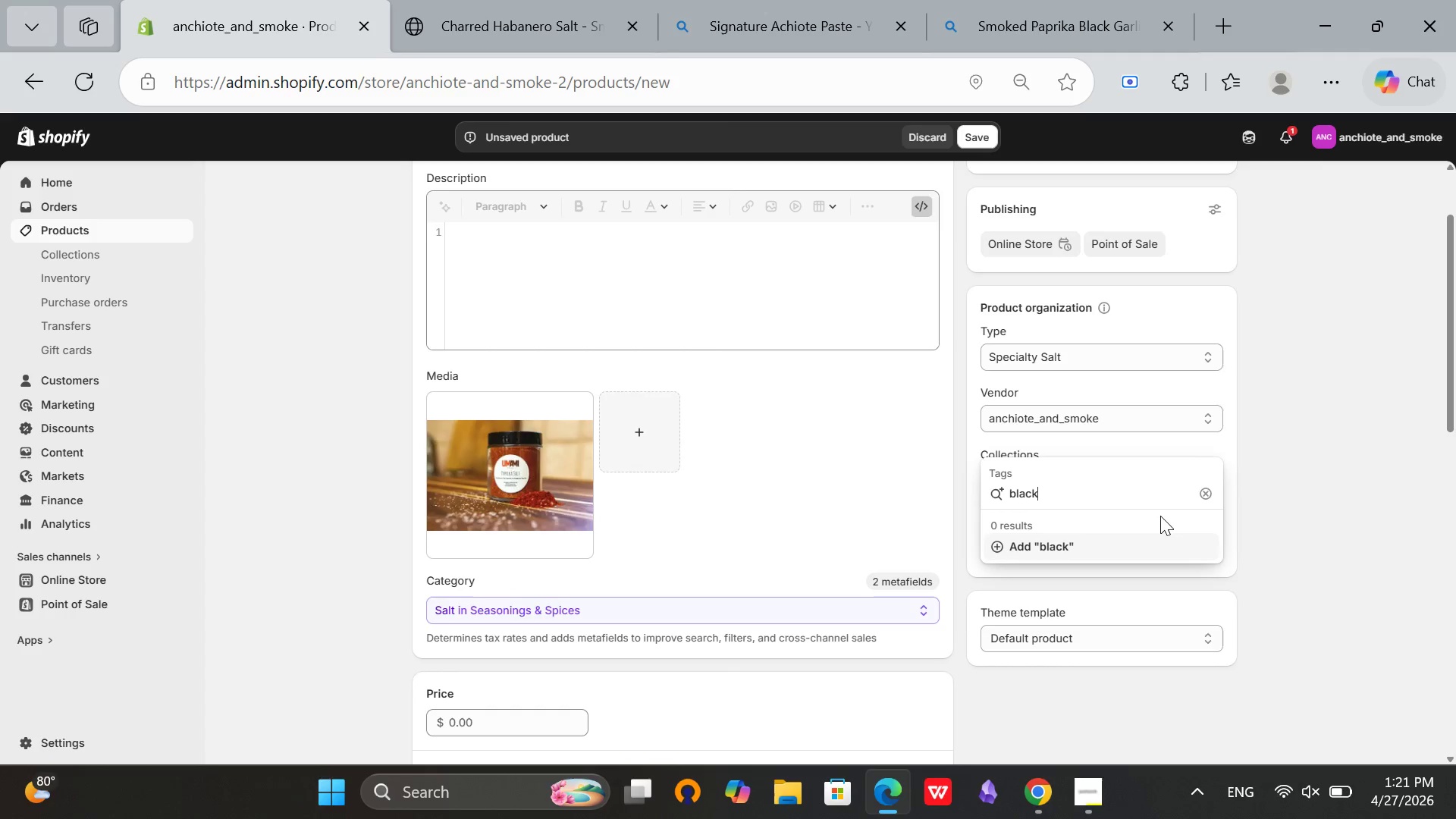 
type(-garlic)
 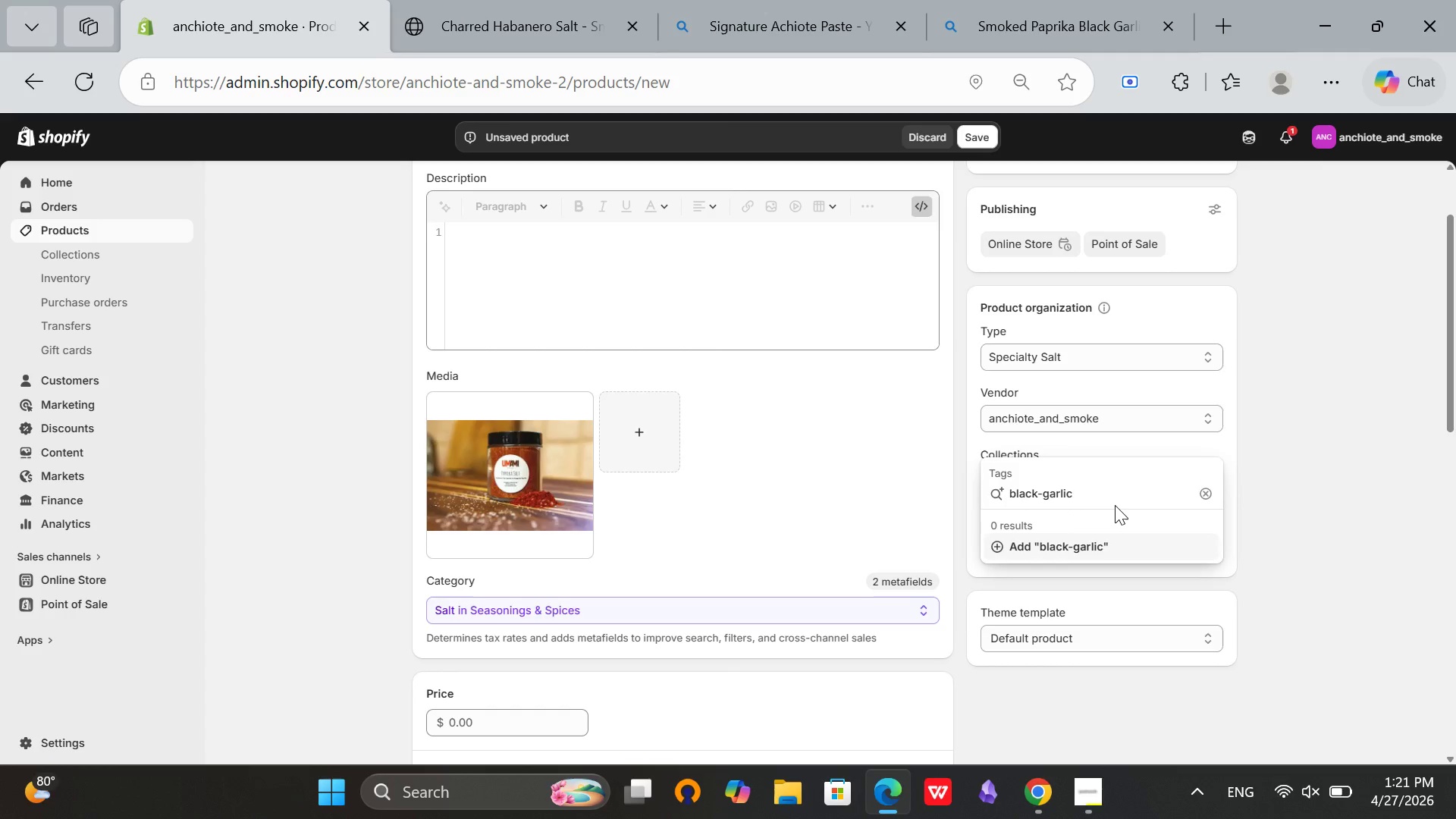 
key(Enter)
 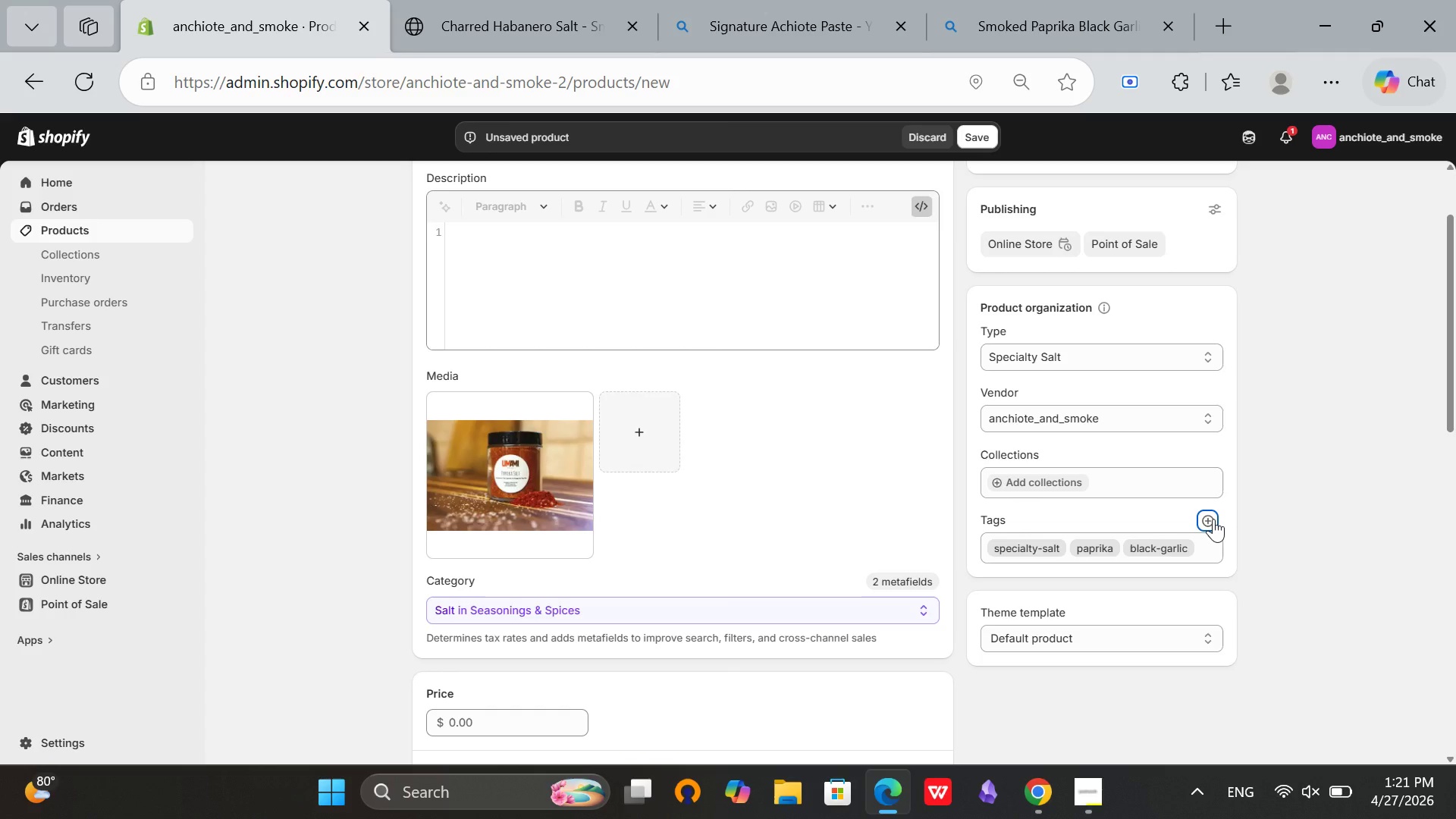 
left_click([1213, 519])
 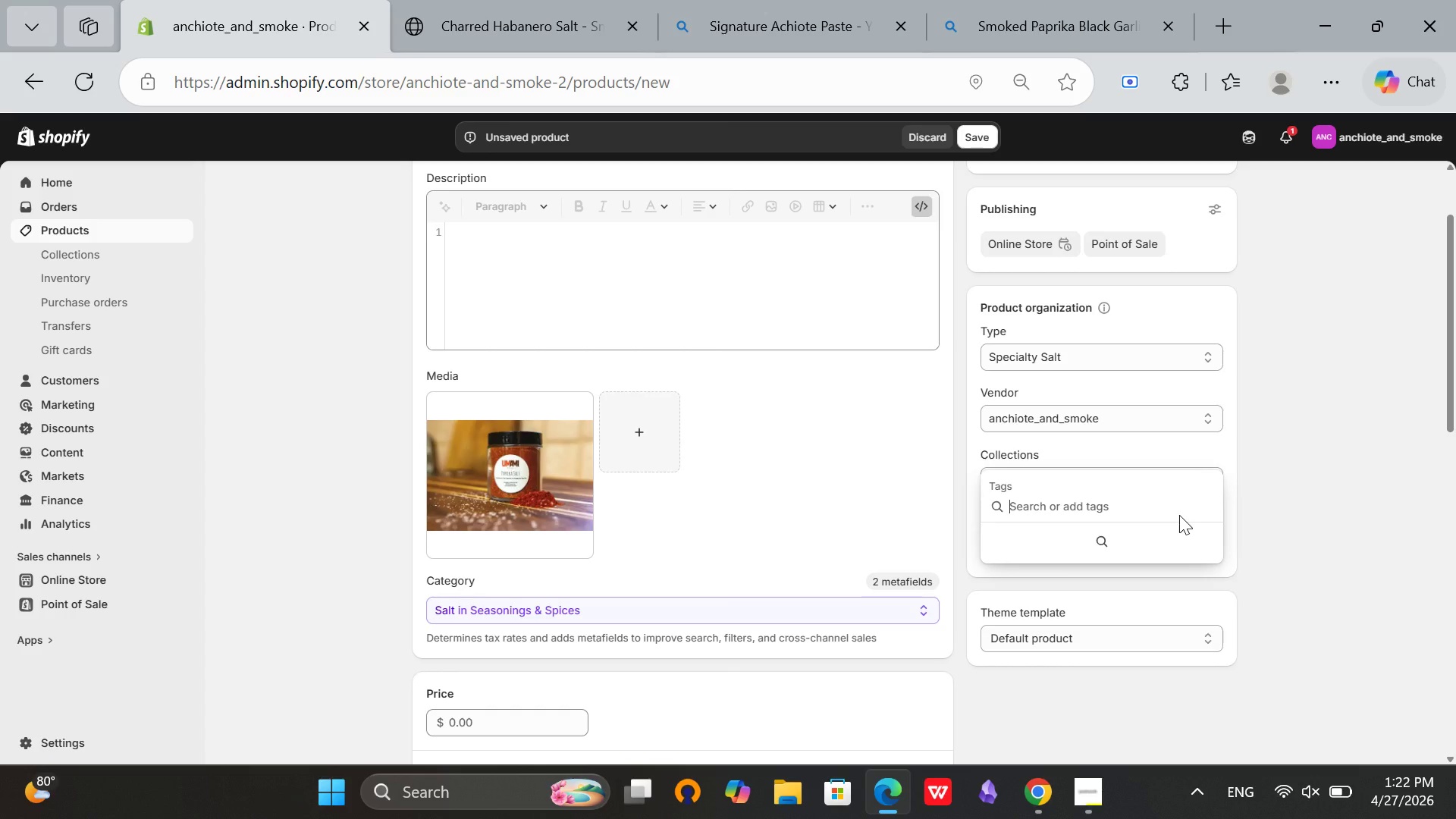 
type(smoked)
 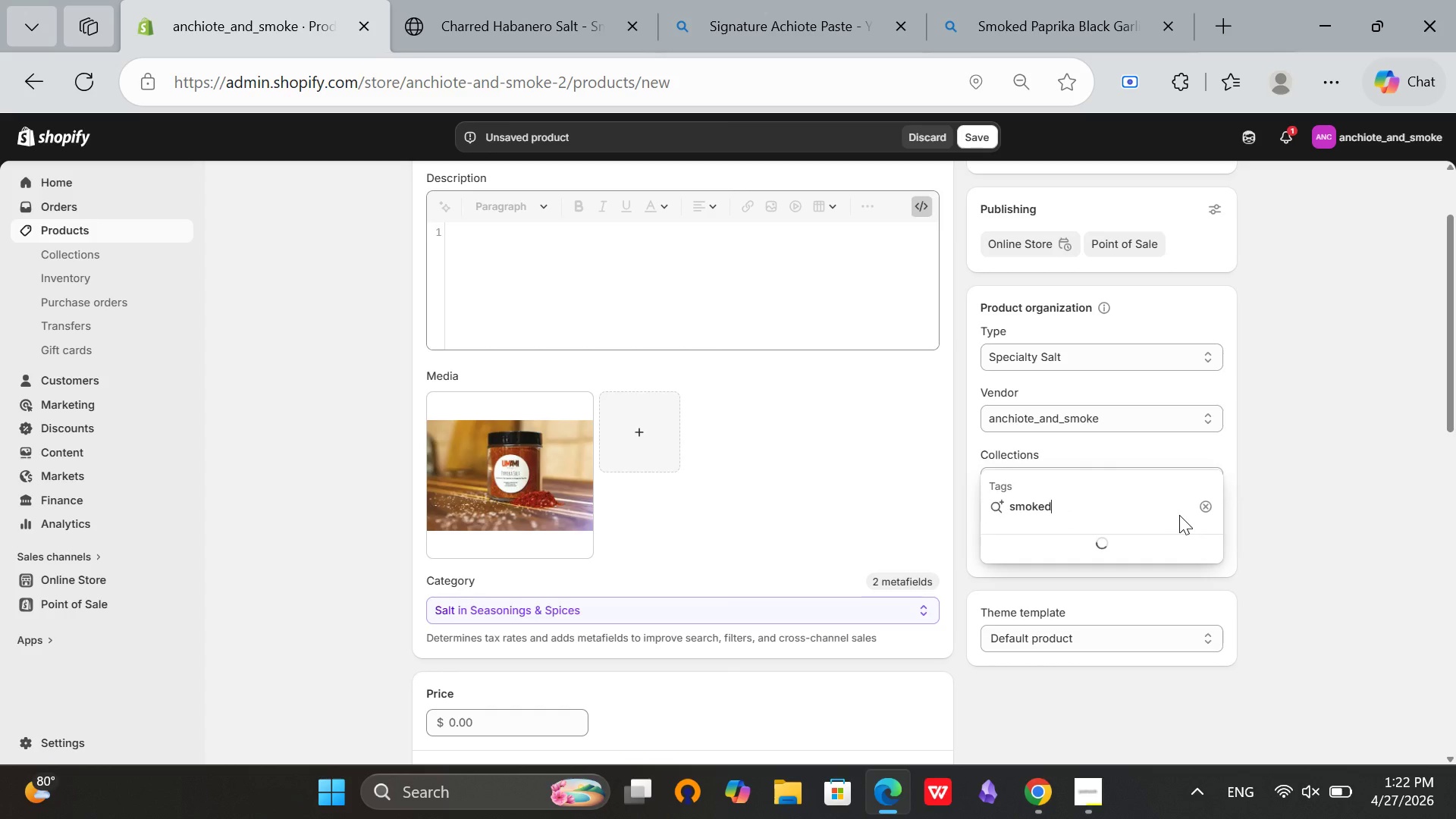 
type(-salt)
 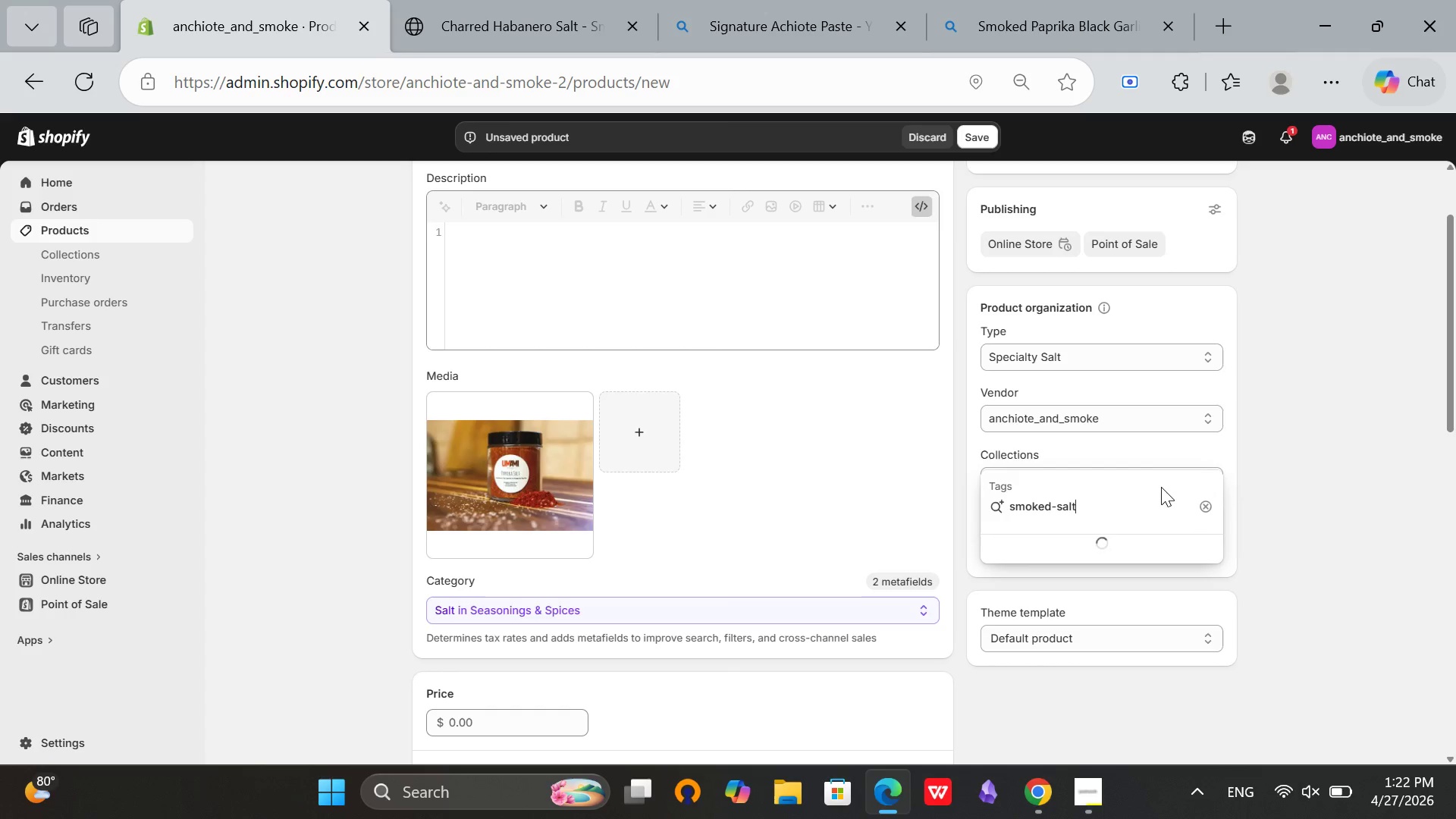 
key(Enter)
 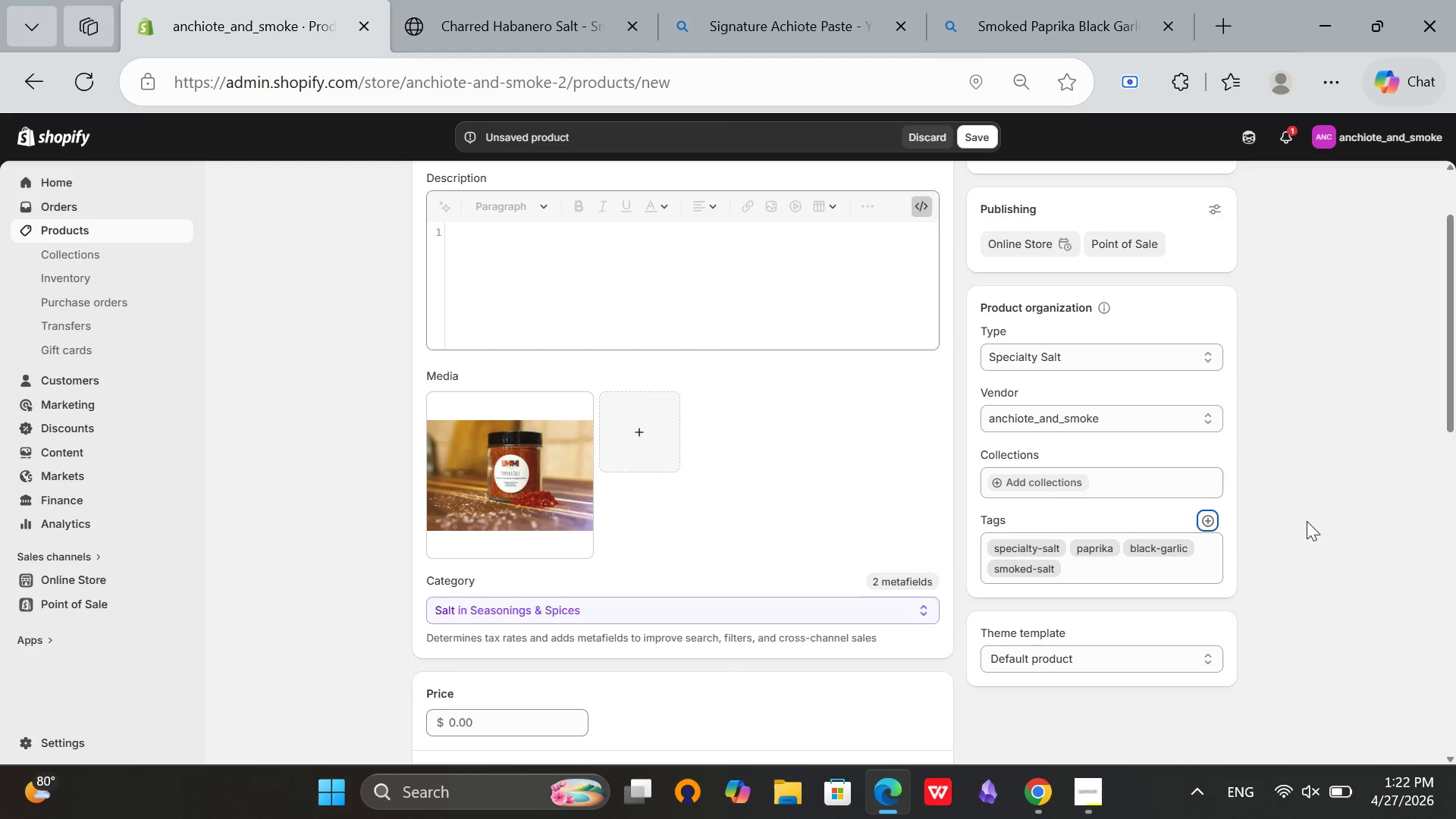 
left_click([1310, 531])
 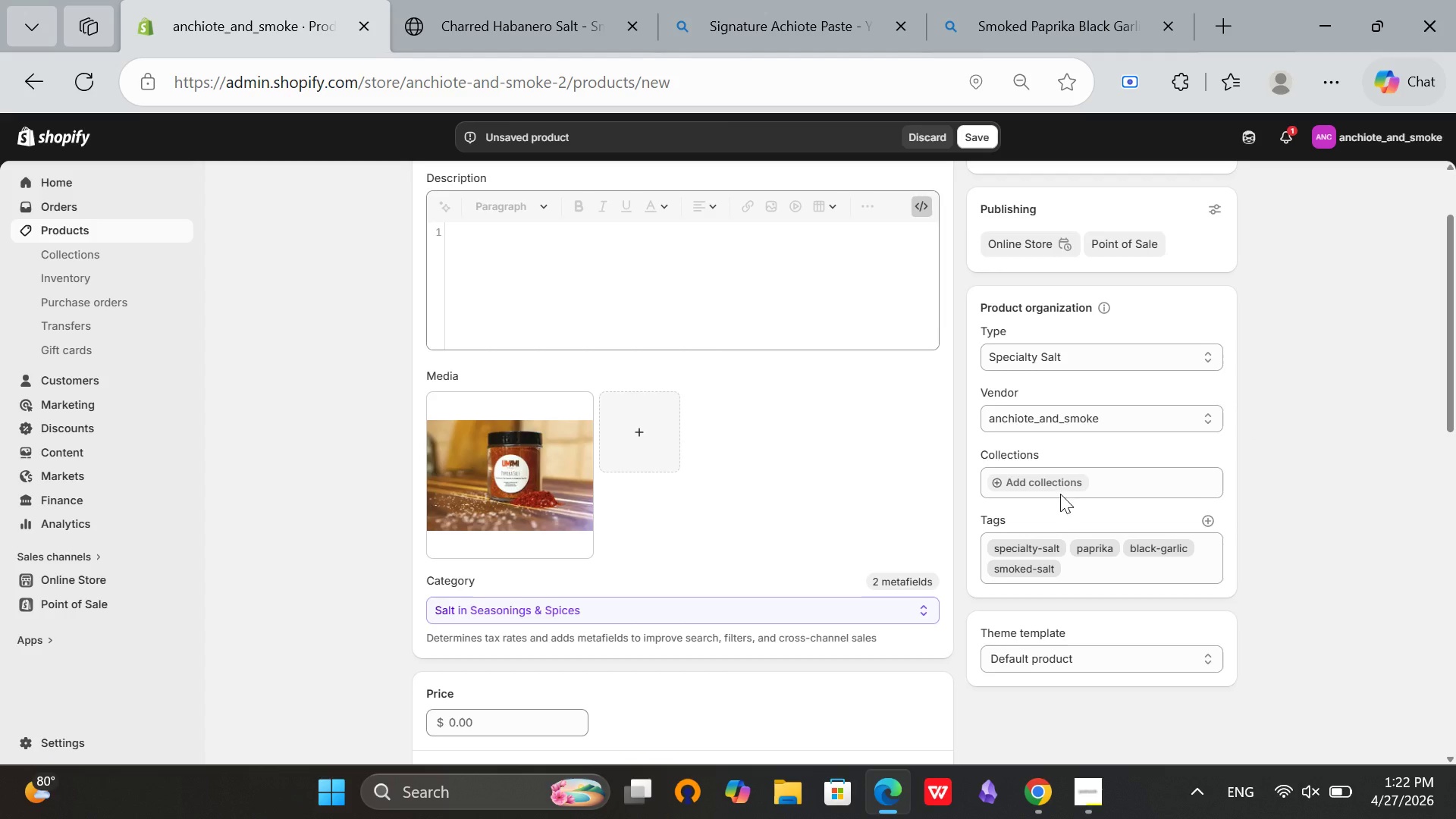 
left_click([467, 255])
 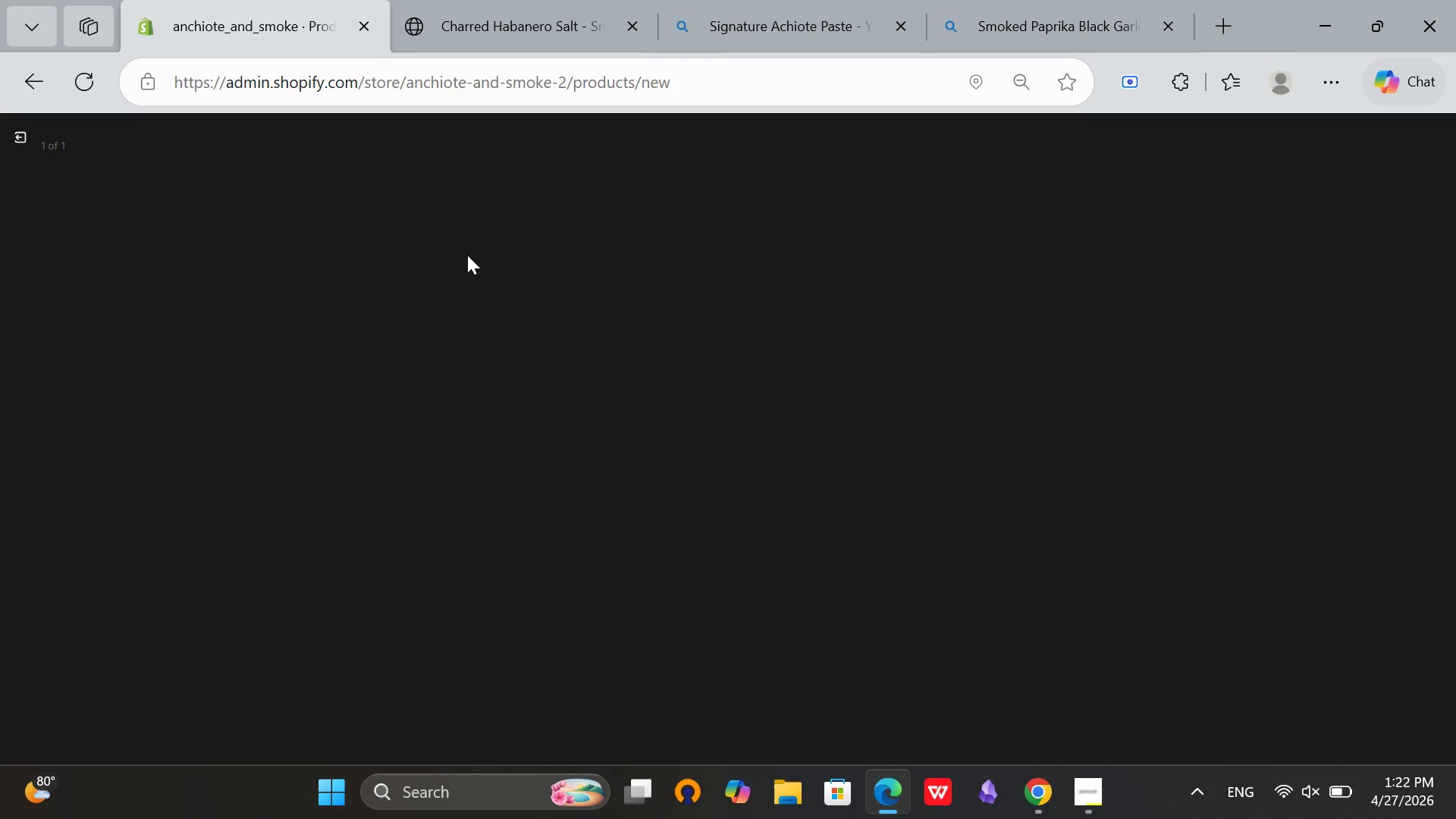 
scroll: coordinate [1025, 463], scroll_direction: down, amount: 1.0
 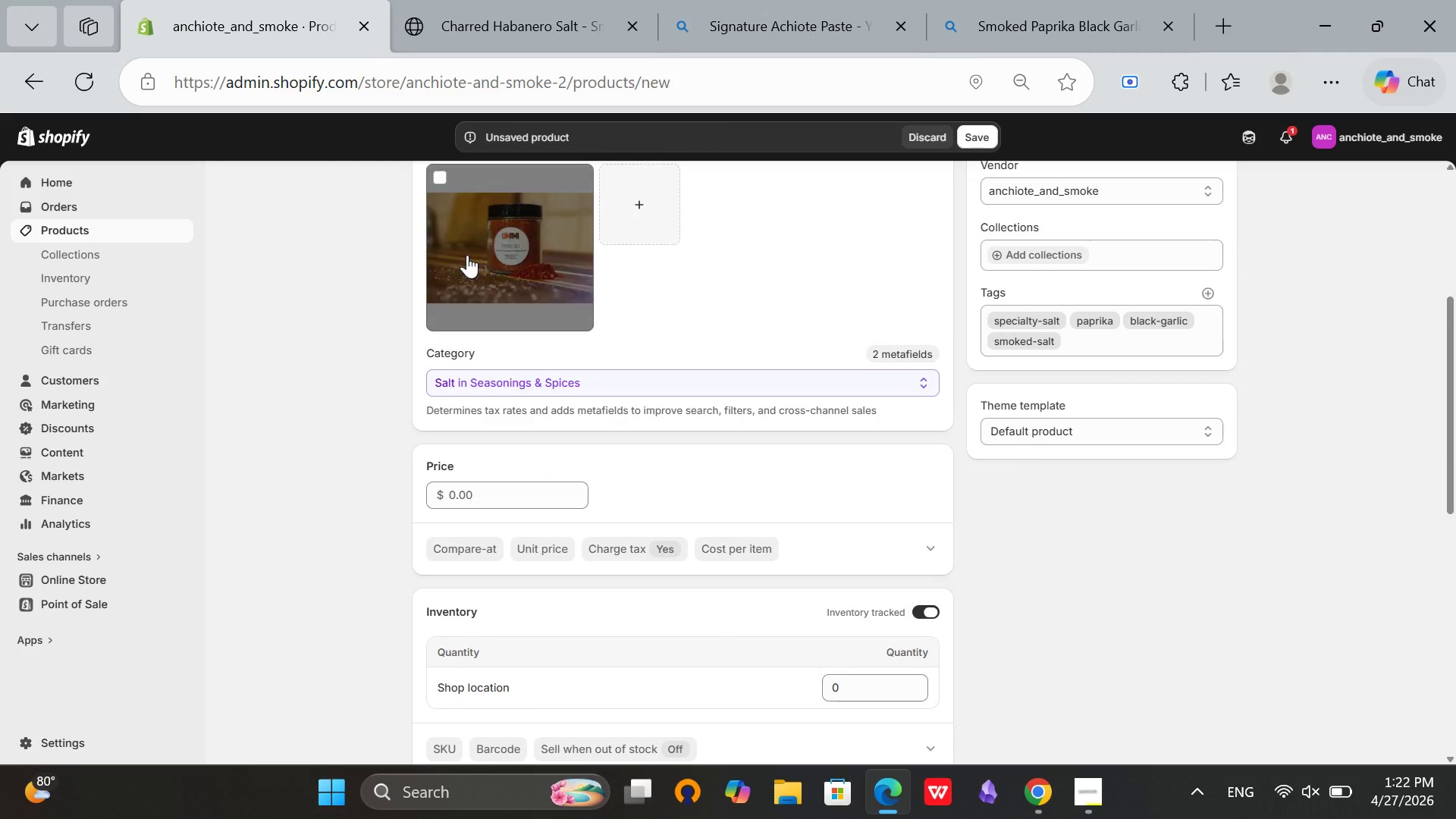 
left_click([12, 133])
 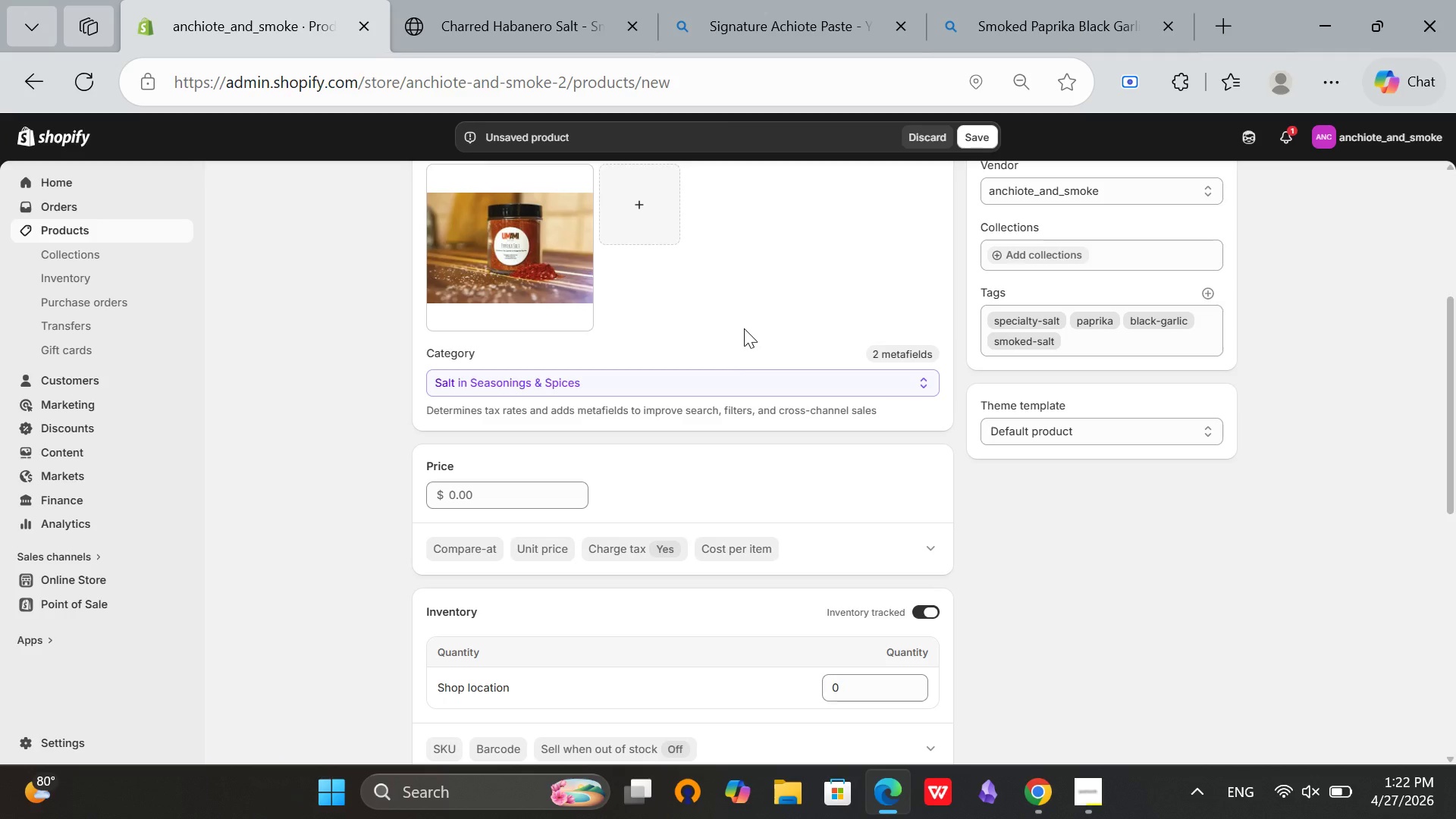 
left_click([829, 306])
 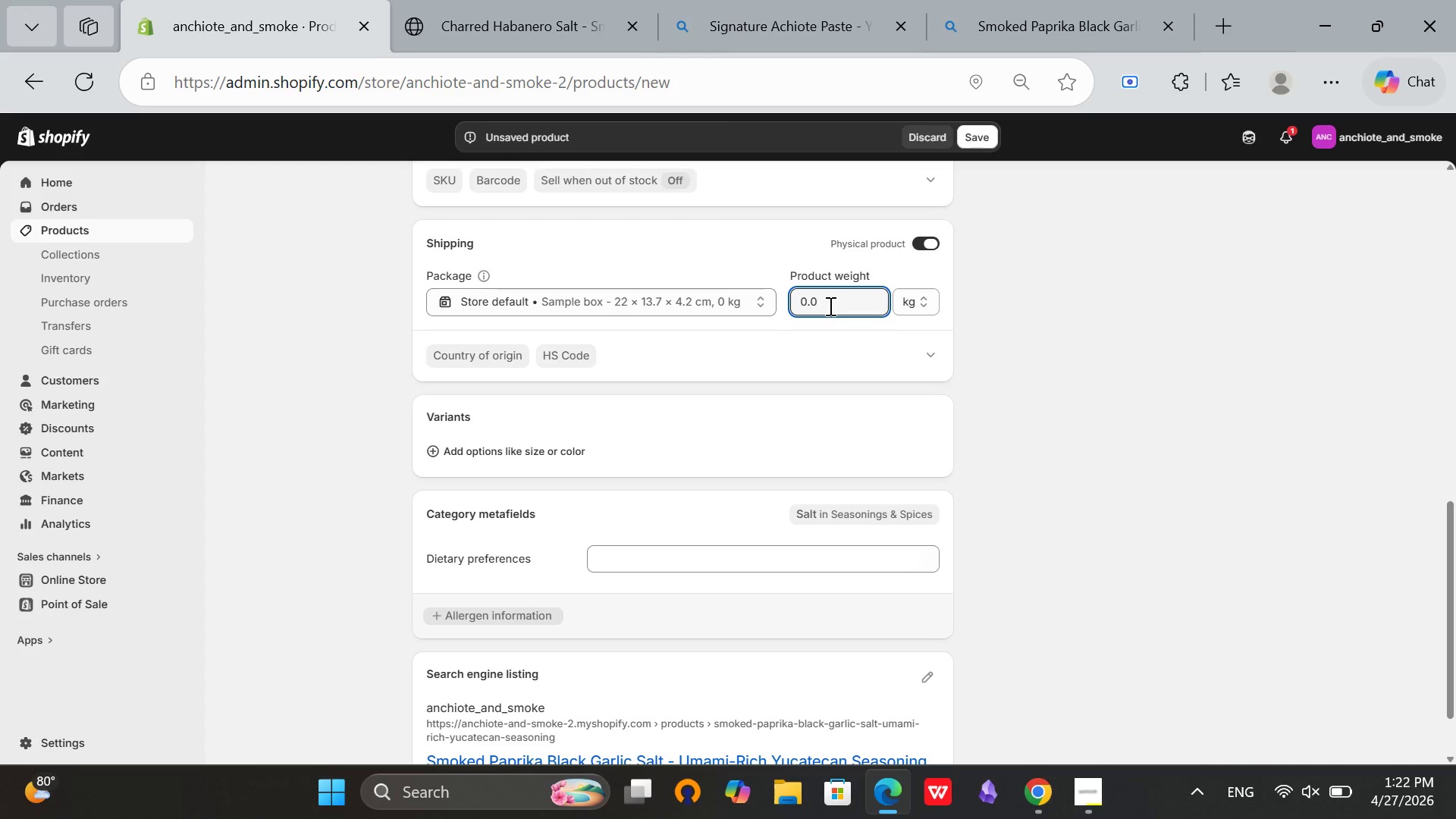 
key(Backspace)
 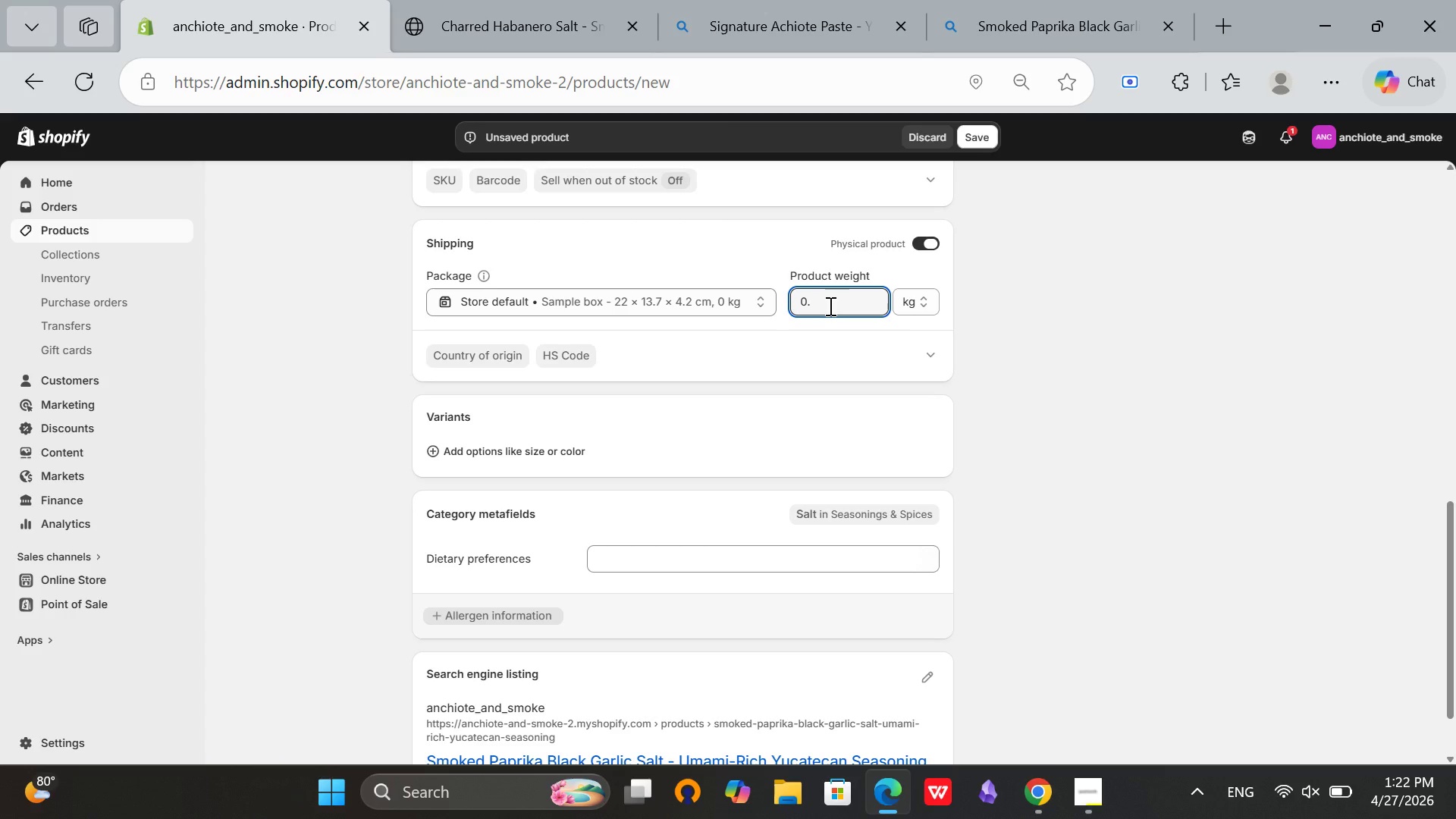 
scroll: coordinate [817, 370], scroll_direction: down, amount: 5.0
 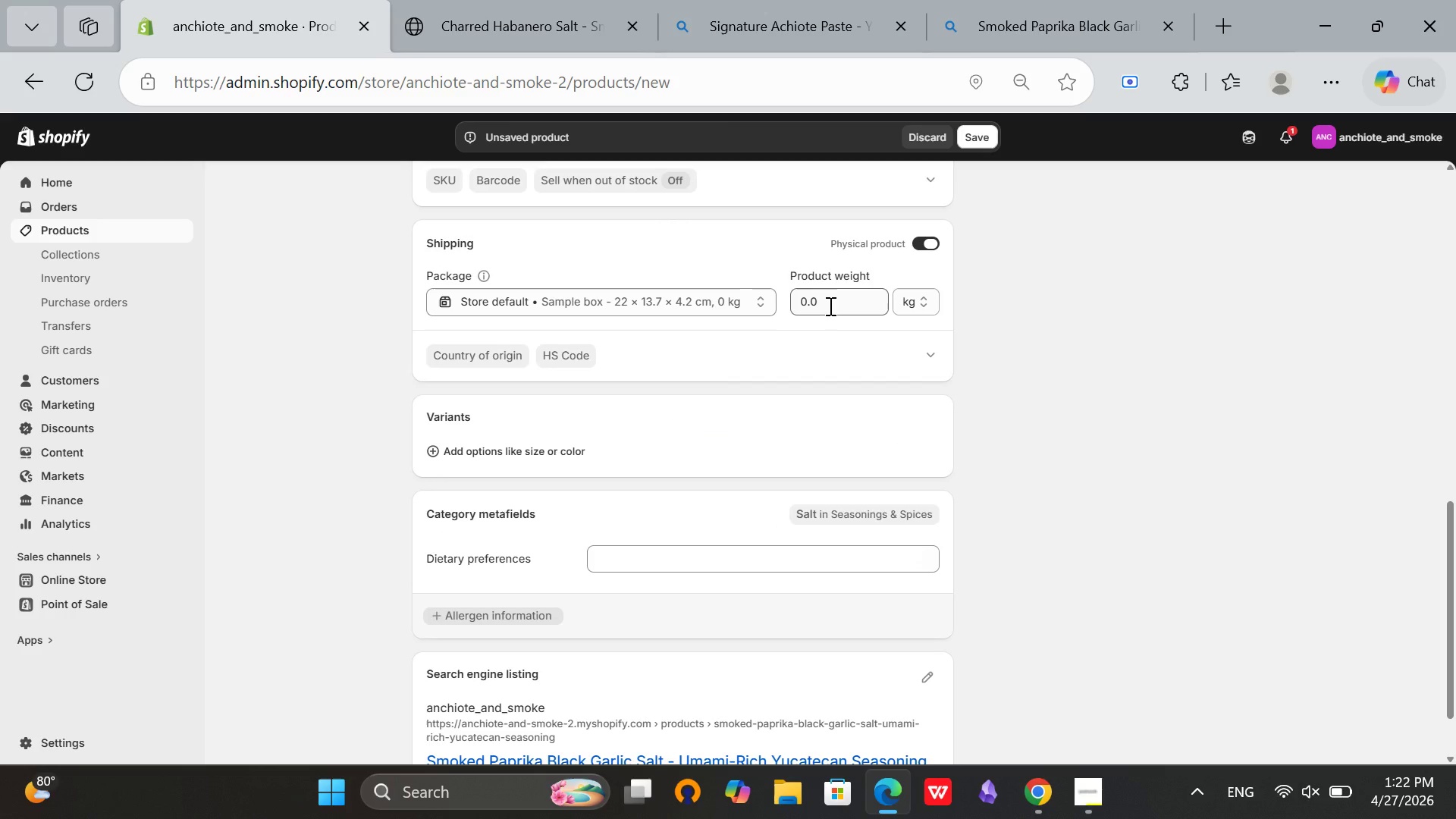 
key(3)
 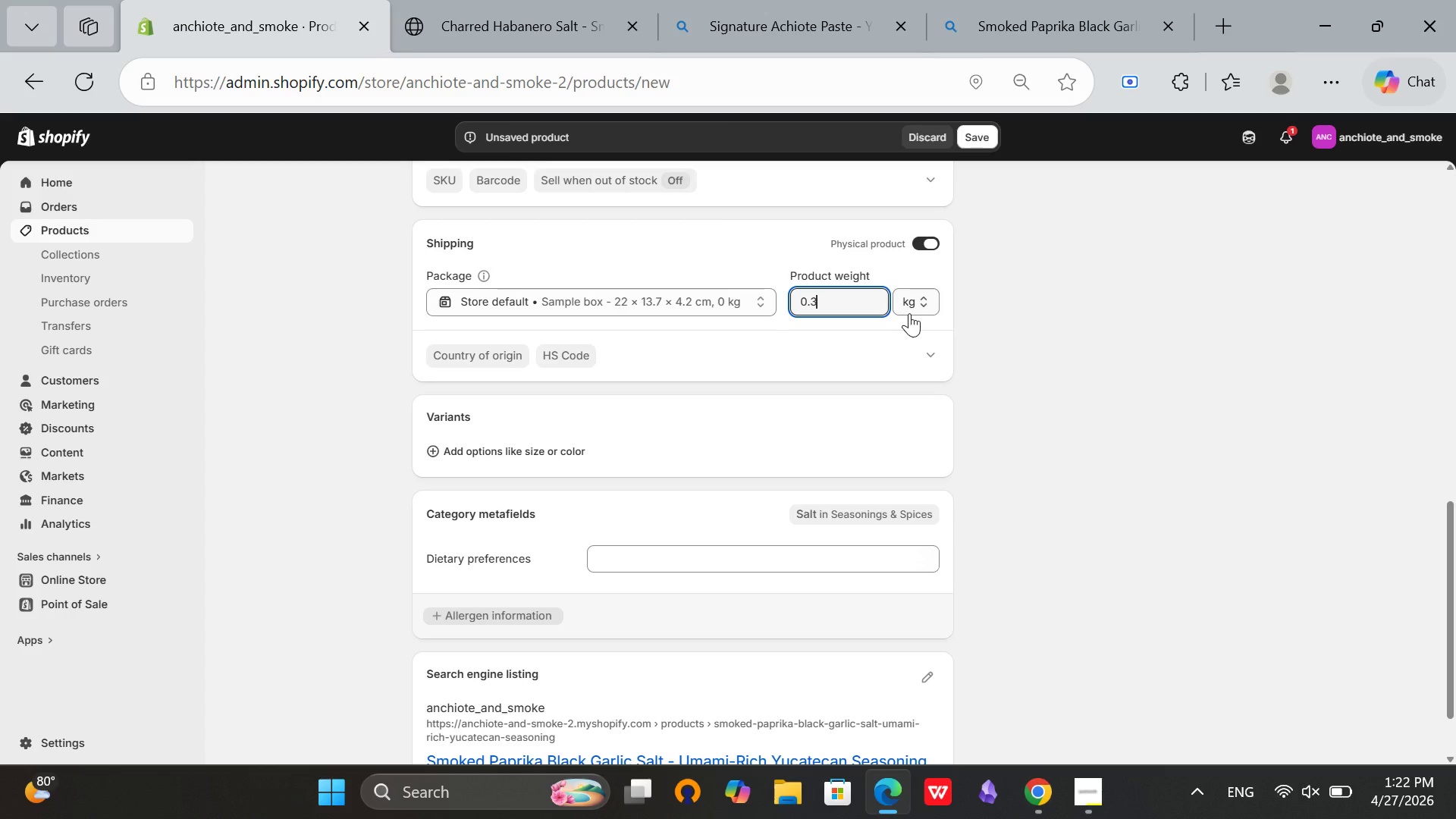 
left_click([909, 313])
 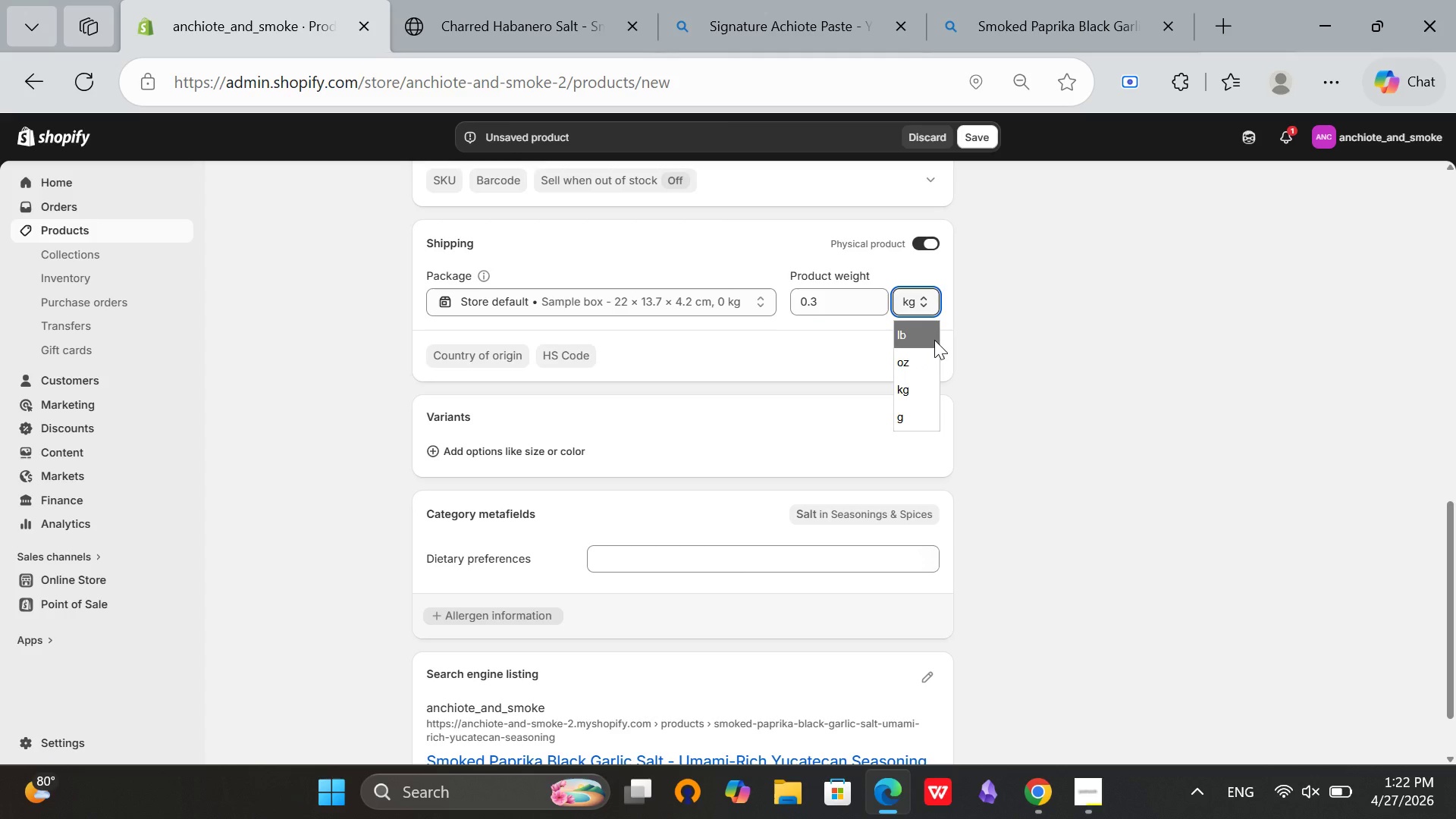 
left_click([934, 340])
 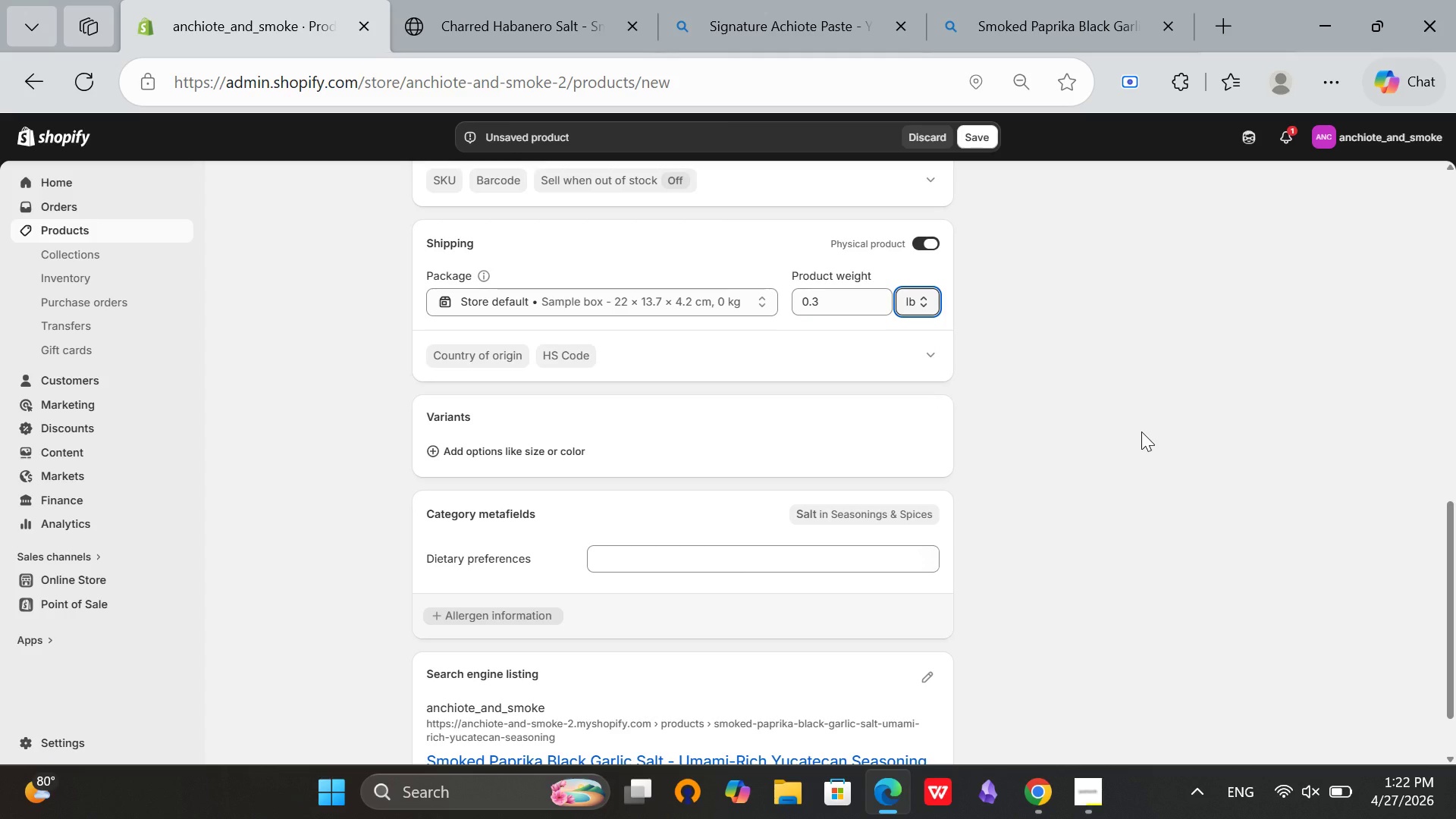 
left_click([1192, 424])
 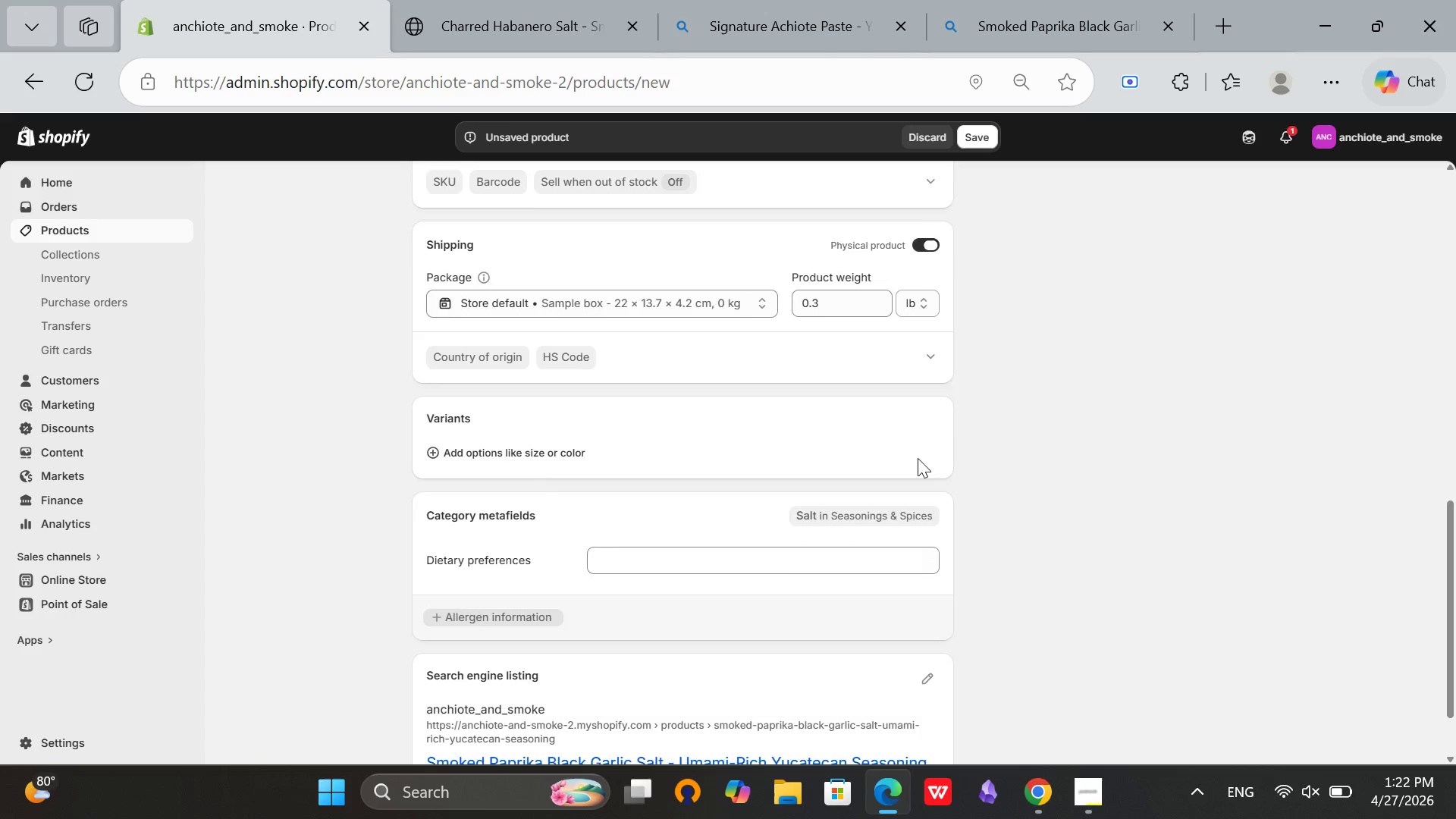 
left_click([438, 519])
 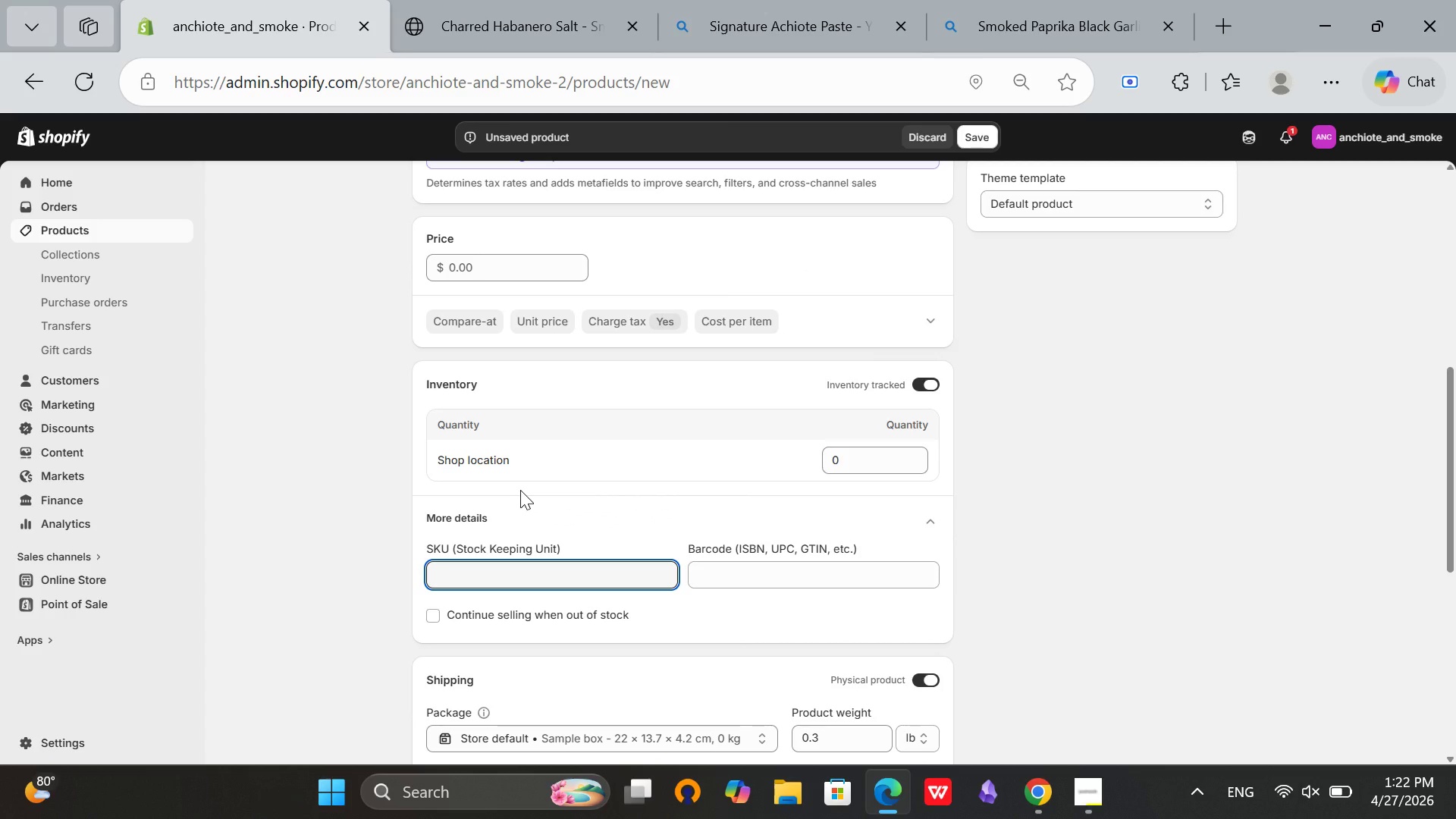 
key(CapsLock)
 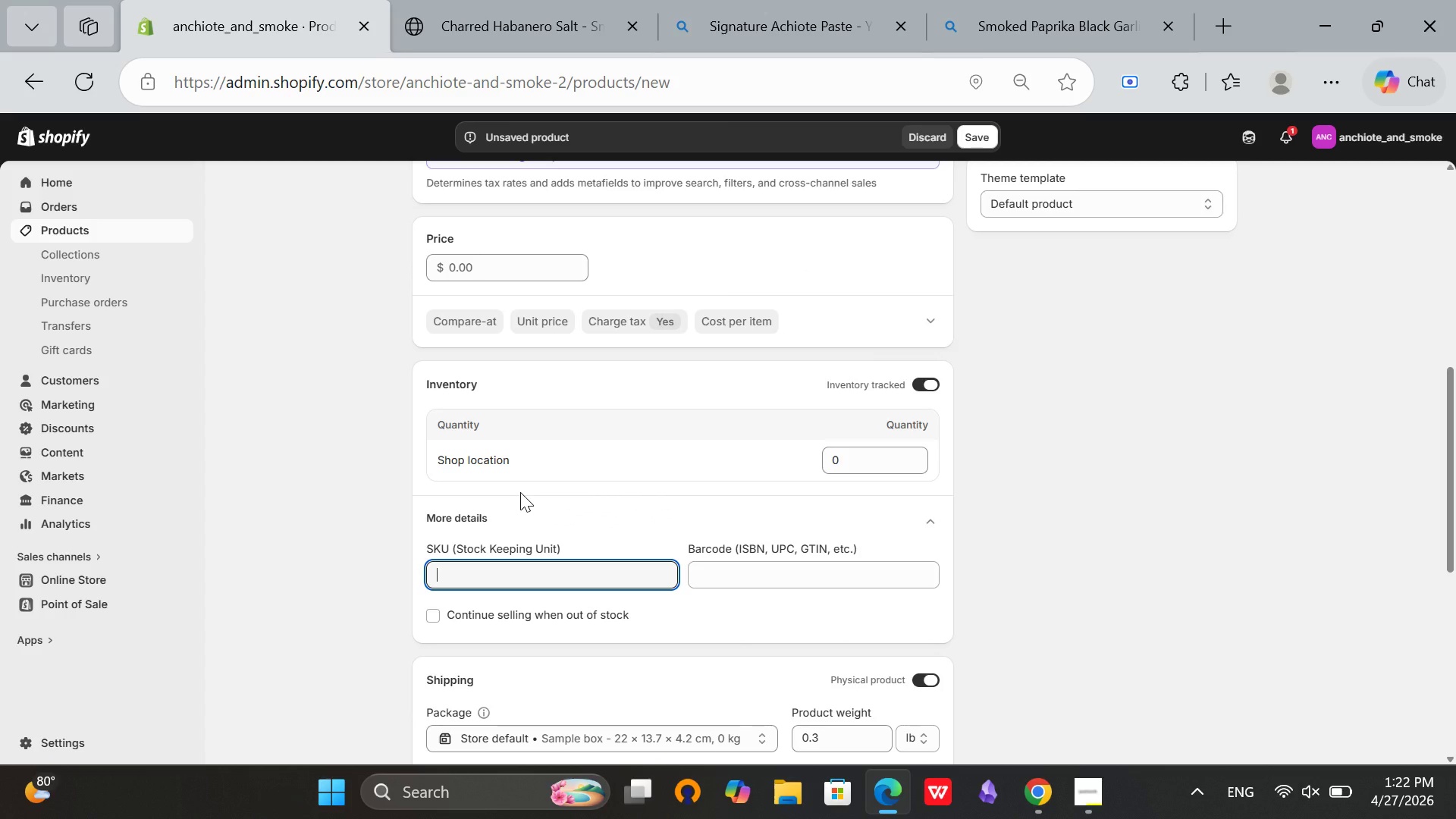 
scroll: coordinate [874, 465], scroll_direction: up, amount: 3.0
 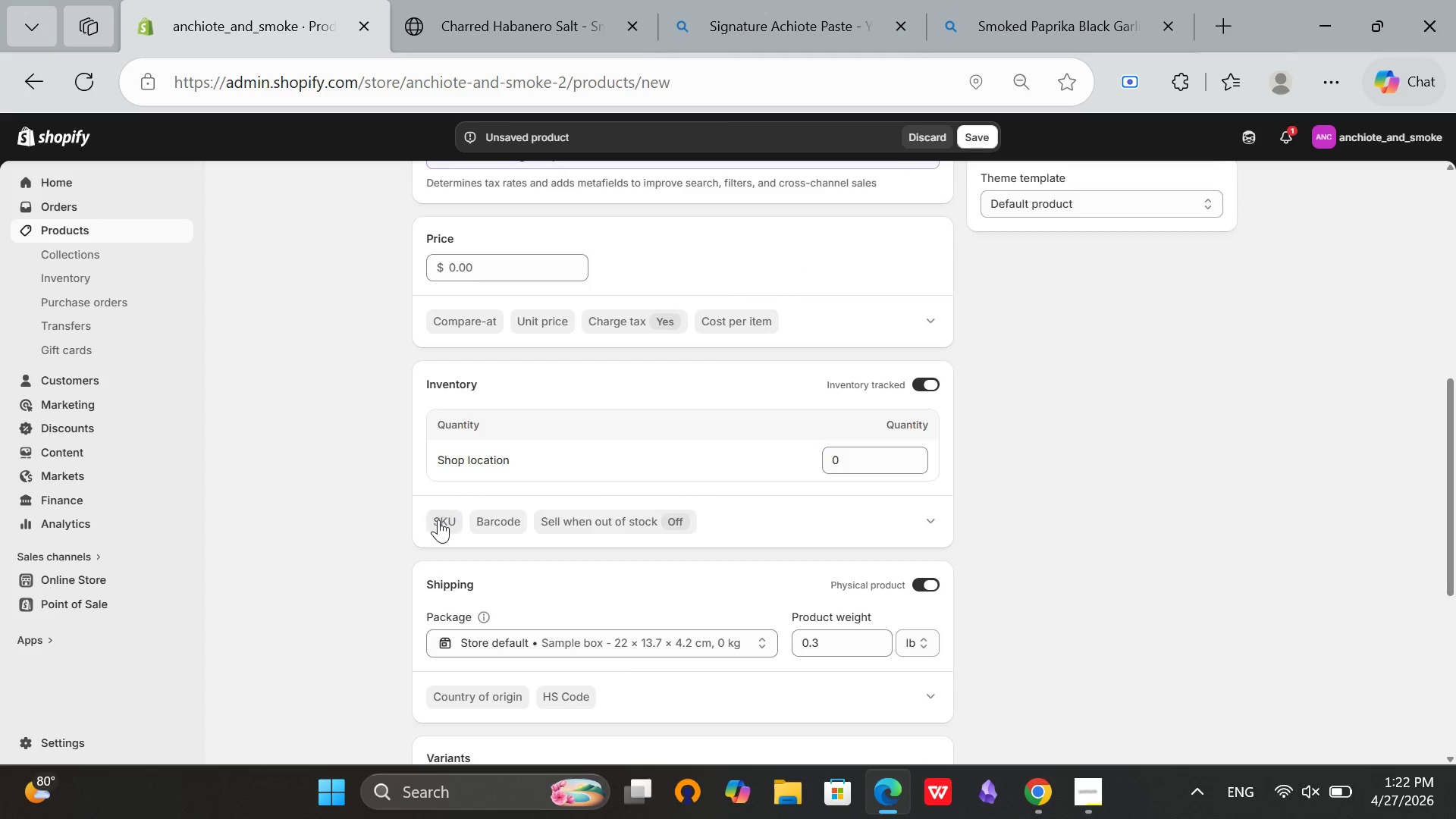 
type(AS-SPG-004[Mute])
 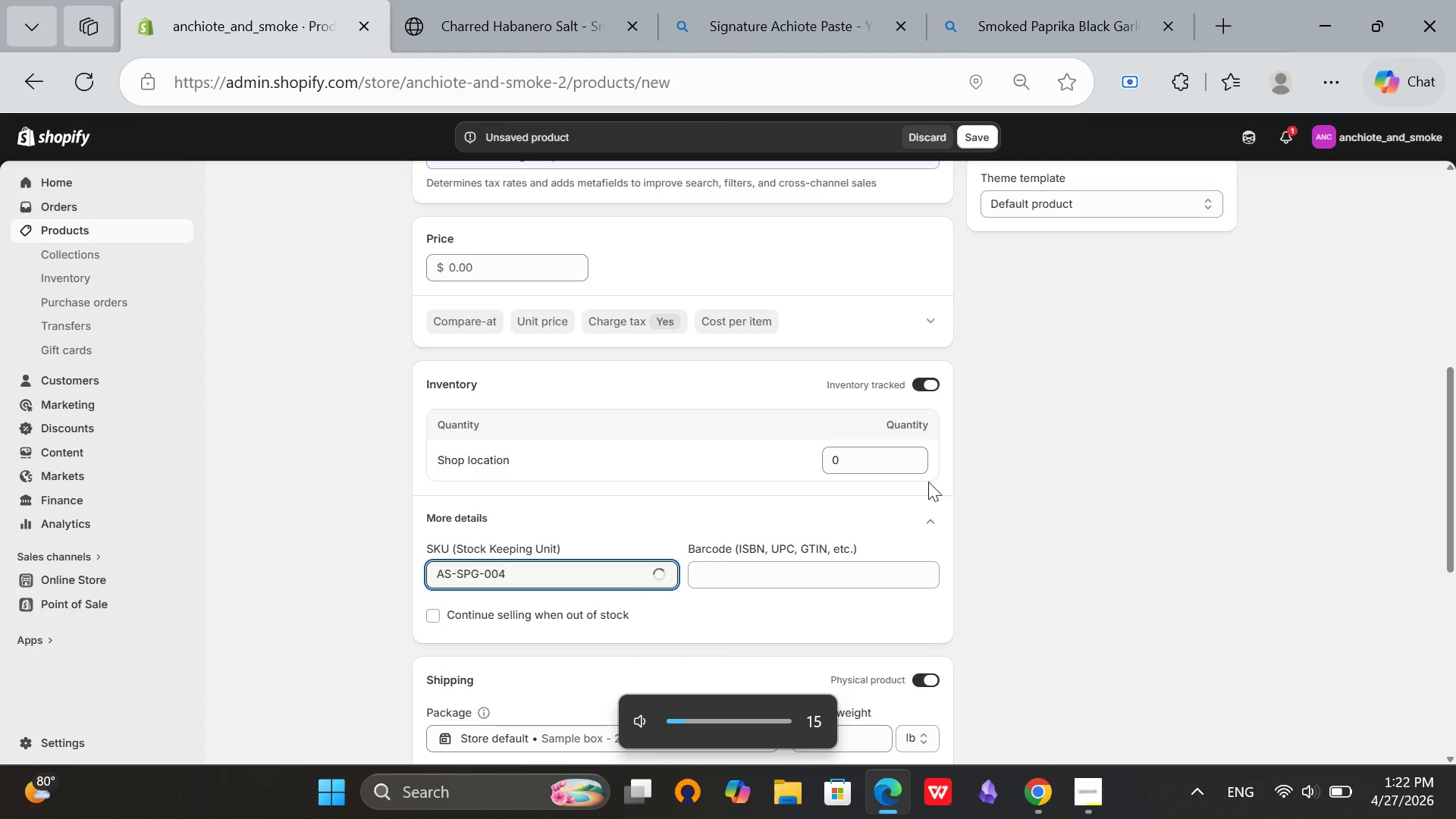 
left_click([871, 457])
 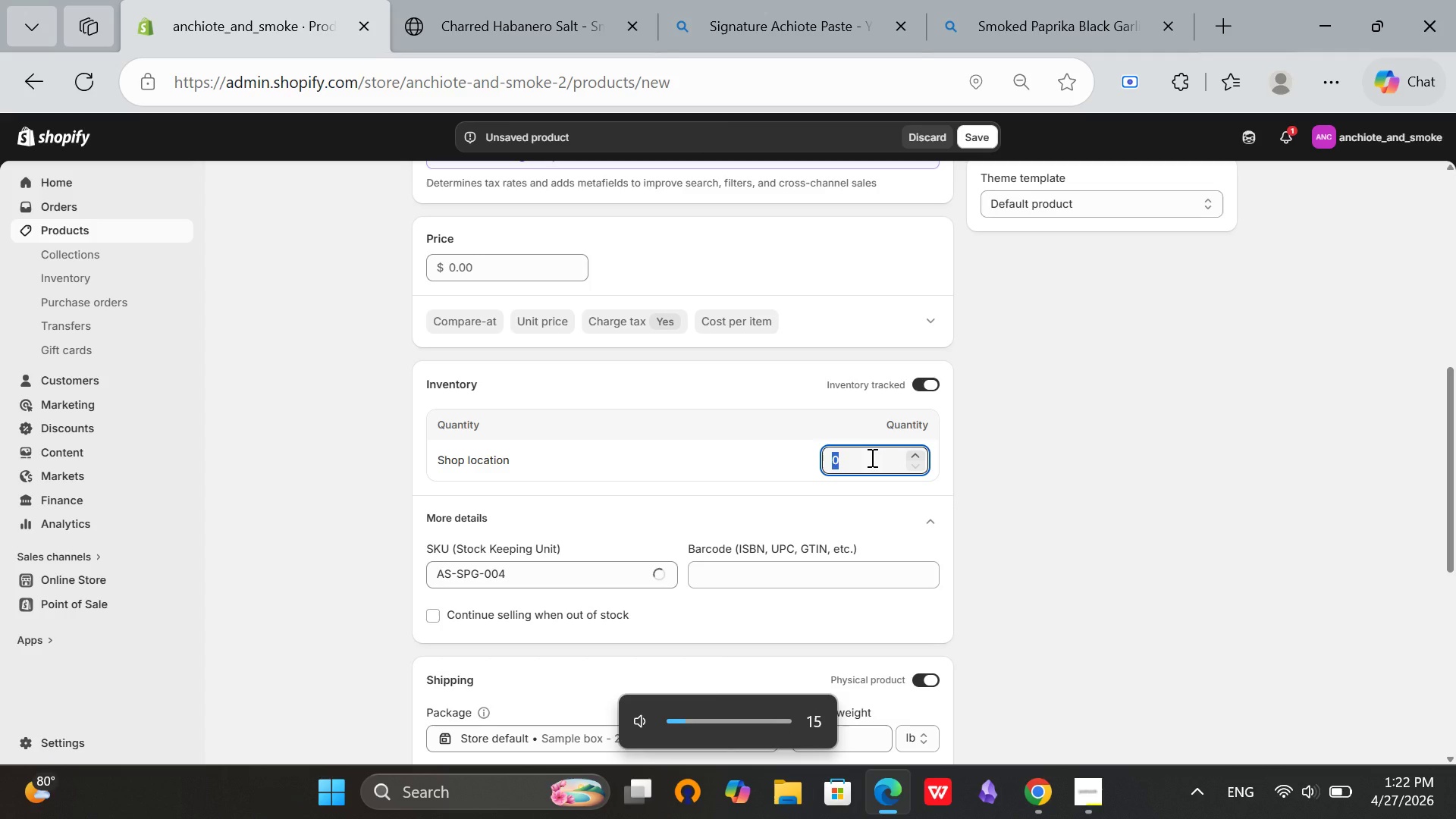 
key(1)
 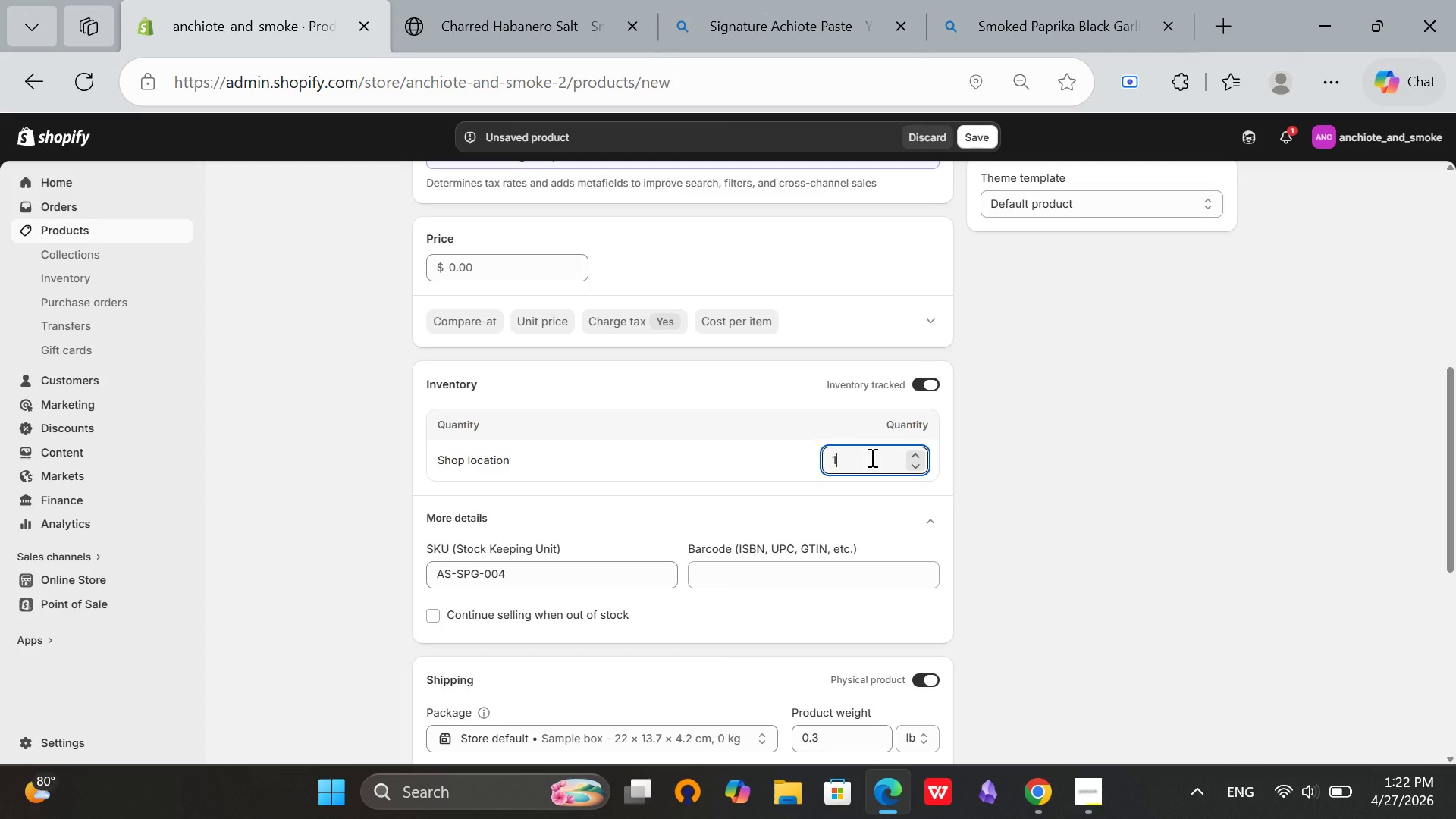 
key(0)
 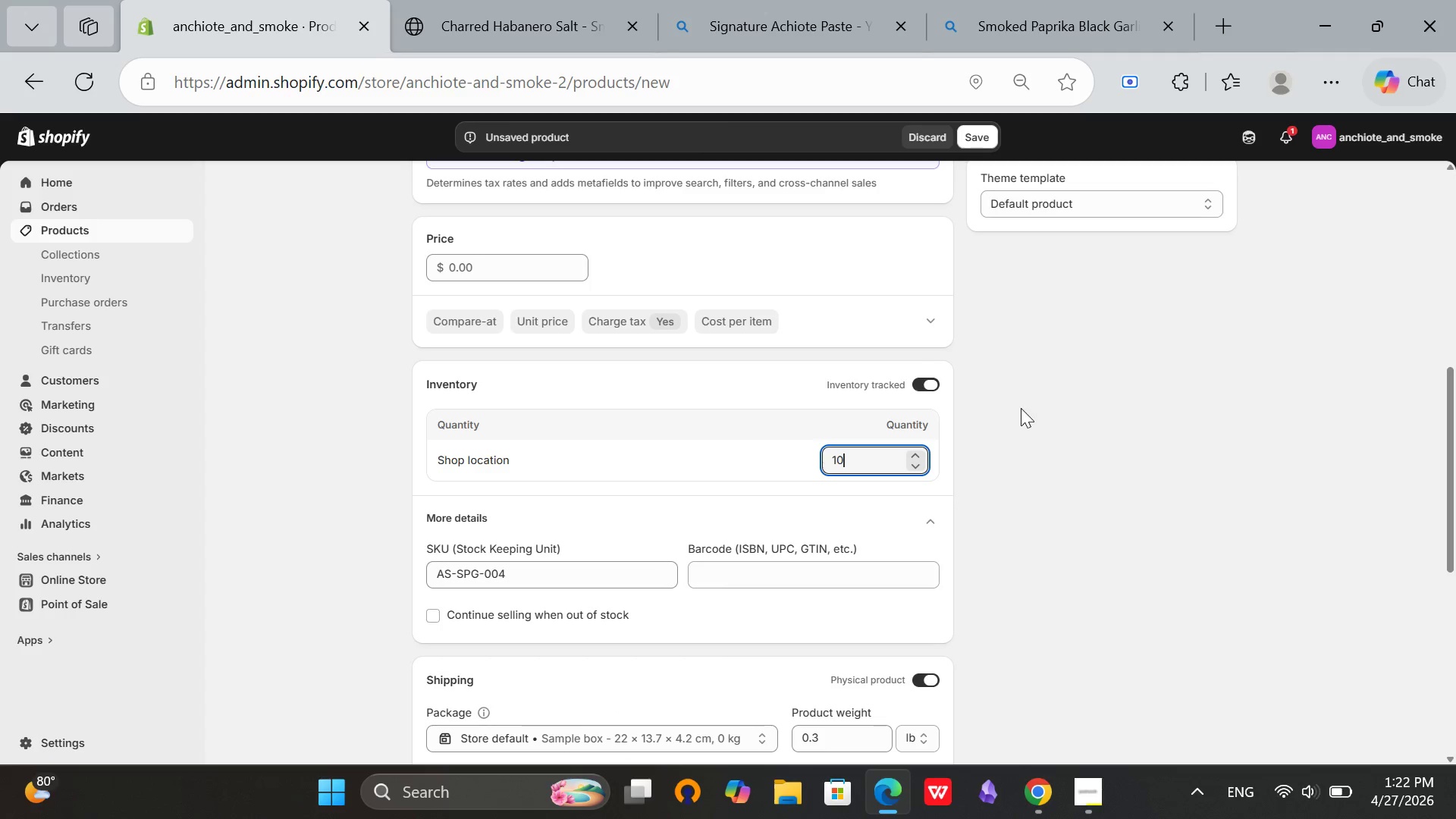 
left_click([1021, 408])
 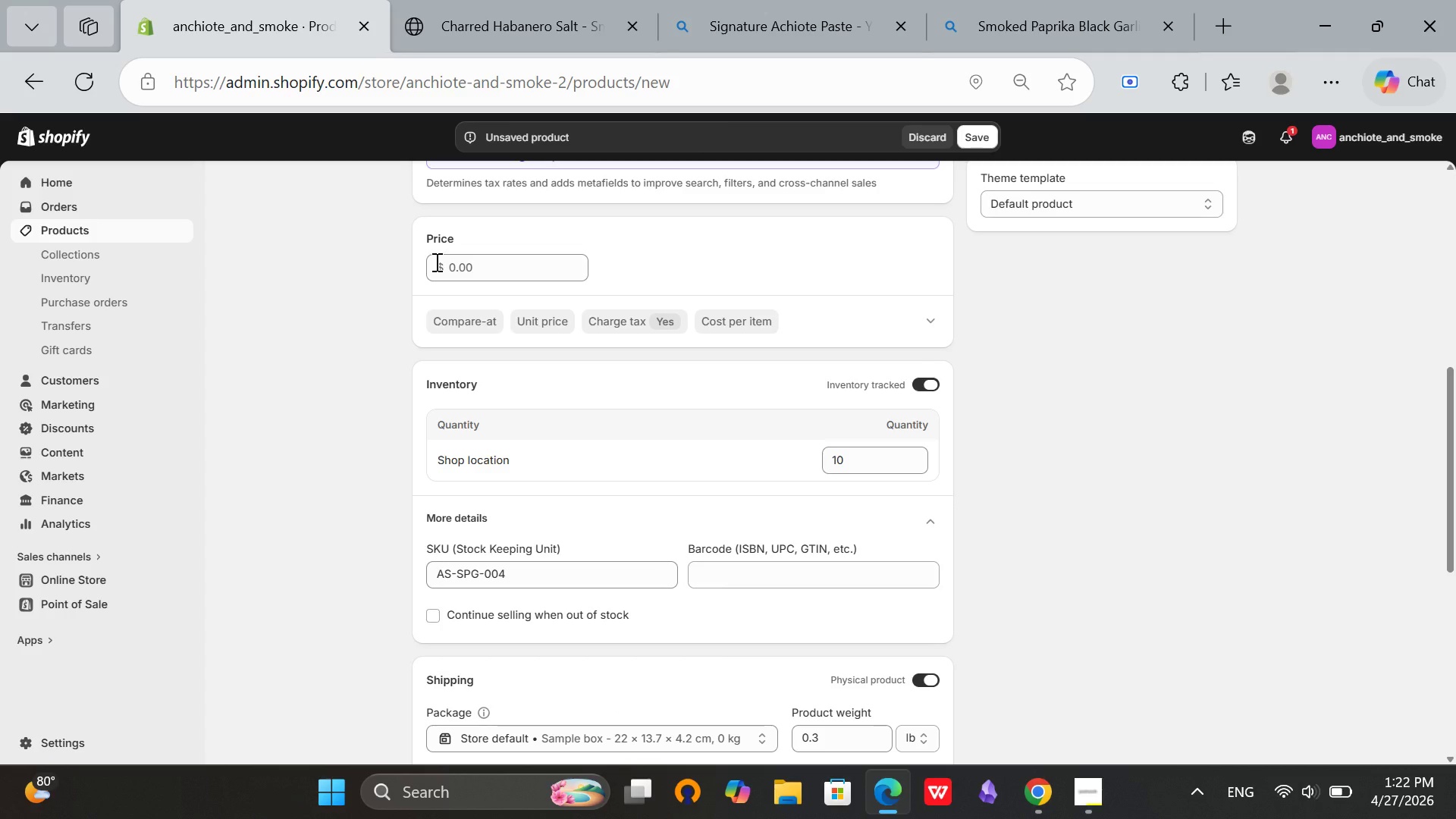 
left_click([457, 265])
 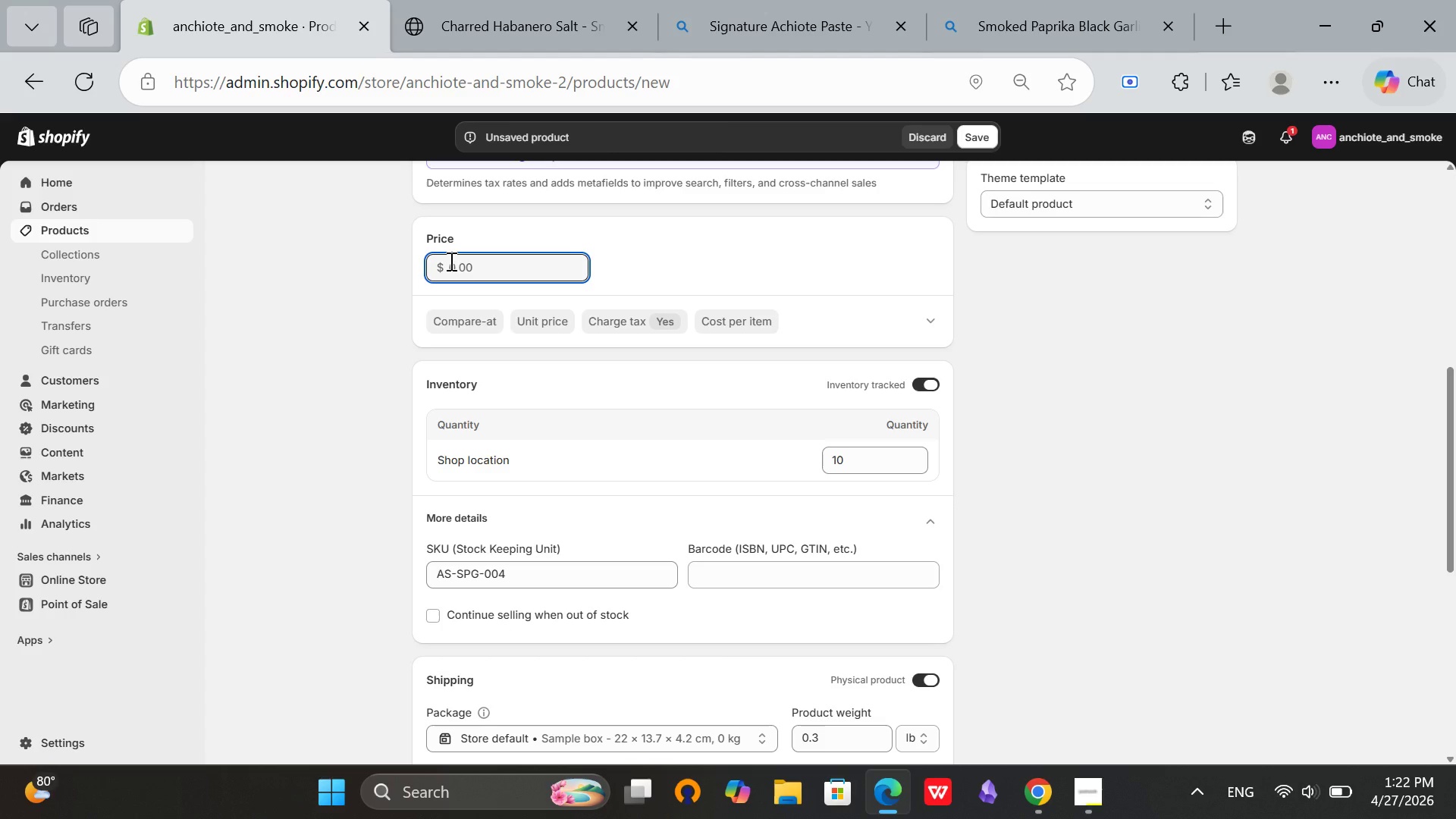 
key(1)
 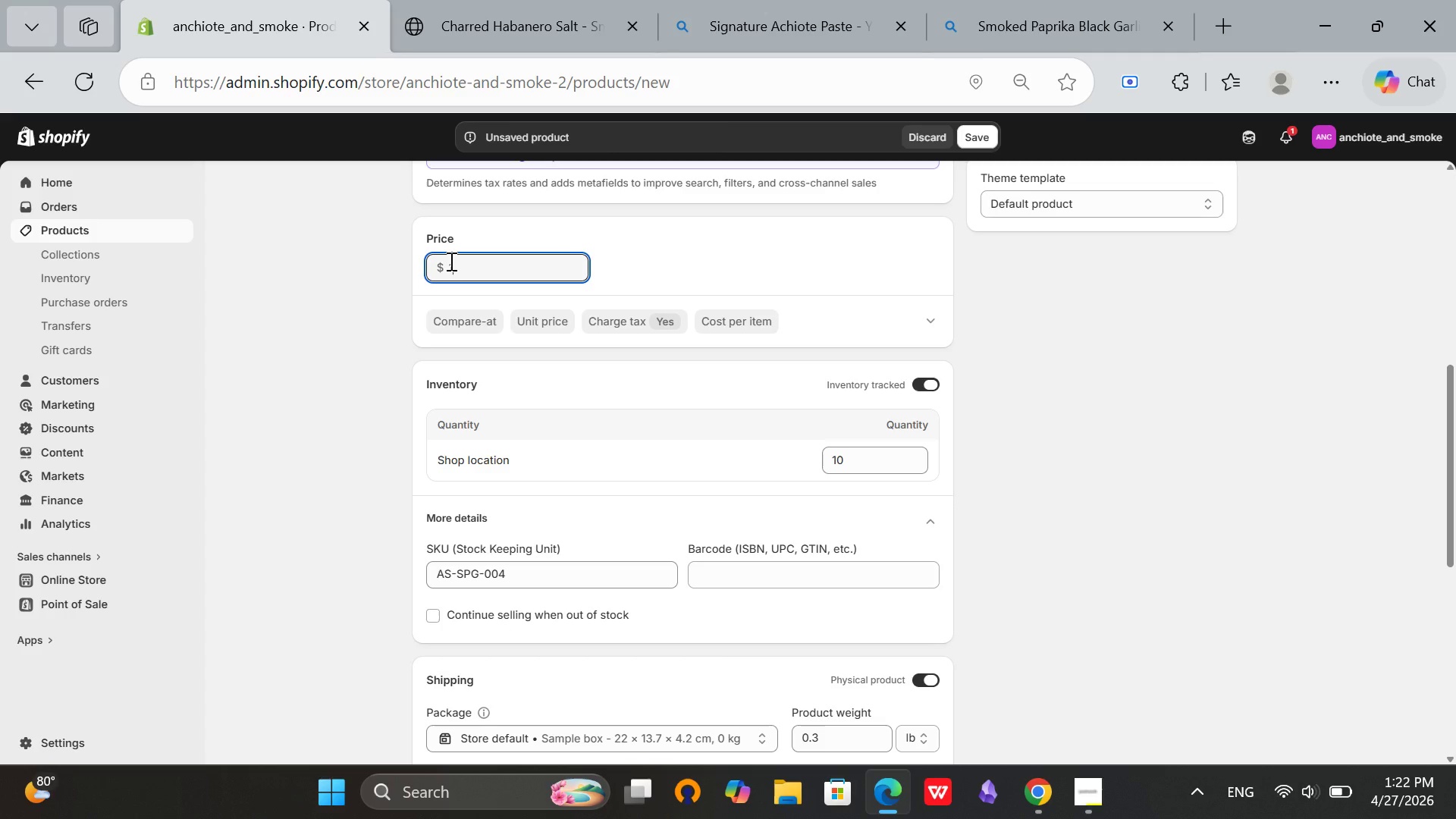 
key(5)
 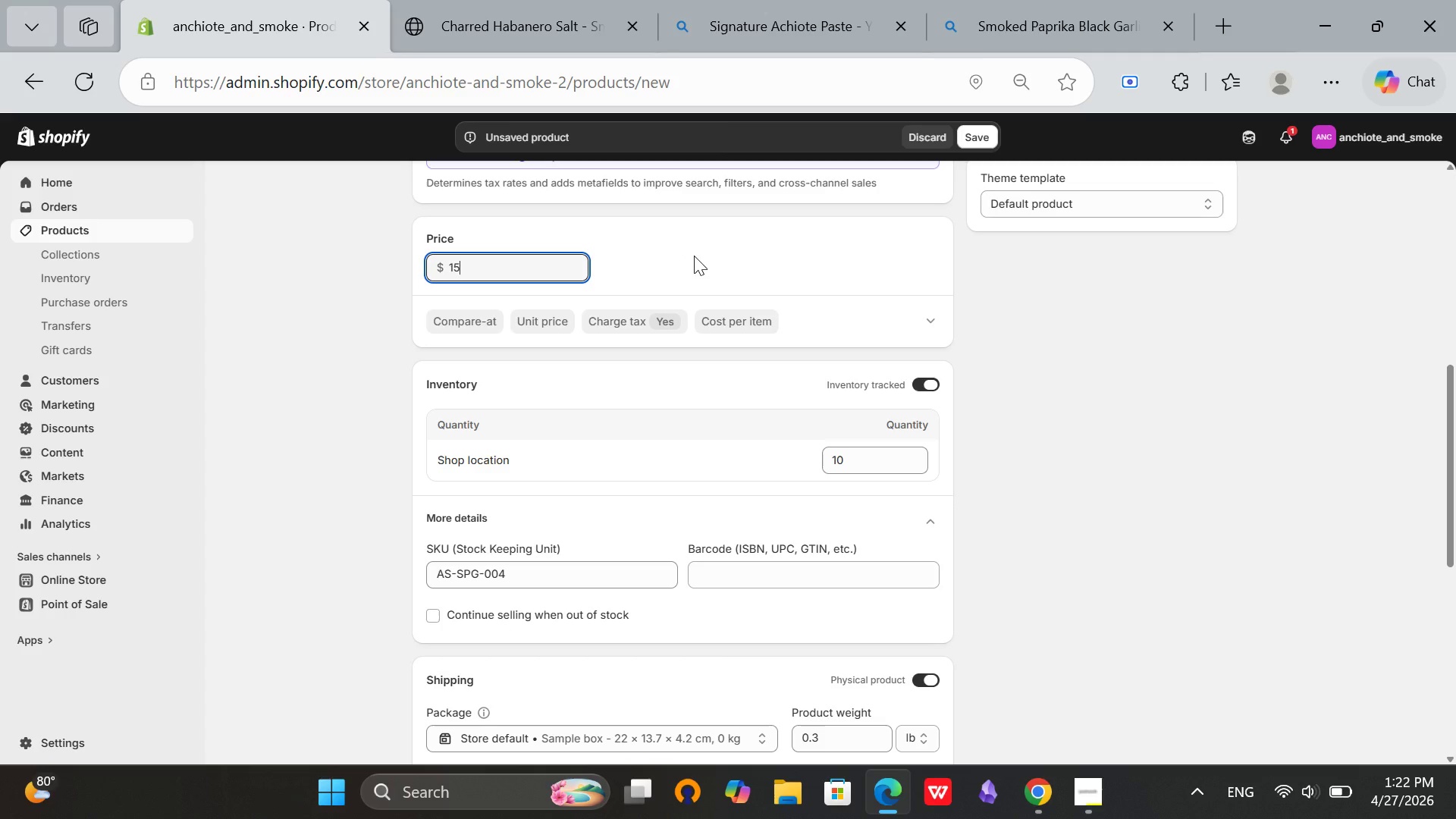 
left_click([694, 256])
 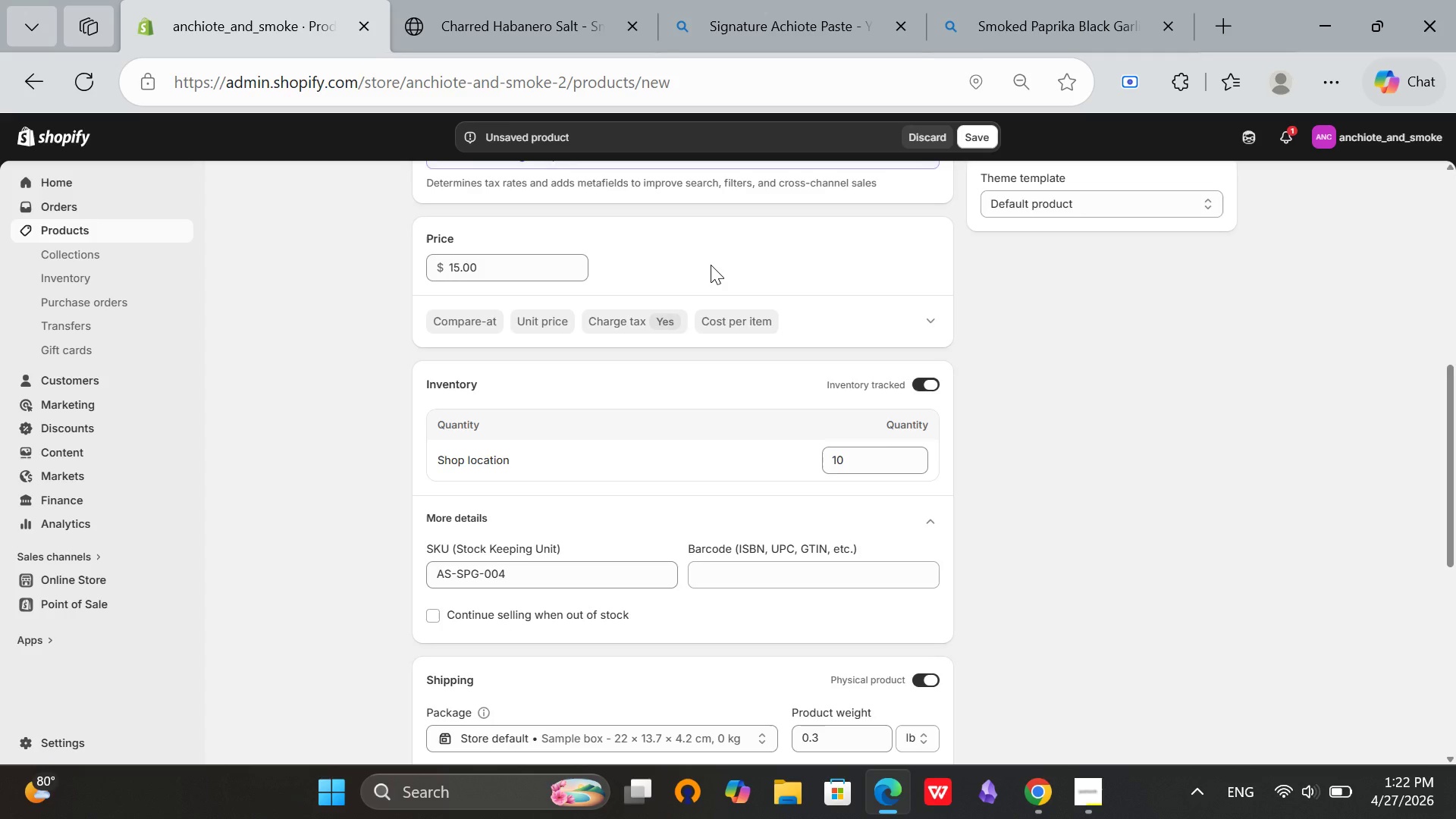 
scroll: coordinate [711, 265], scroll_direction: up, amount: 2.0
 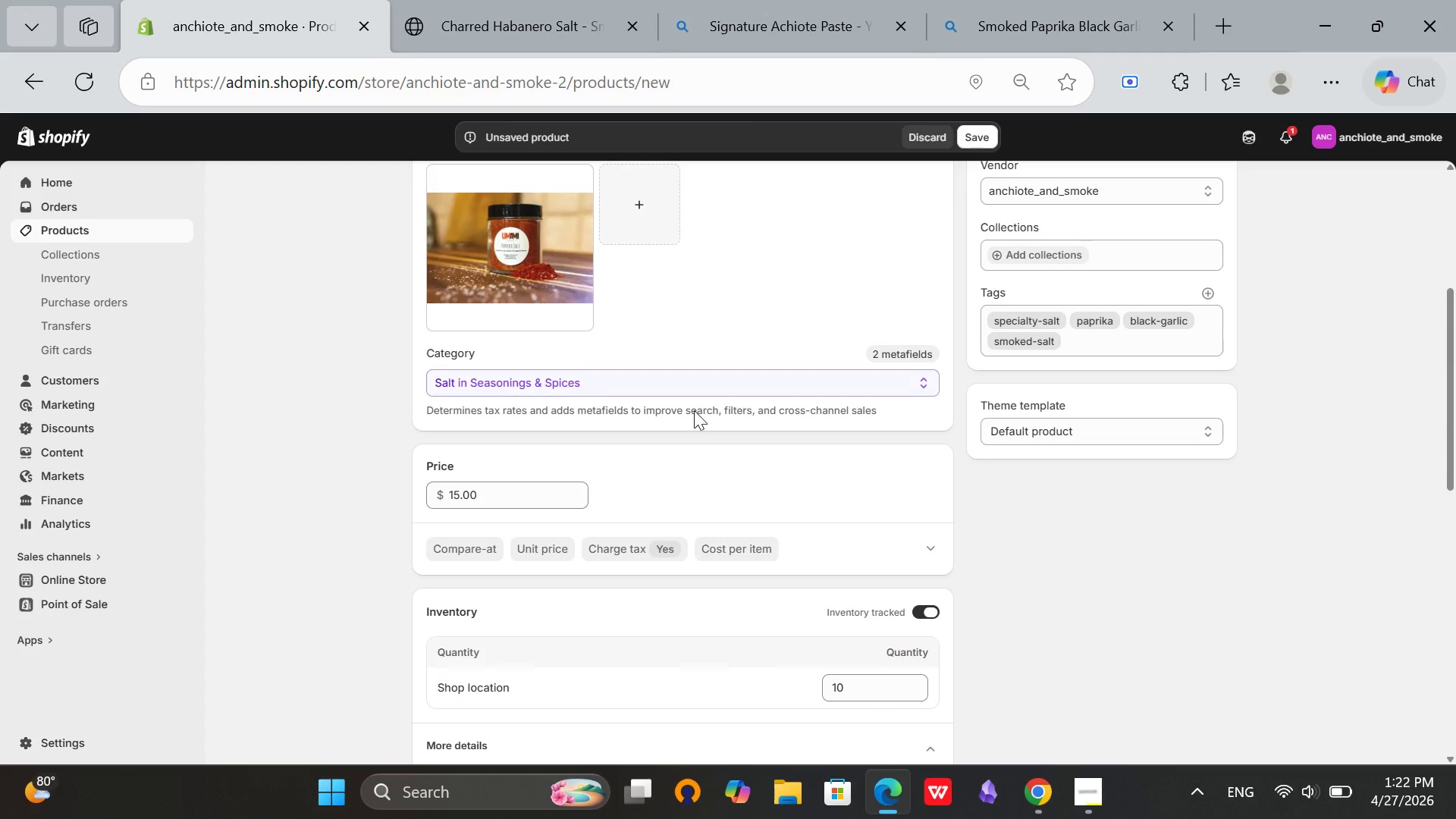 
scroll: coordinate [694, 410], scroll_direction: none, amount: 0.0
 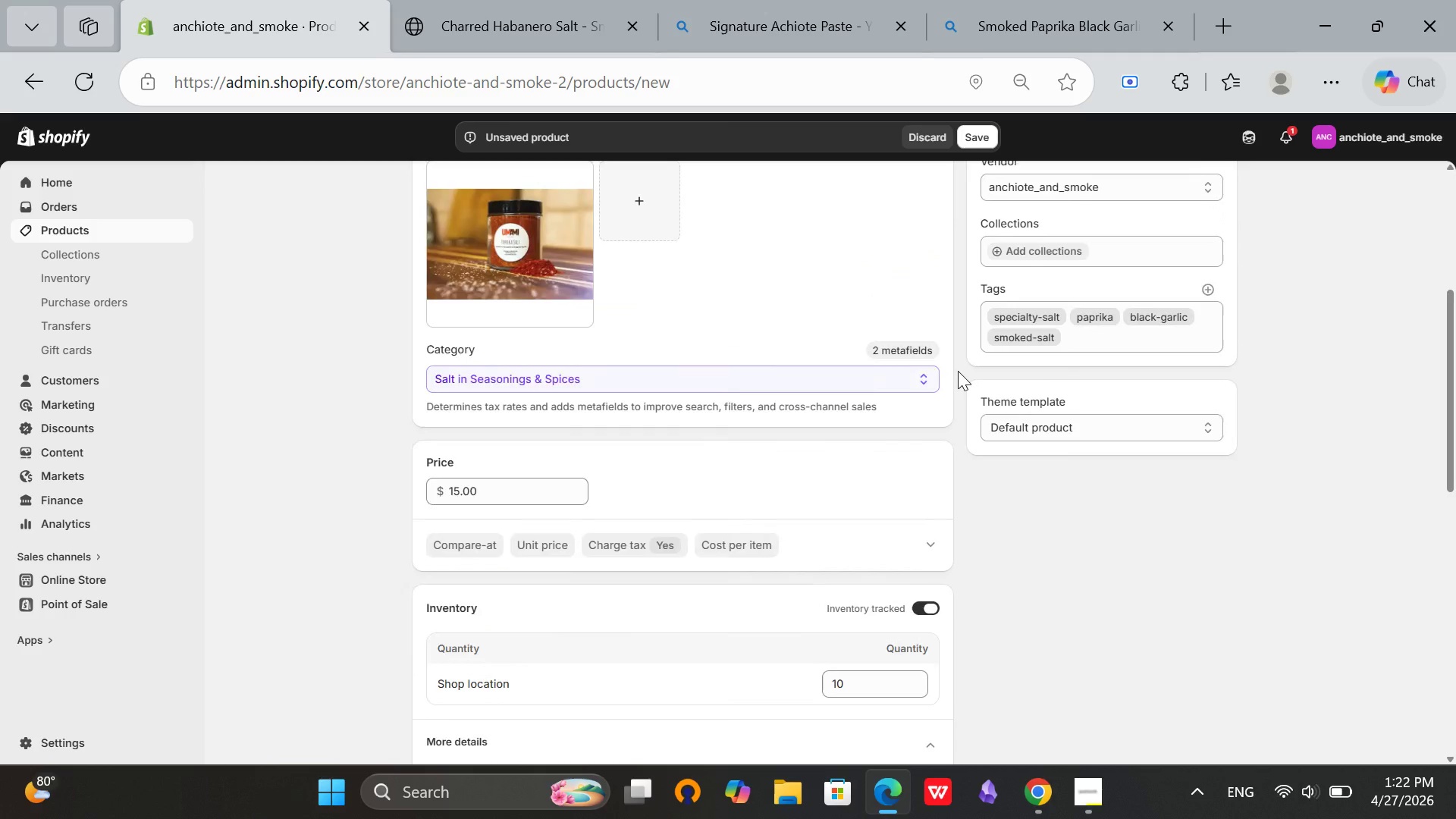 
scroll: coordinate [959, 371], scroll_direction: up, amount: 3.0
 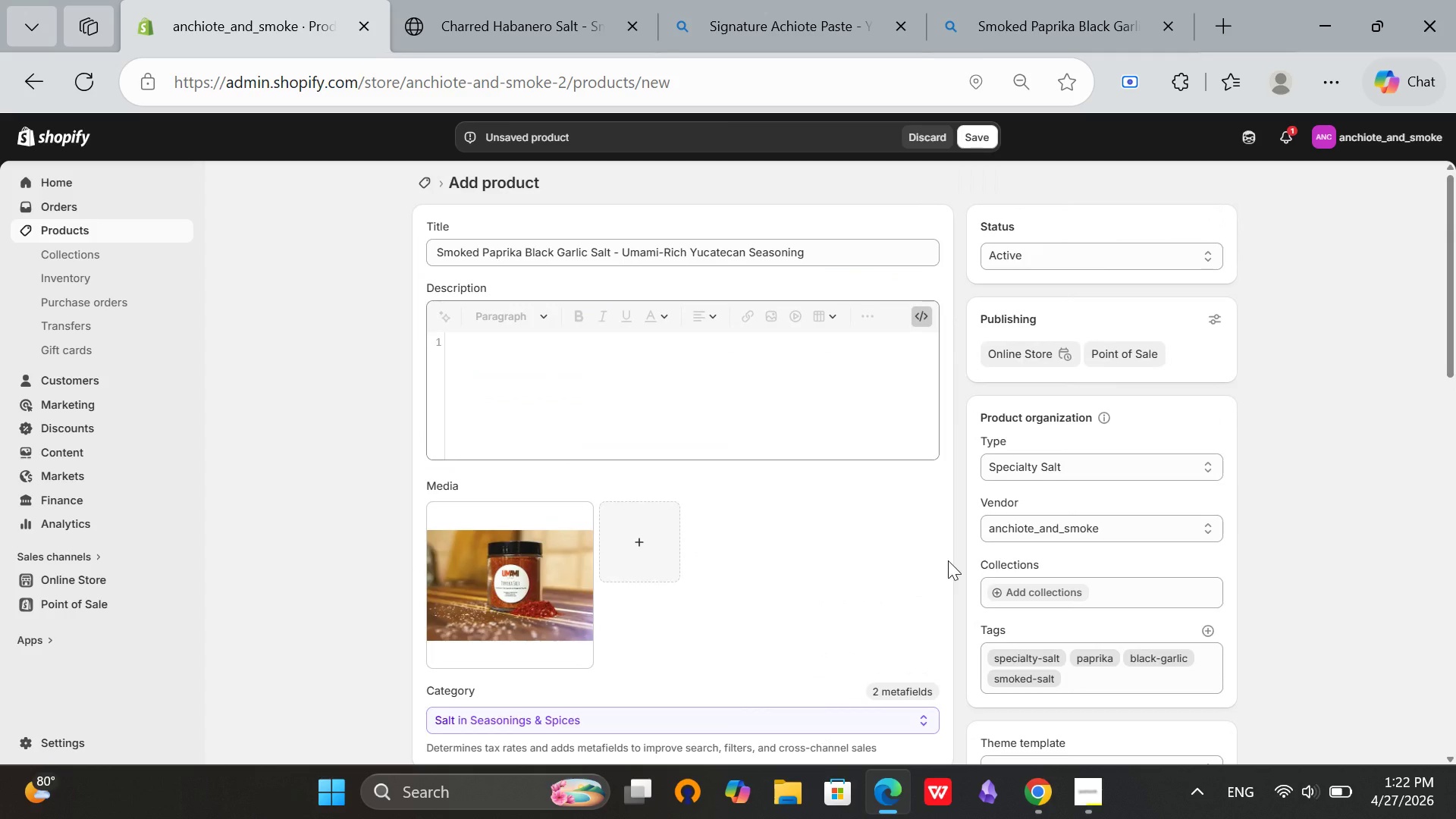 
left_click([922, 560])
 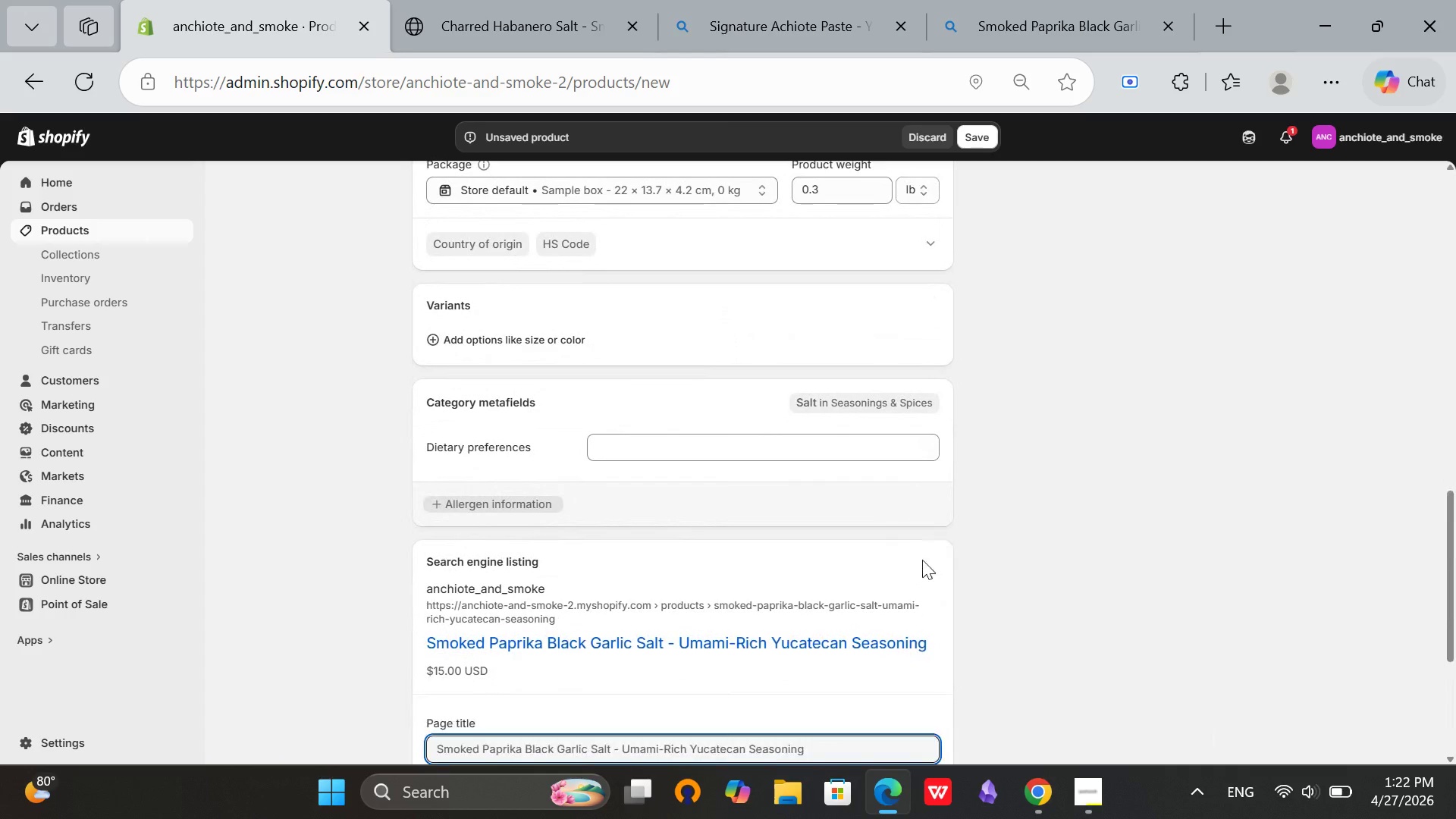 
scroll: coordinate [922, 560], scroll_direction: down, amount: 17.0
 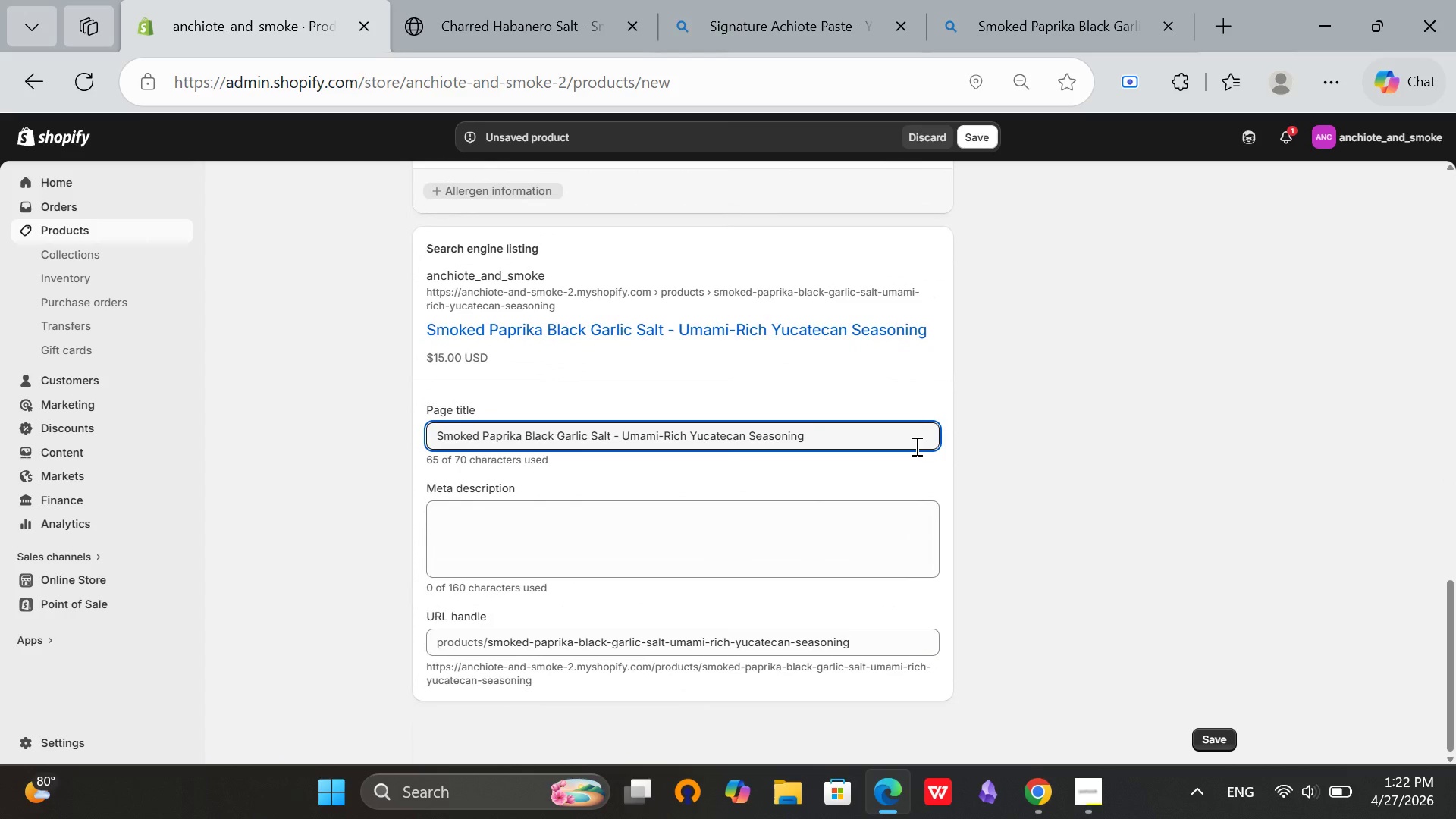 
left_click([616, 538])
 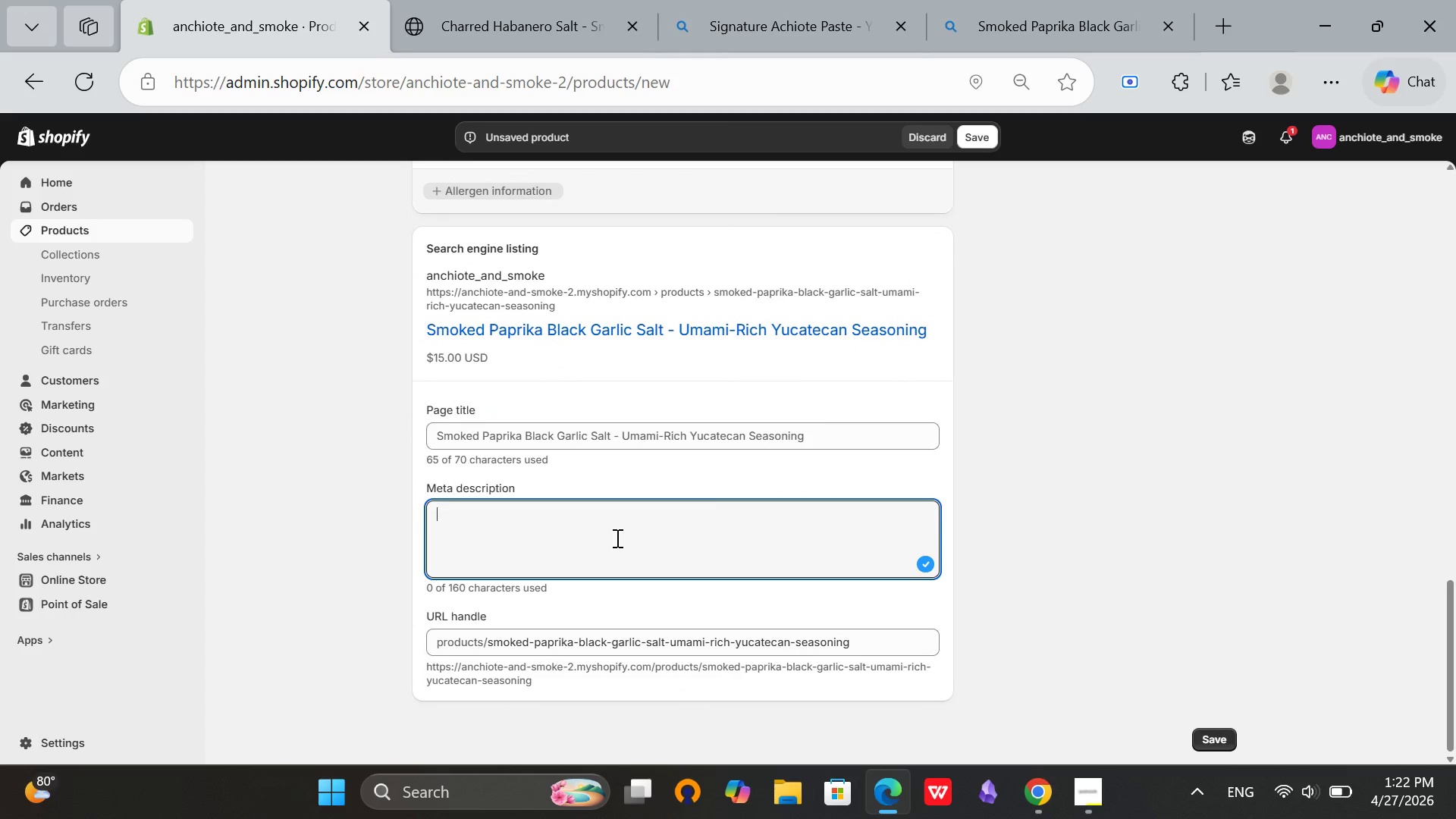 
type(S[Mute]moked[Mute] [Mute]paprika and black garlic)
 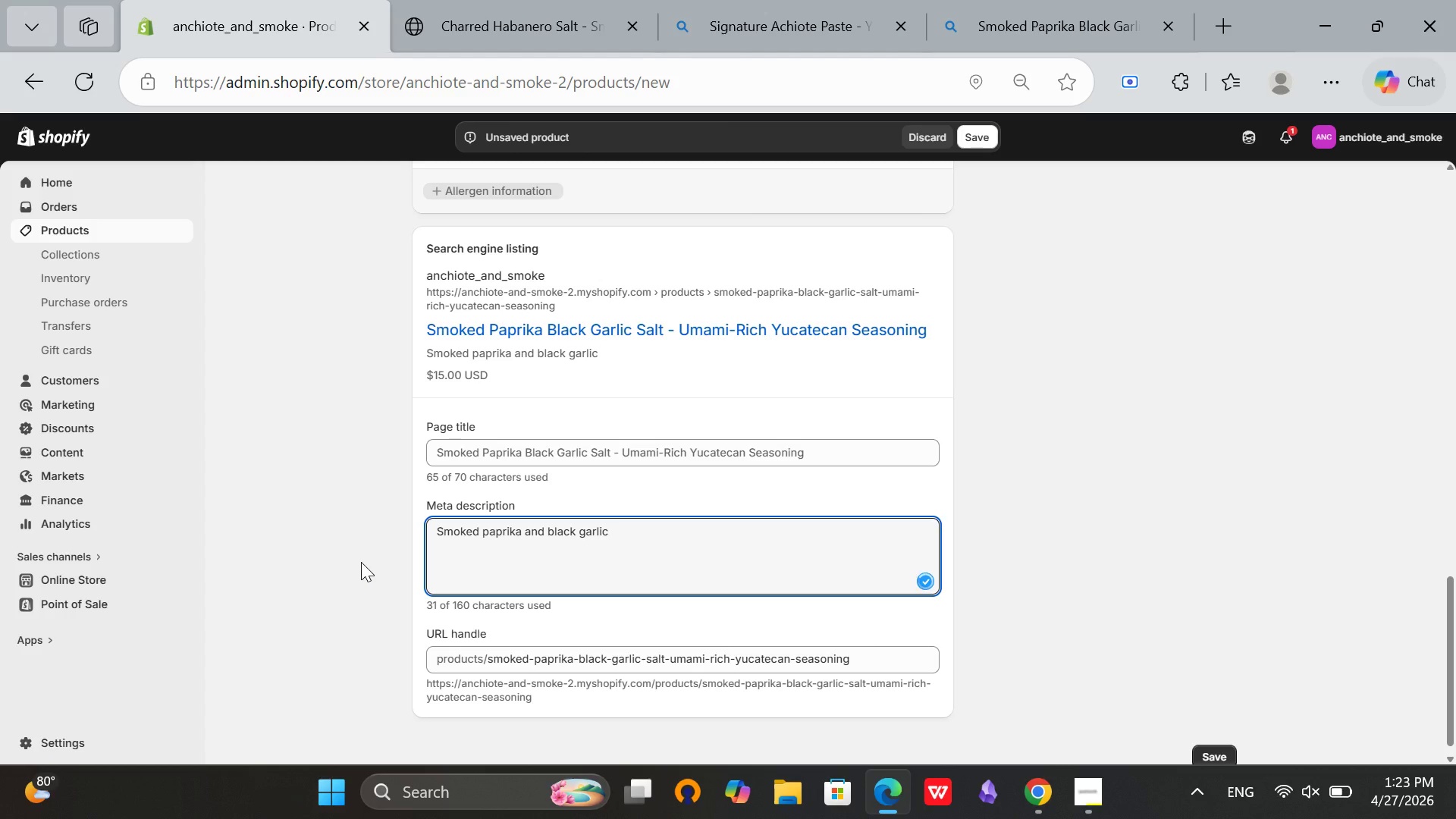 
type( salt with[Mute] deep[Mute] umami and getl)
key(Backspace)
key(Backspace)
key(Backspace)
type(entle sweetness. Yucatecan seasoning for grilled meats, roasted vegetables, and eggs.)
 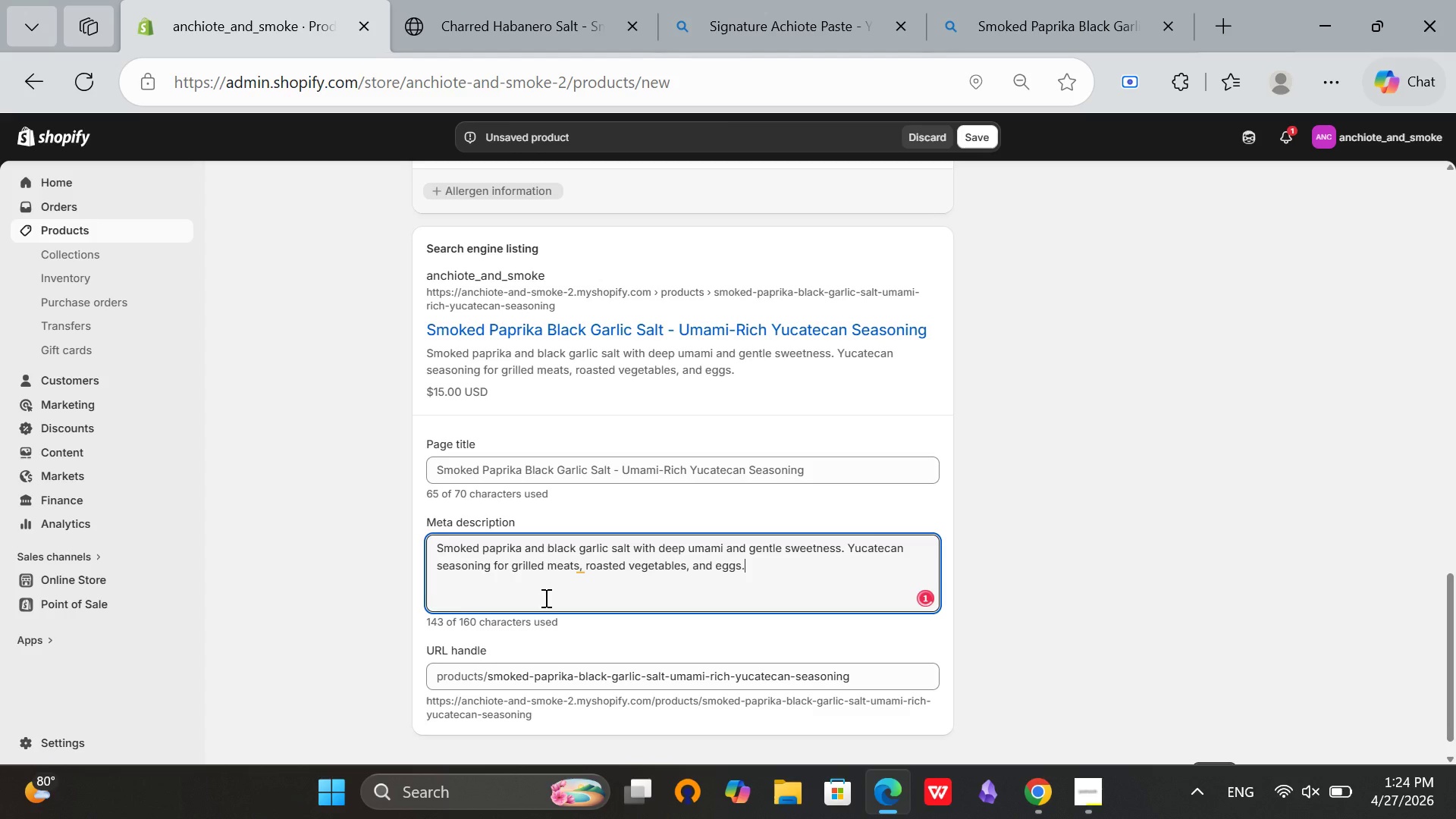 
left_click([581, 575])
 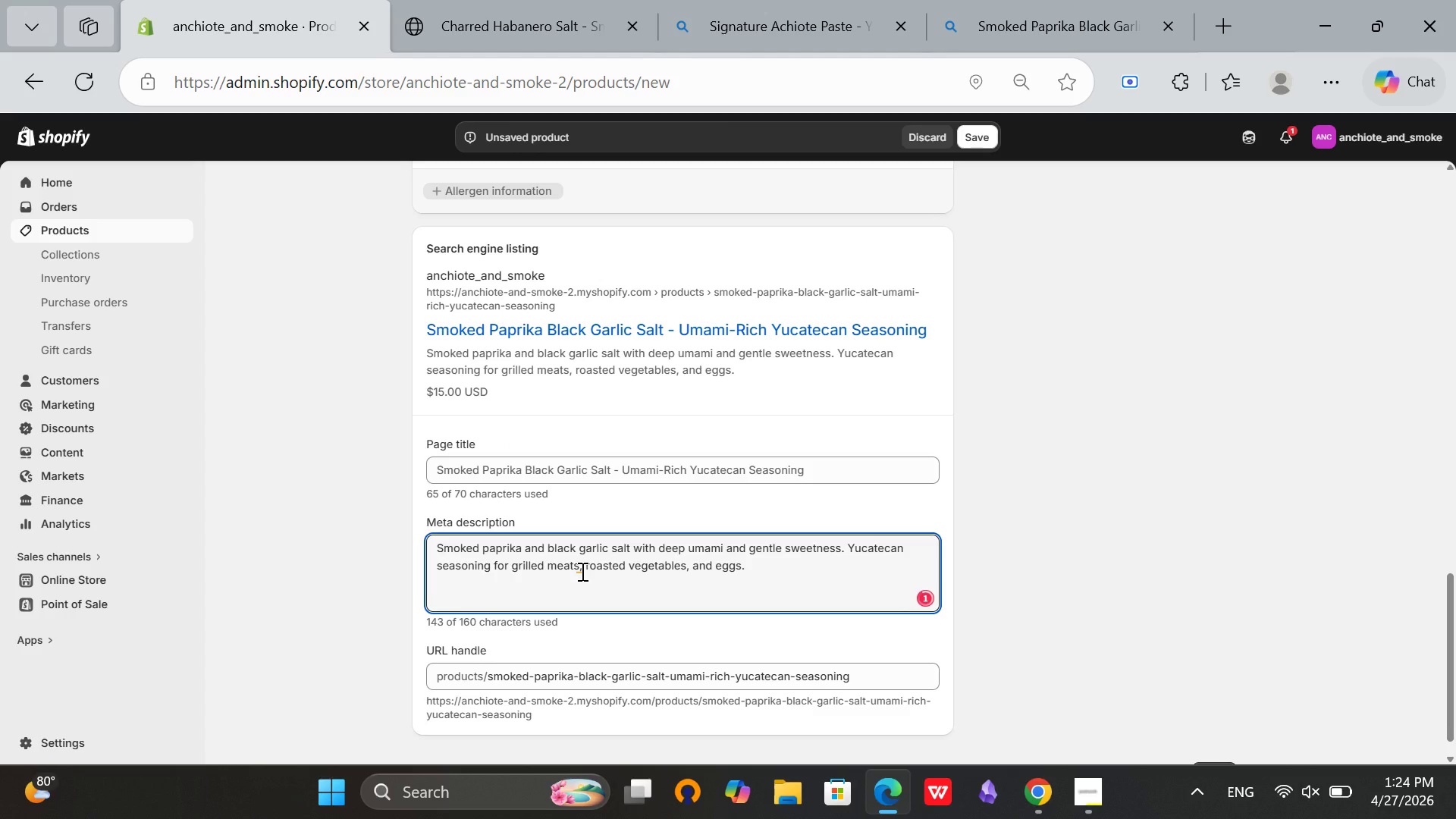 
left_click([581, 571])
 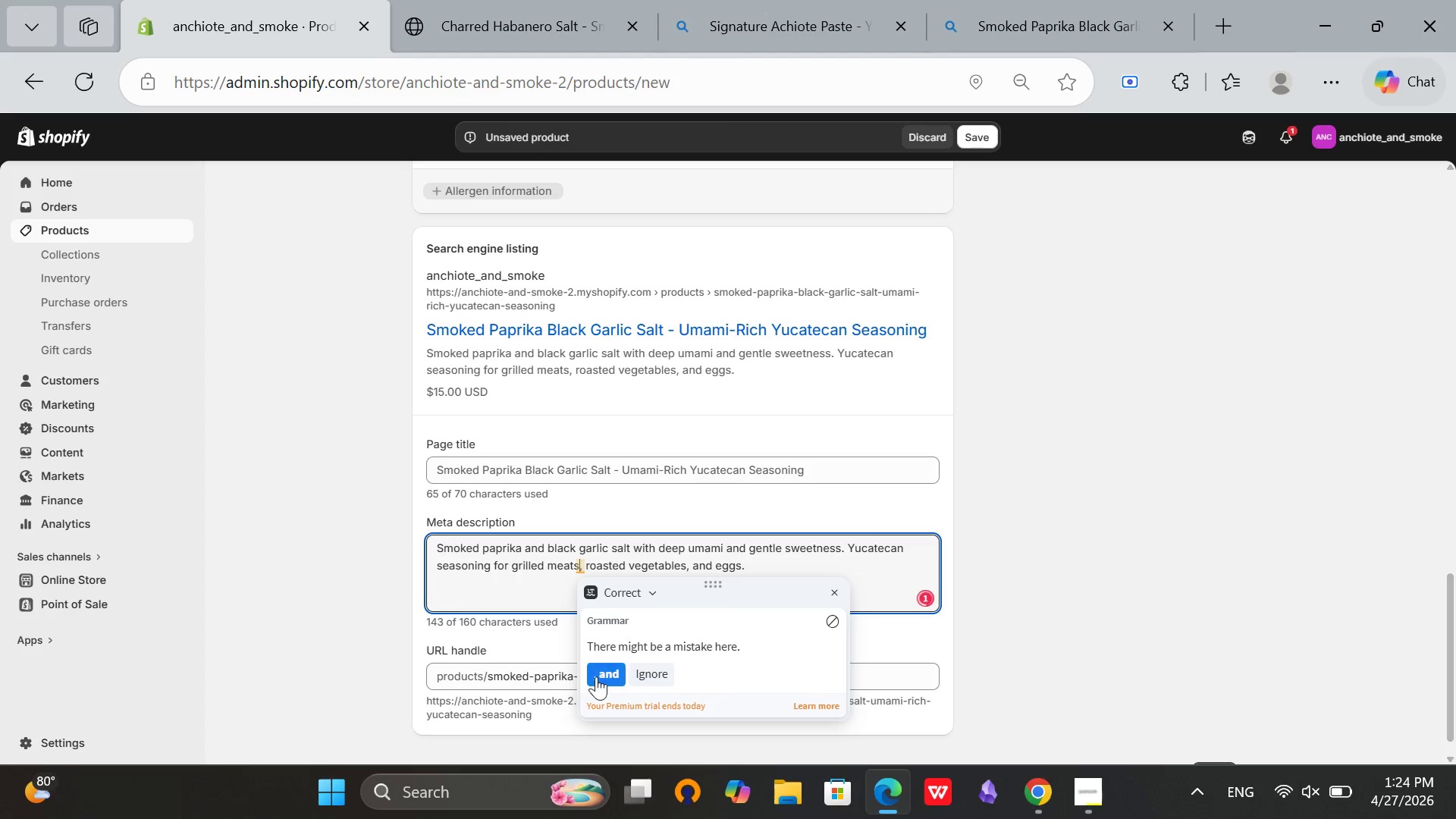 
left_click([596, 676])
 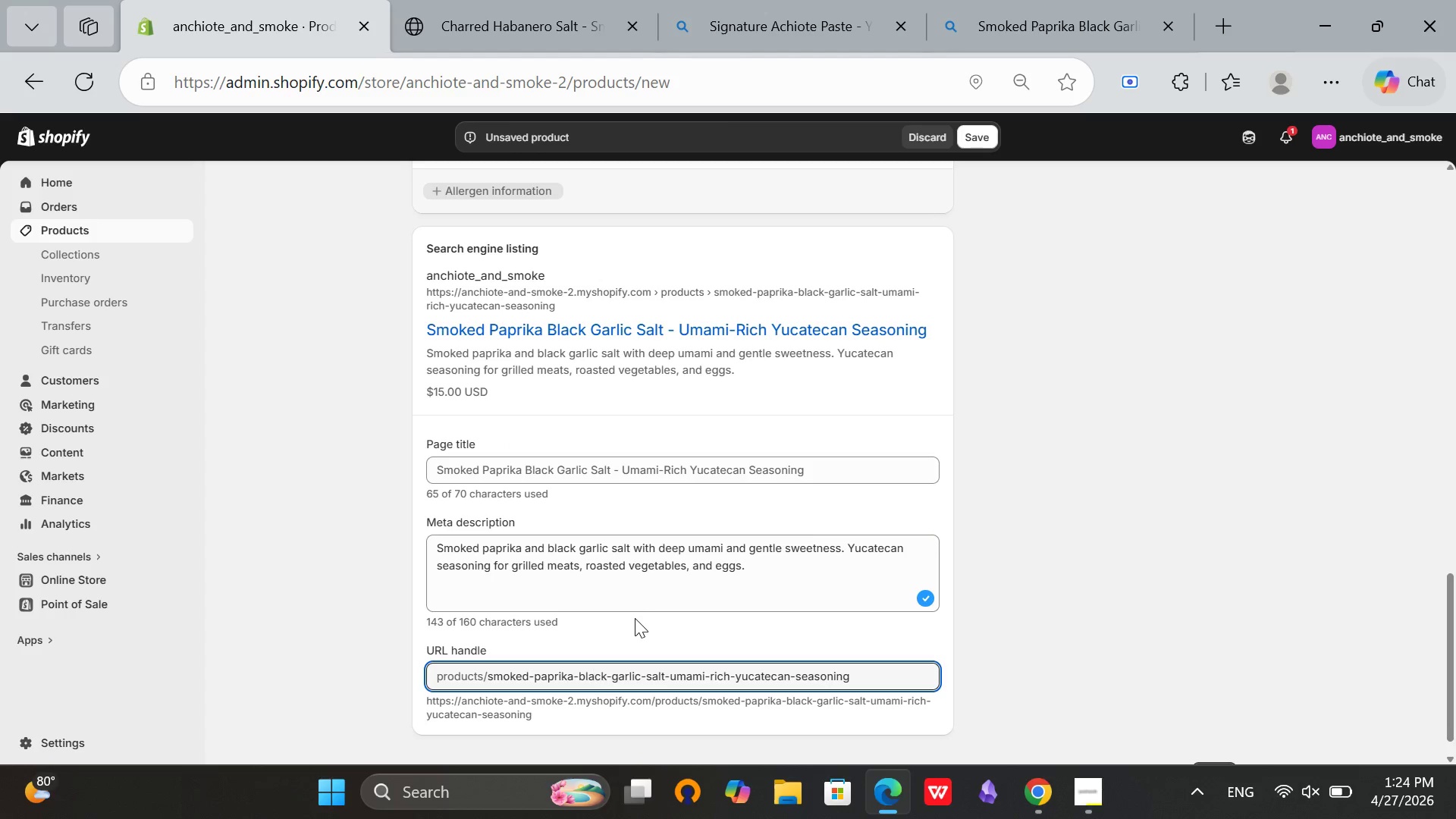 
left_click([579, 565])
 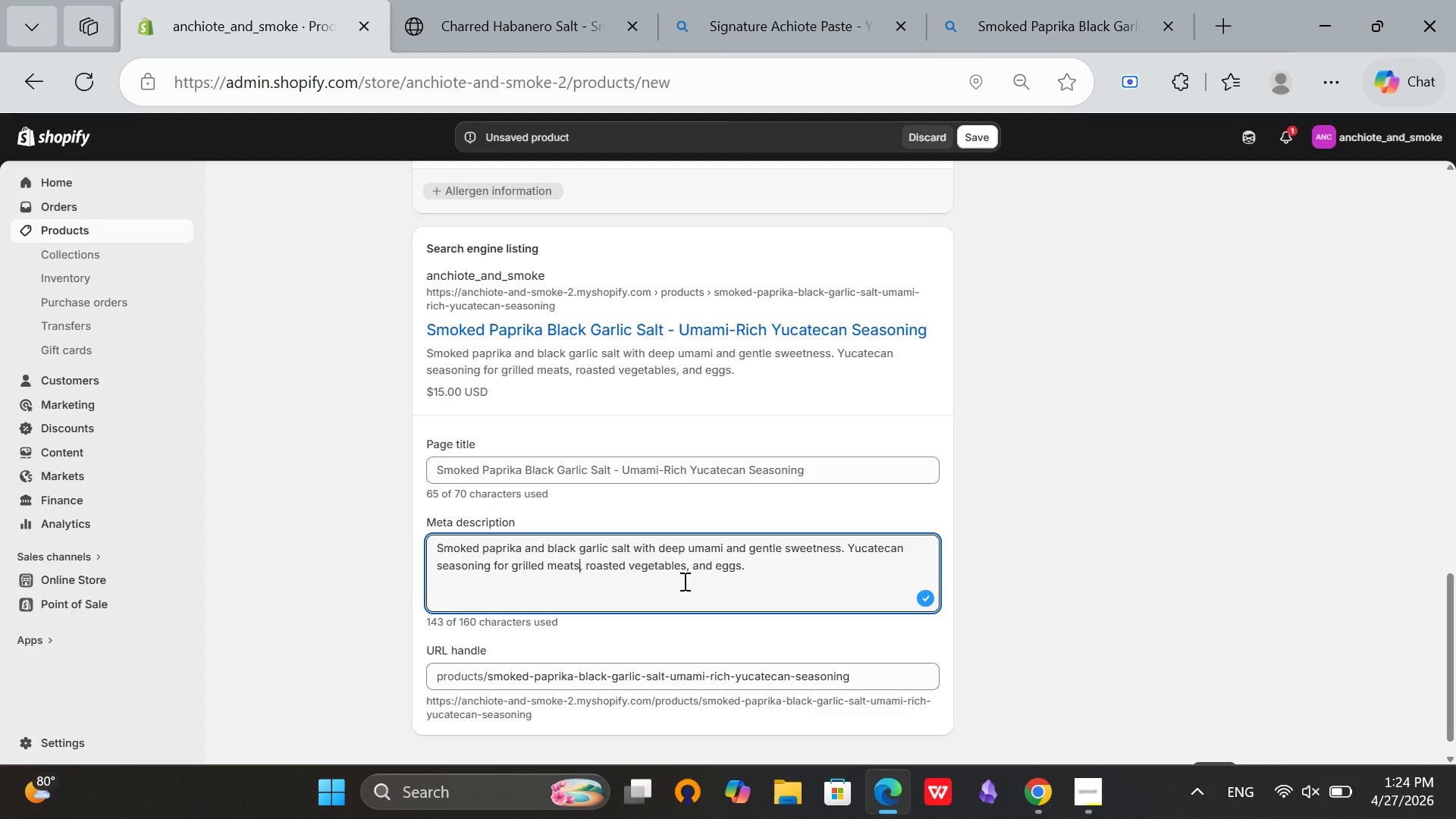 
left_click([764, 562])
 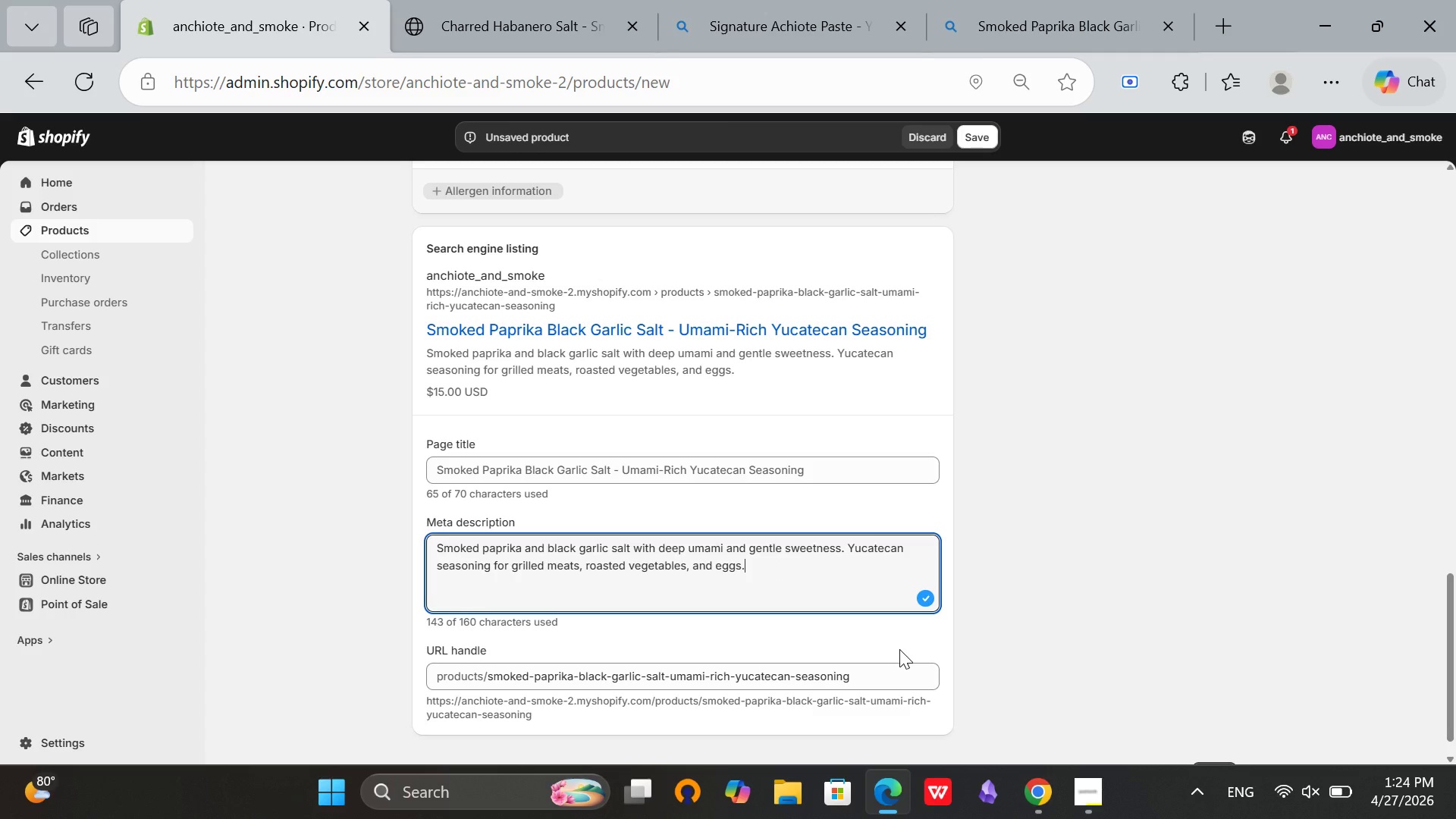 
left_click([888, 664])
 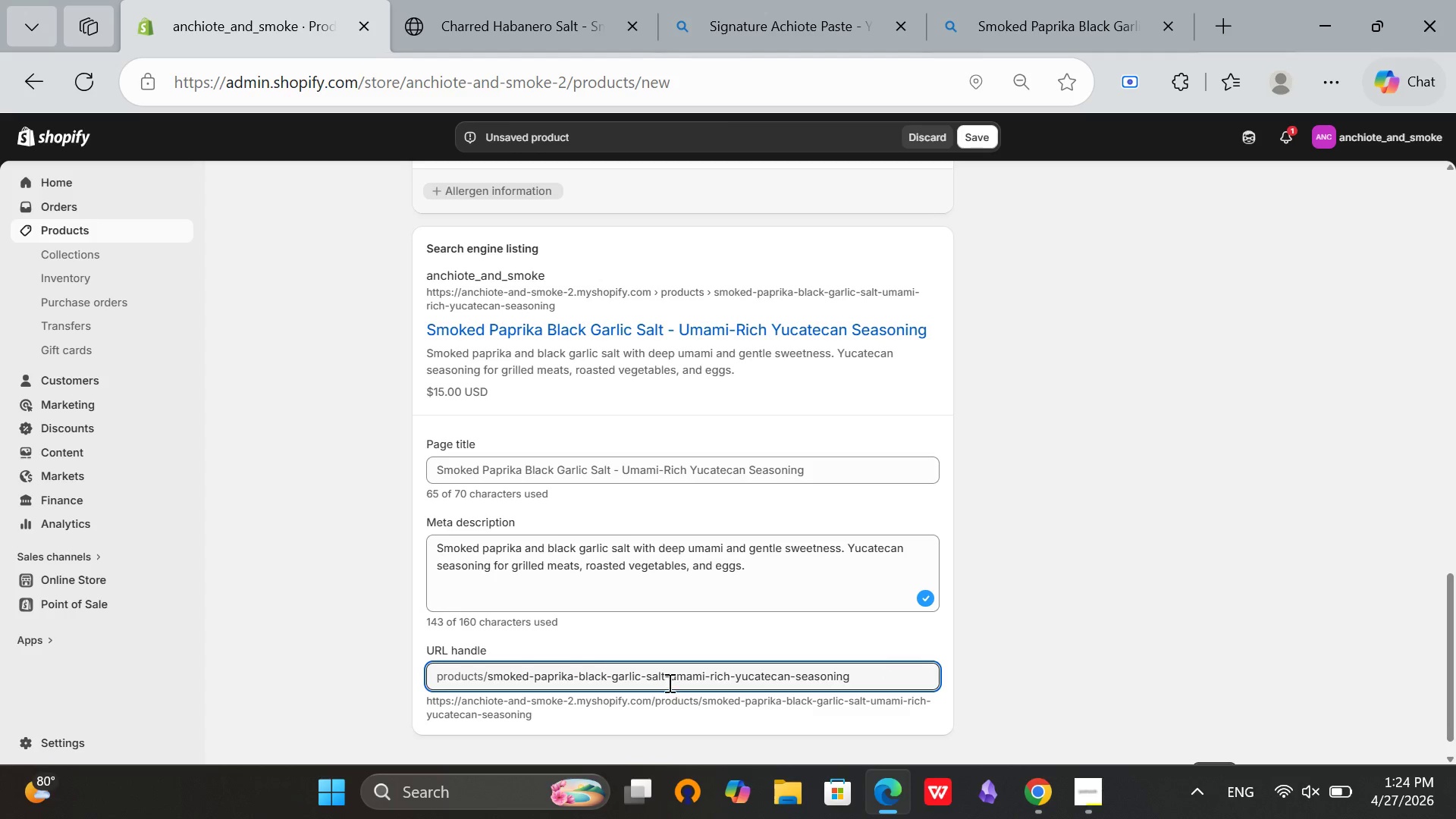 
left_click_drag(start_coordinate=[664, 676], to_coordinate=[891, 689])
 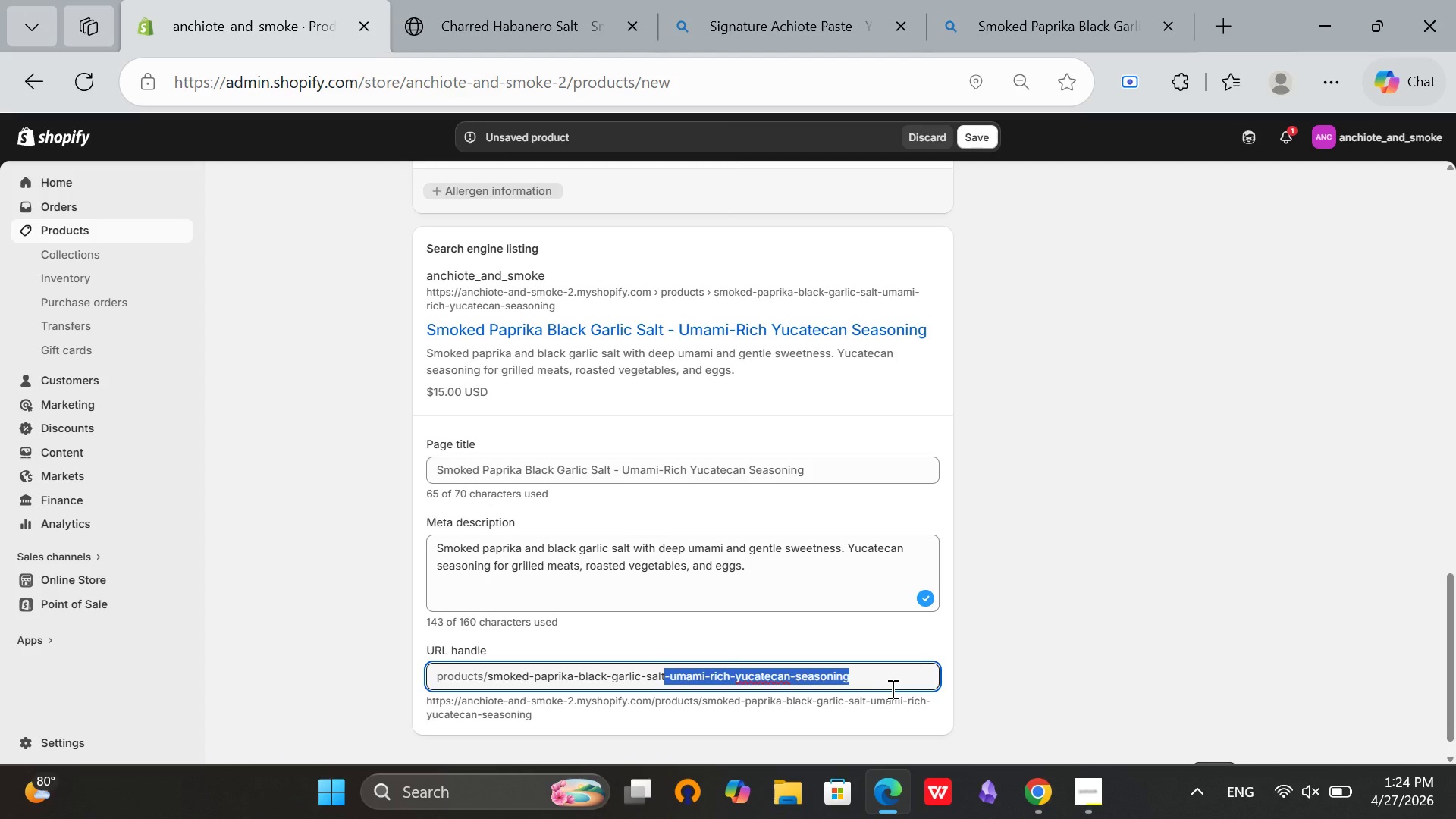 
key(Backspace)
 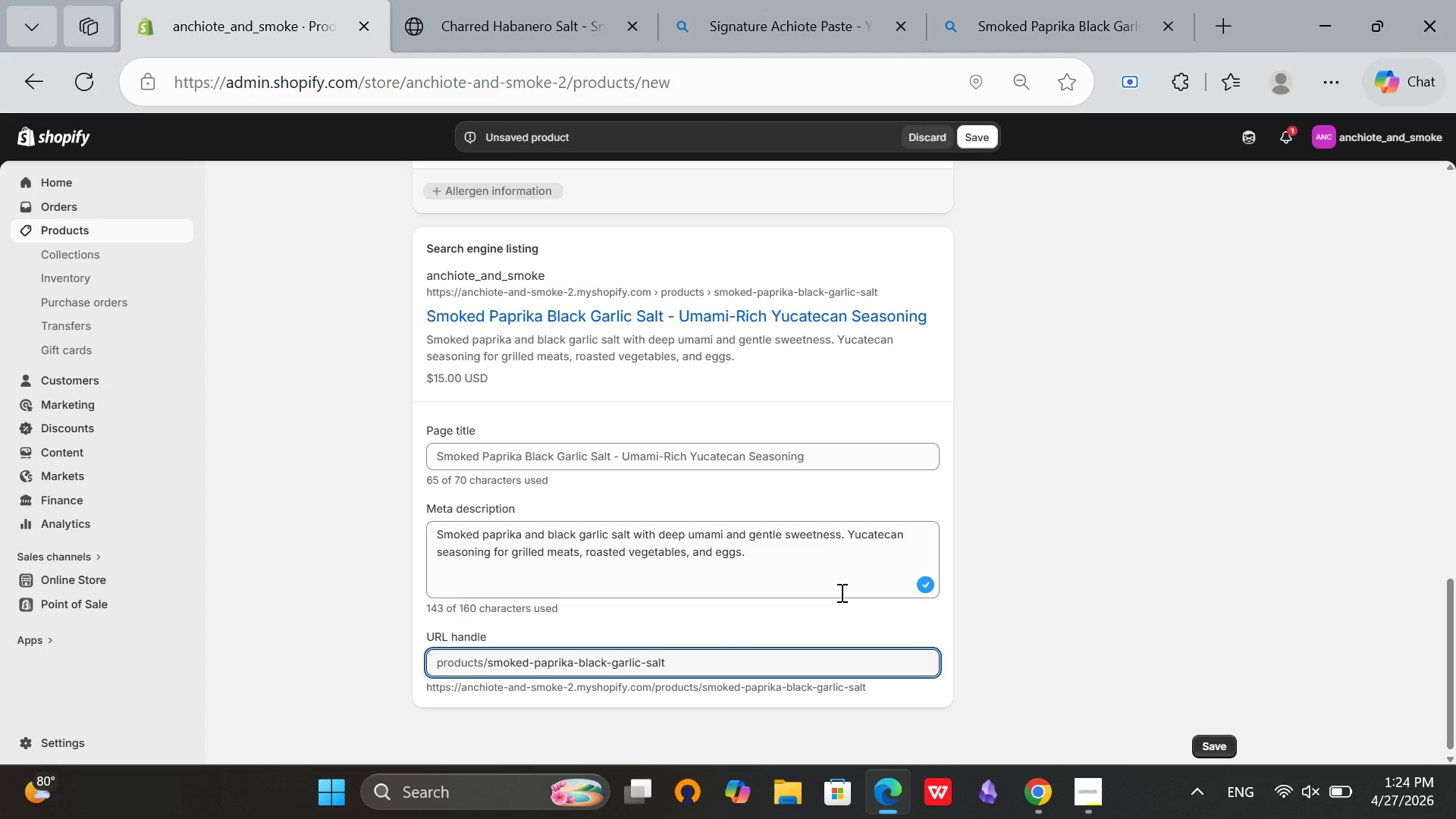 
left_click([839, 560])
 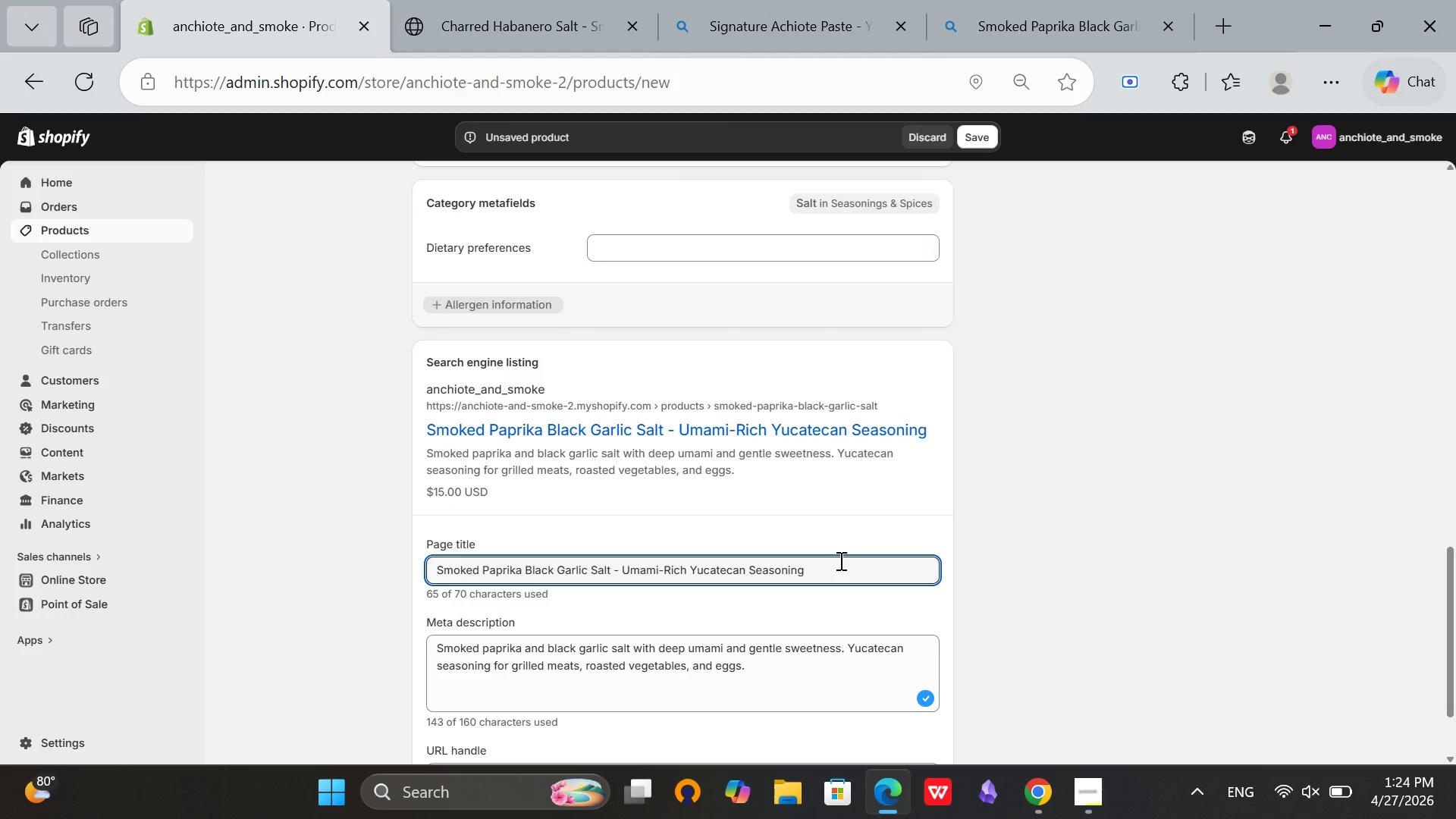 
scroll: coordinate [839, 560], scroll_direction: up, amount: 11.0
 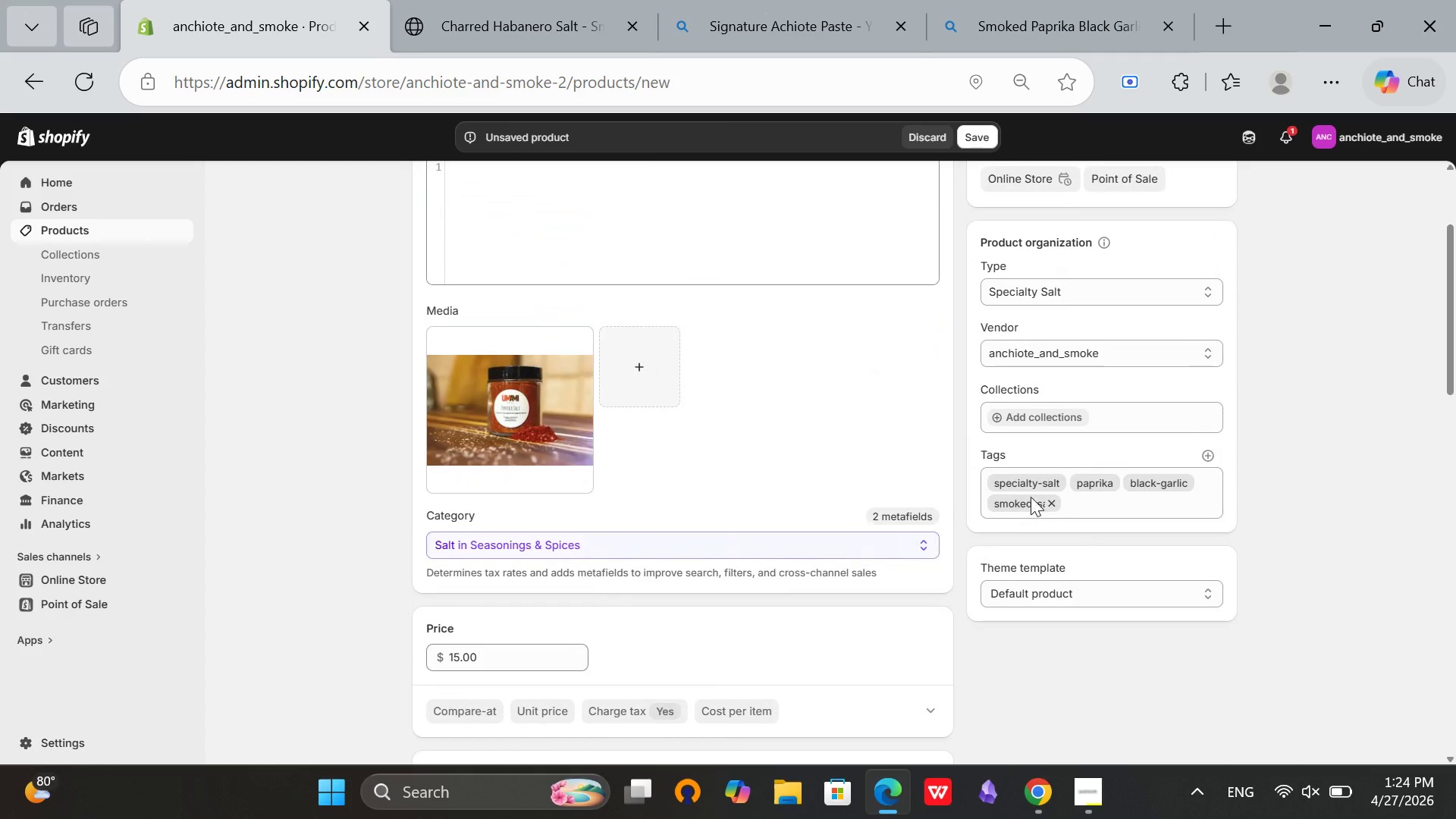 
left_click([917, 318])
 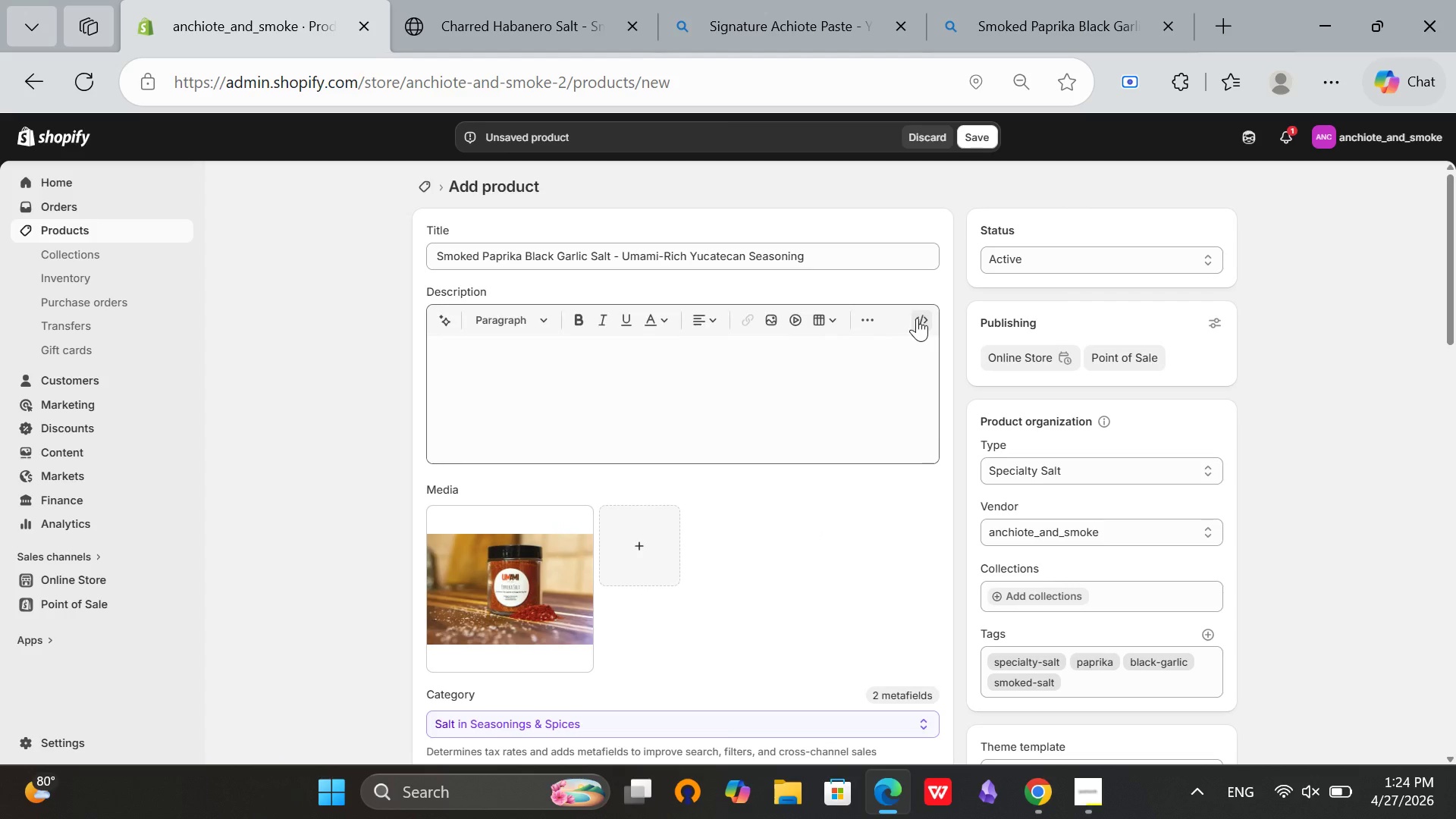 
scroll: coordinate [1031, 496], scroll_direction: up, amount: 2.0
 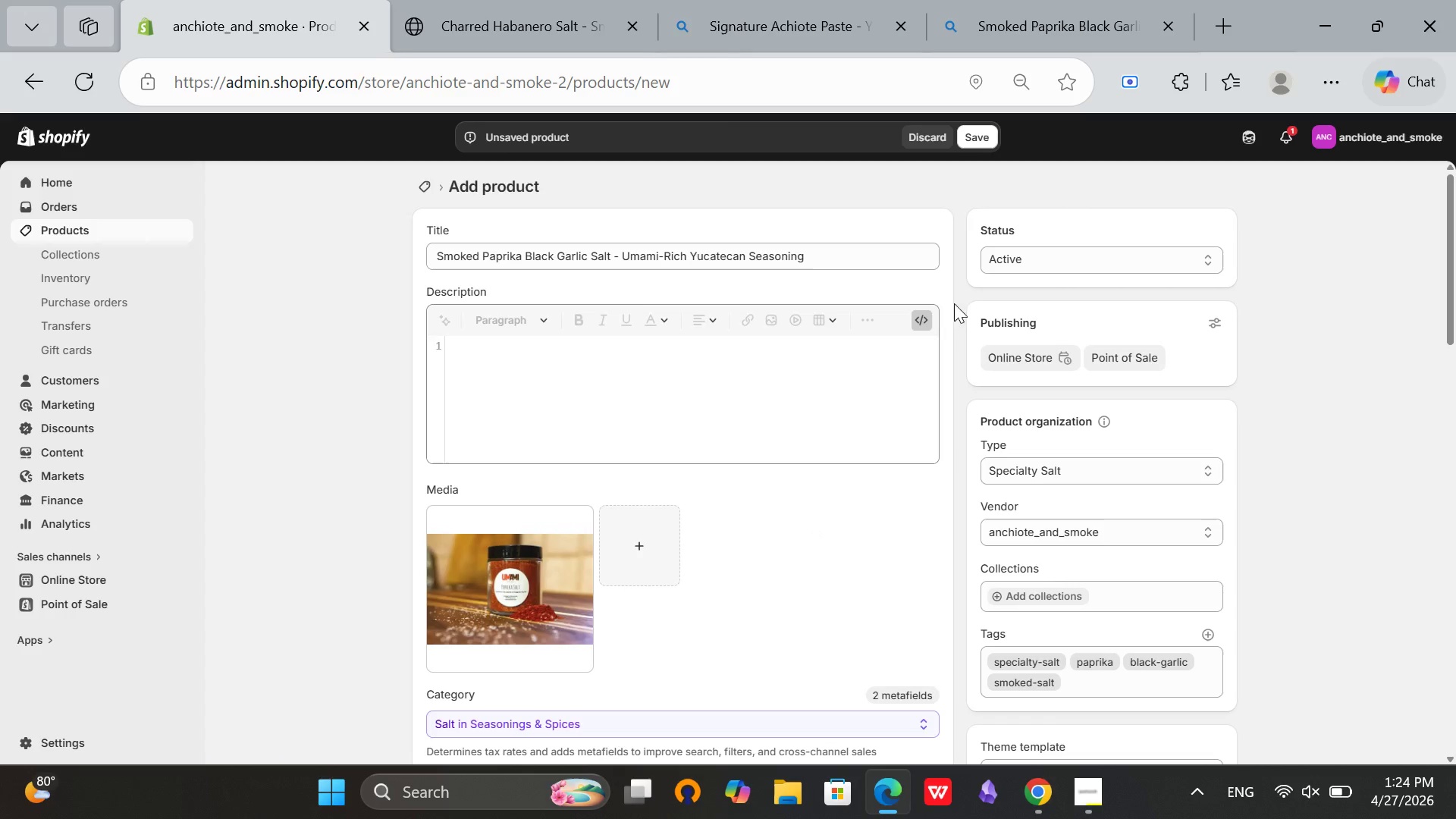 
left_click([917, 318])
 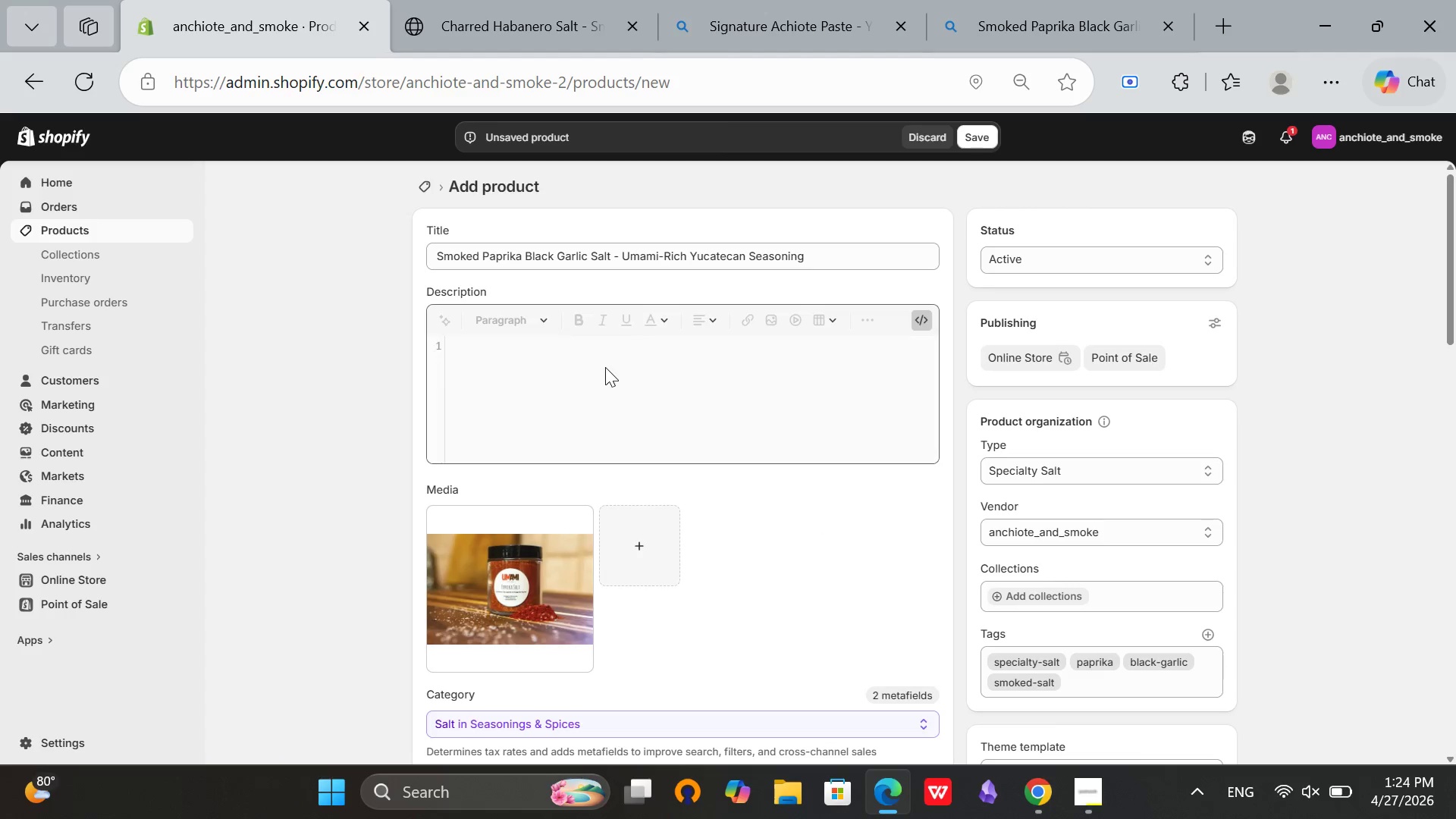 
left_click([605, 367])
 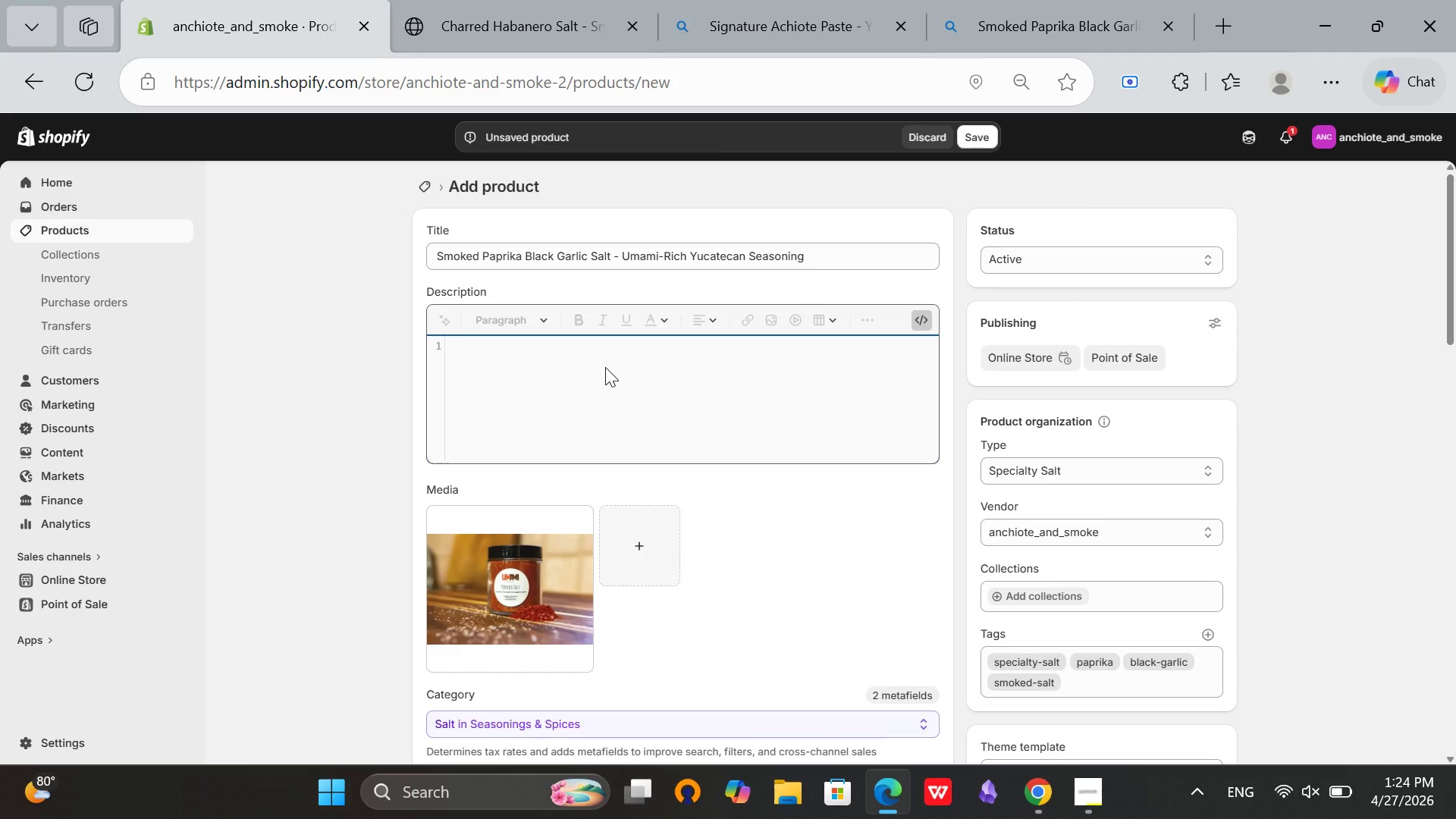 
key(Shift+ShiftRight)
 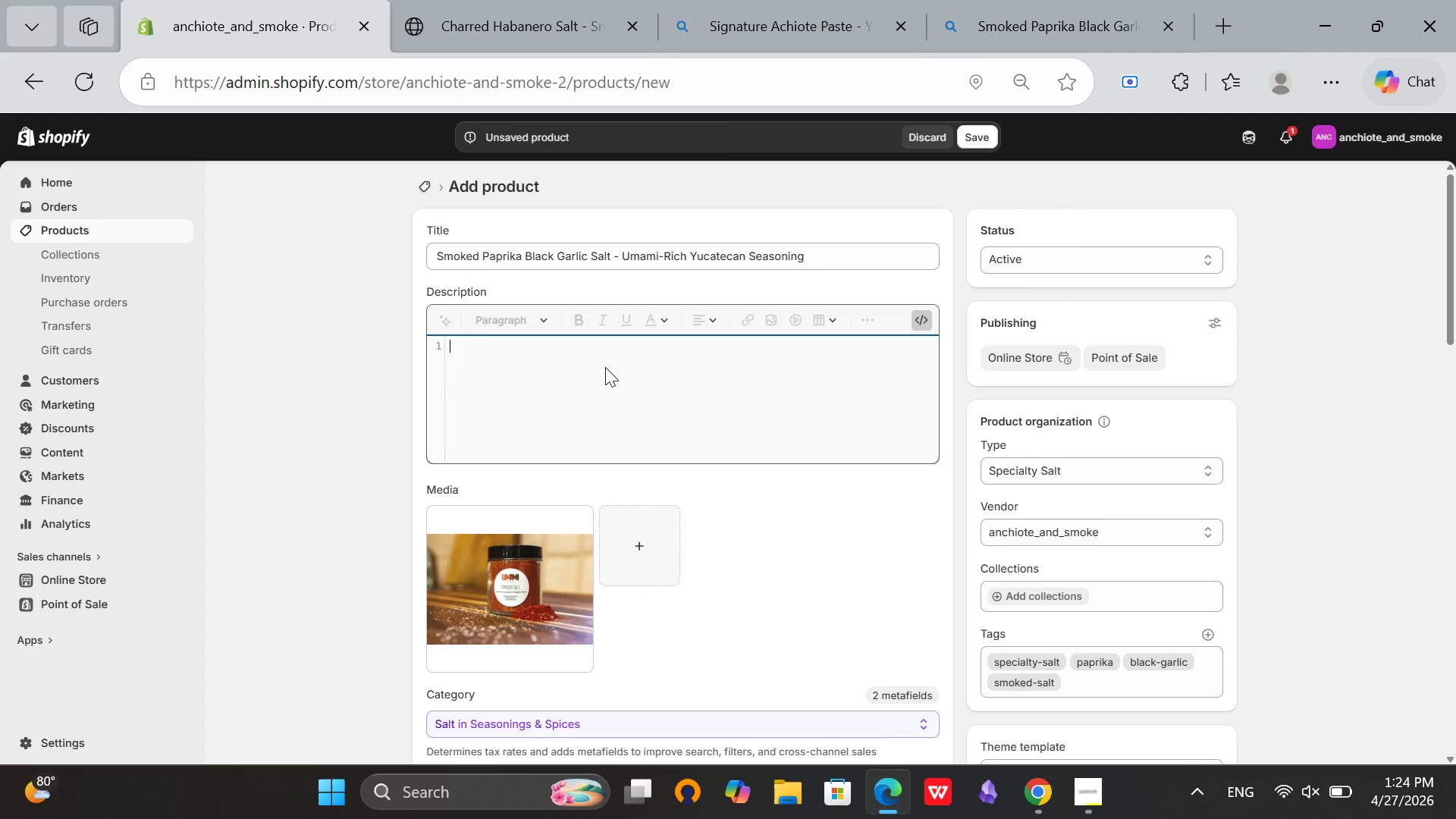 
key(Shift+Comma)
 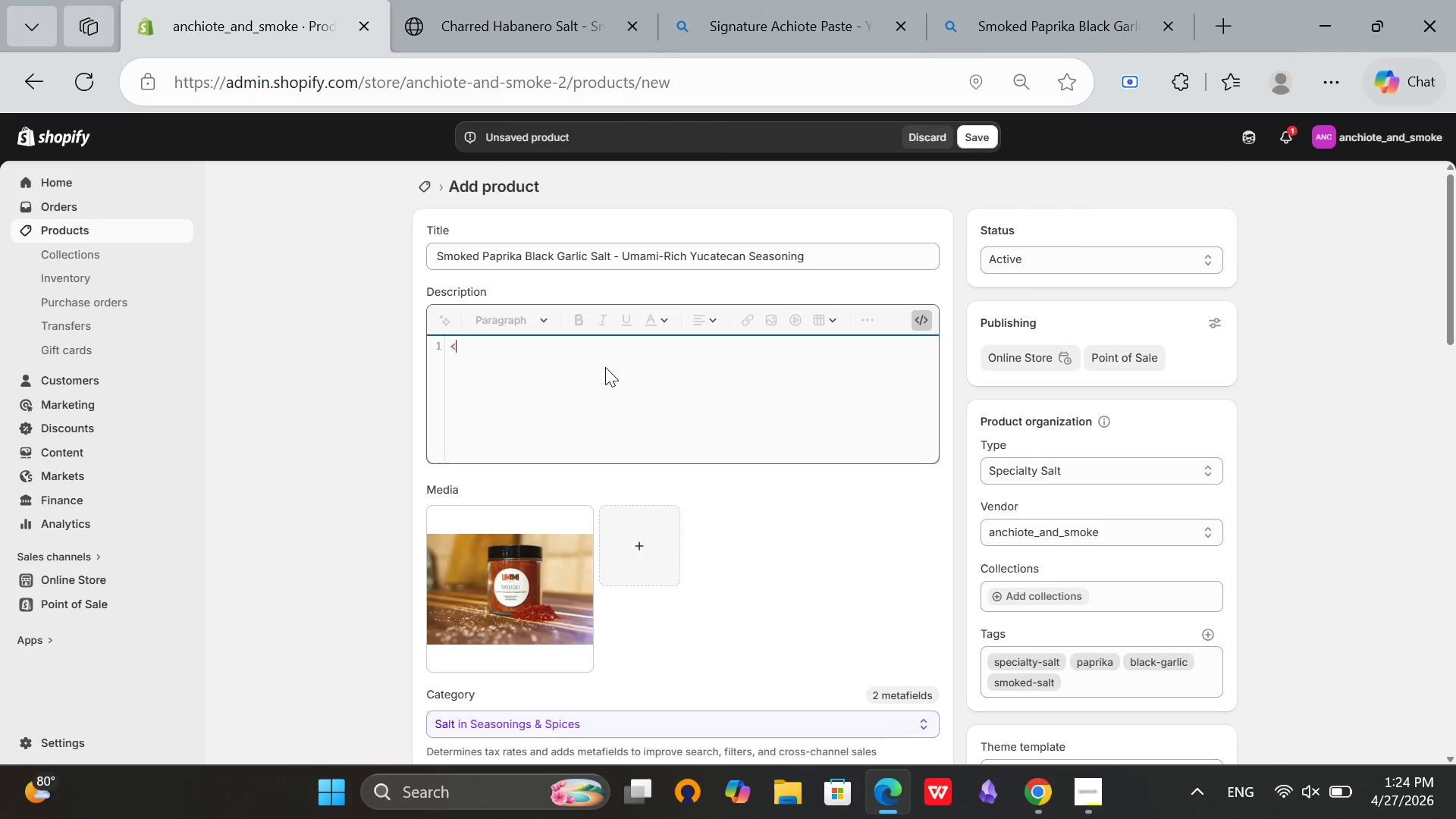 
wait(5.12)
 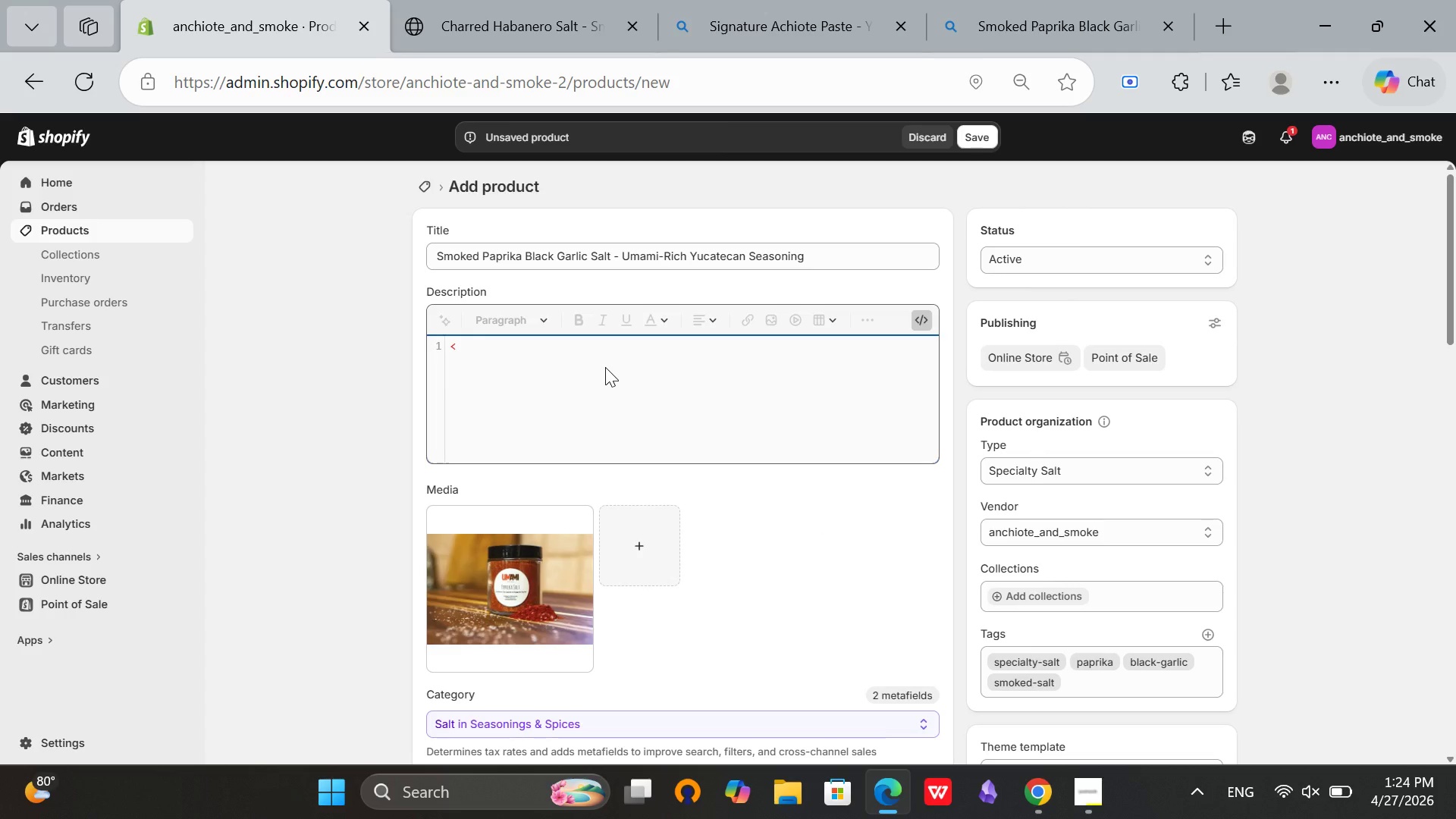 
type(h3>Umami, Smke, and Slow-Sweeten)
key(Backspace)
key(Backspace)
type(ened Garlic</h3>)
 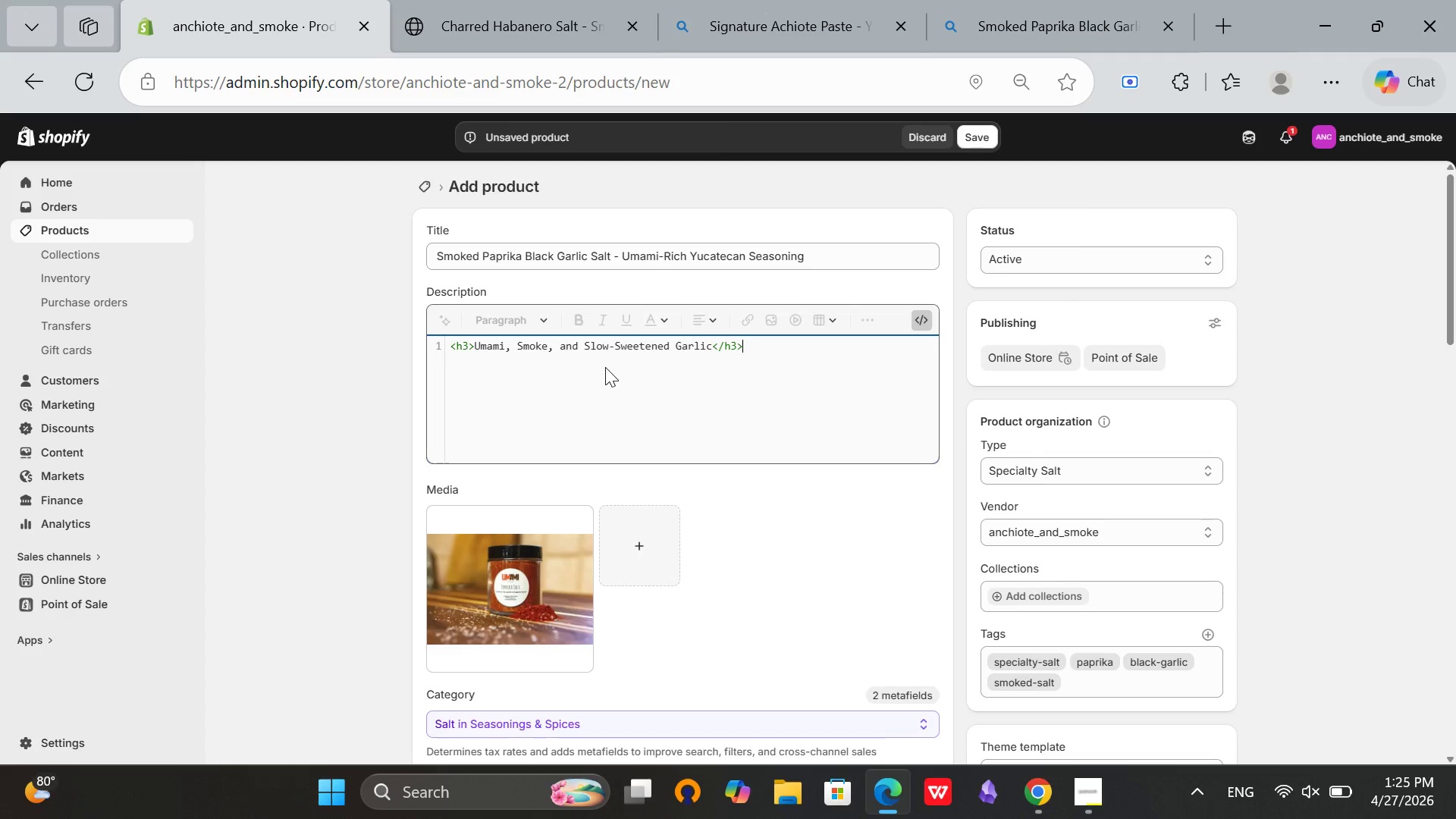 
 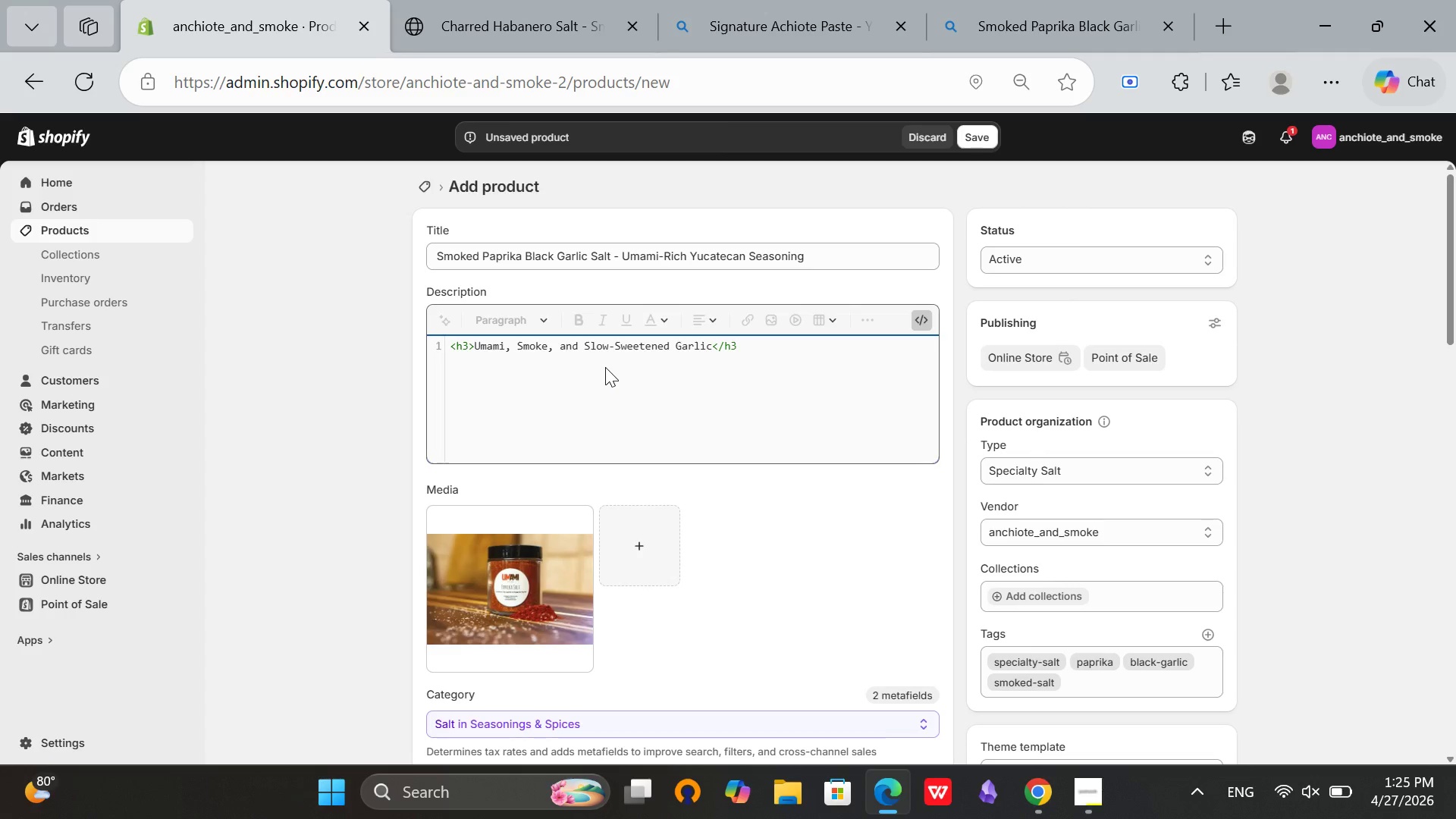 
key(Enter)
 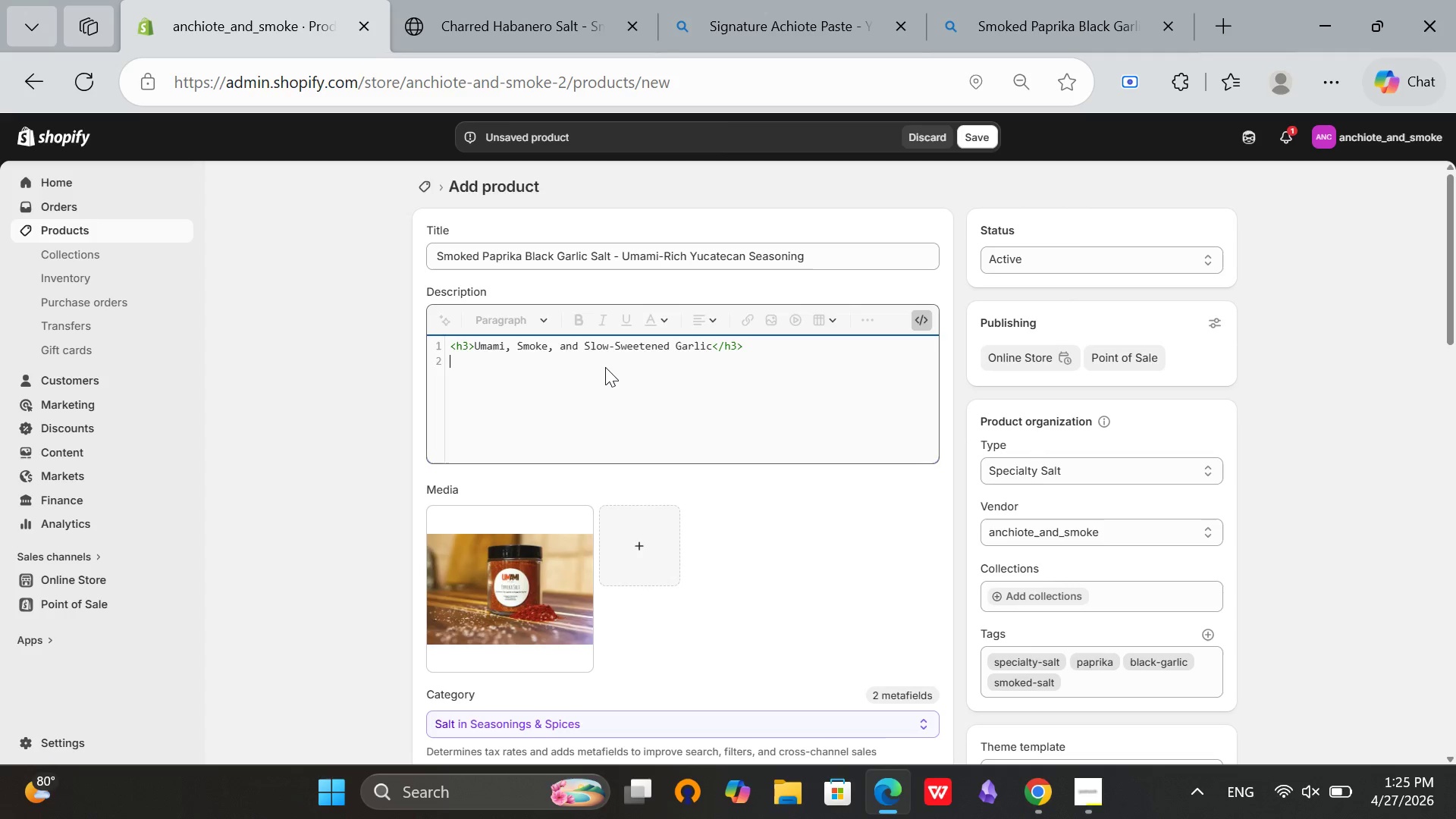 
type(<p>Black garlic is aged for weeks)
 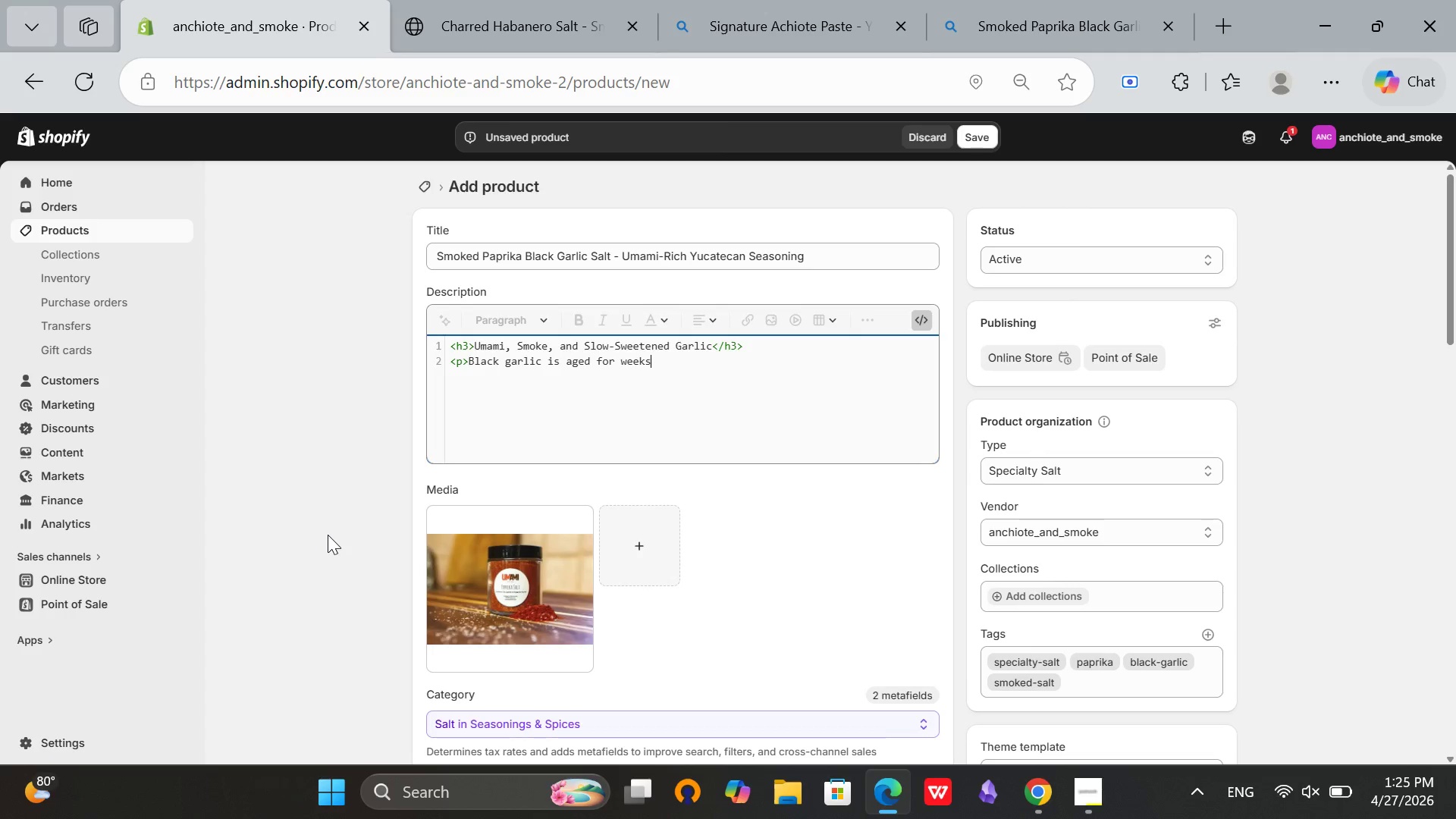 
type( until[Mute] its sugars caramelize.)
 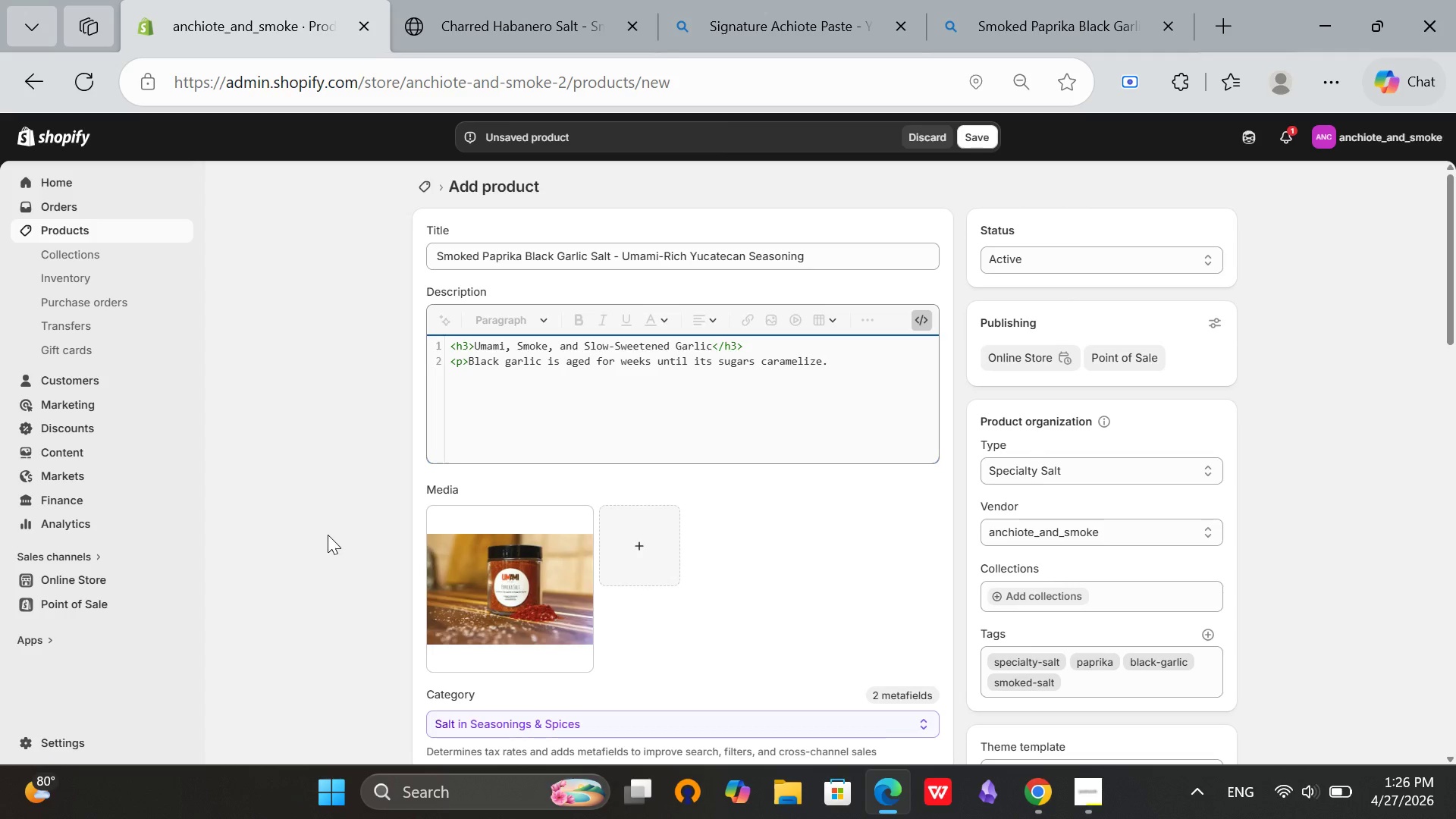 
type( We crush it into flaky[Mute][Mute] sea salt with smoked paprika and a touch of cumin)
 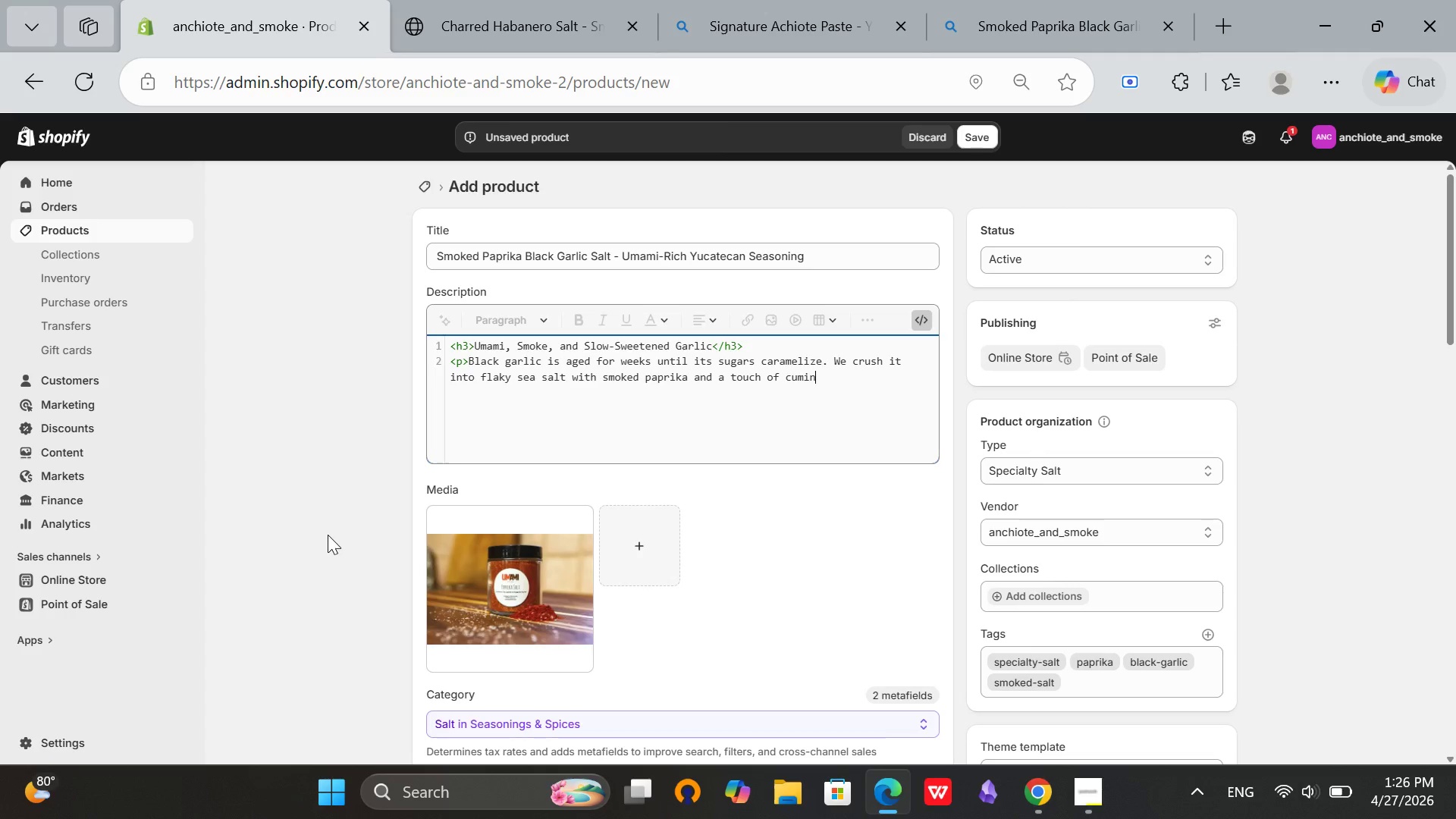 
wait(11.41)
 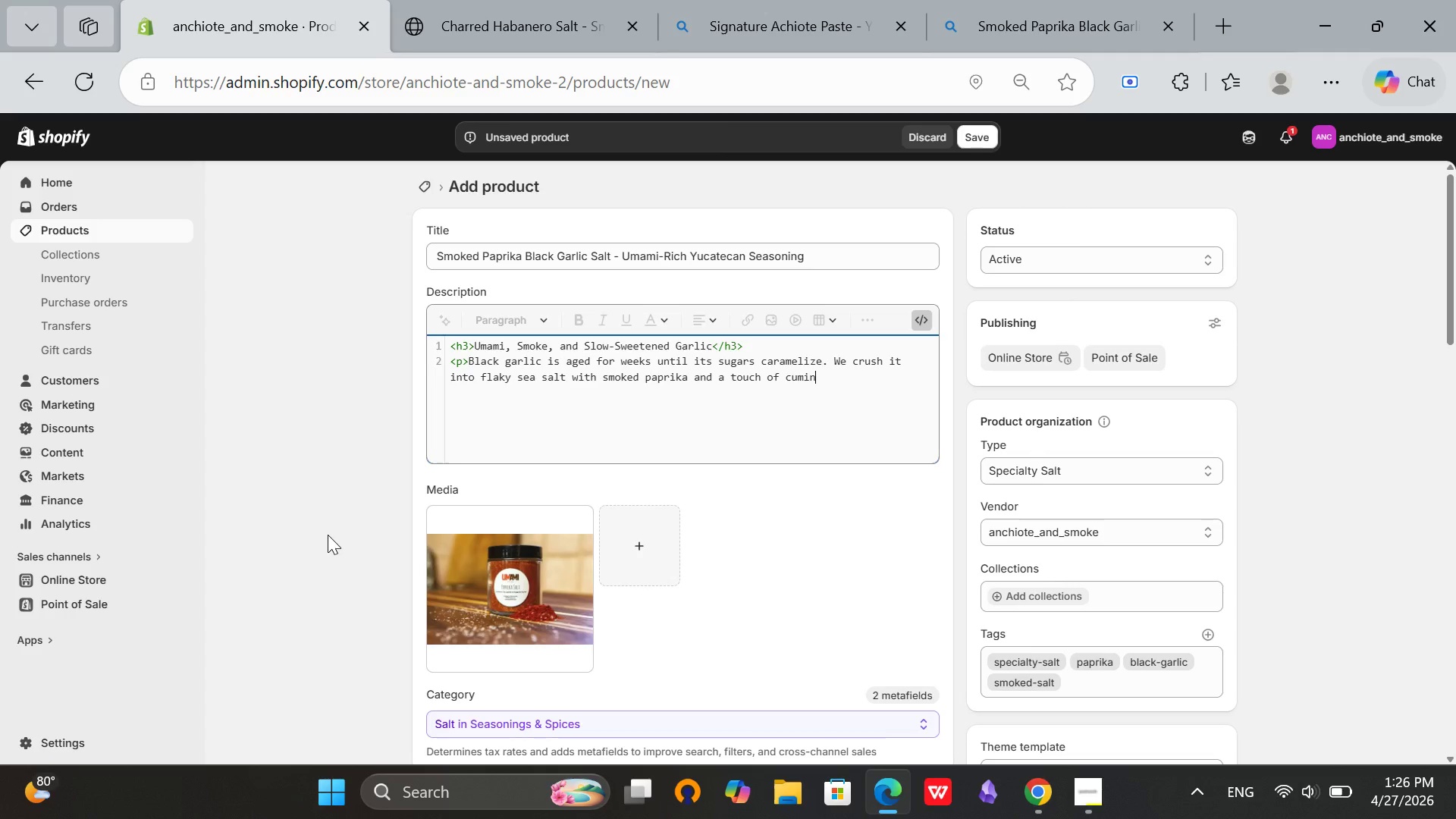 
type(. The result[Mute])
 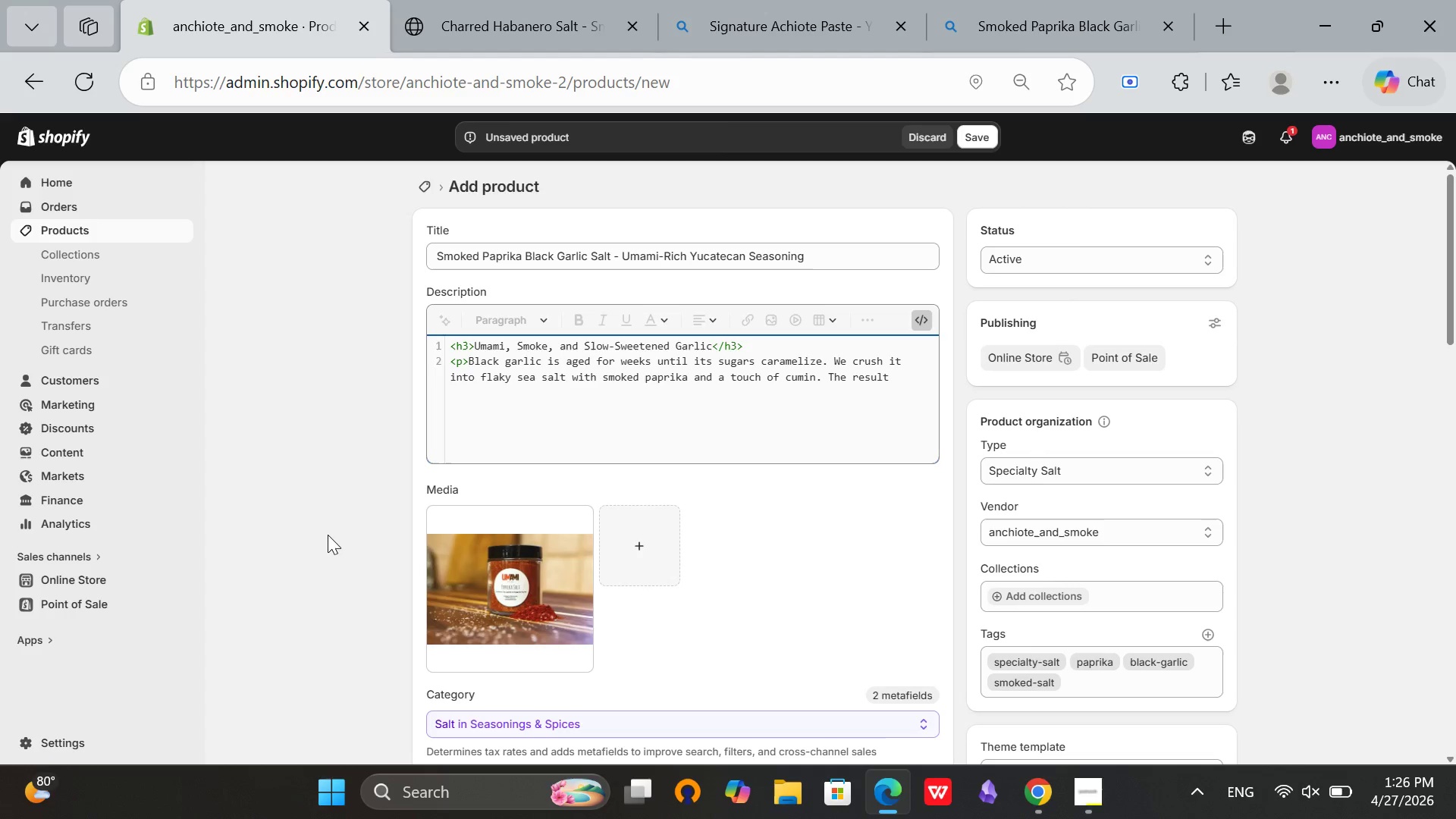 
wait(7.64)
 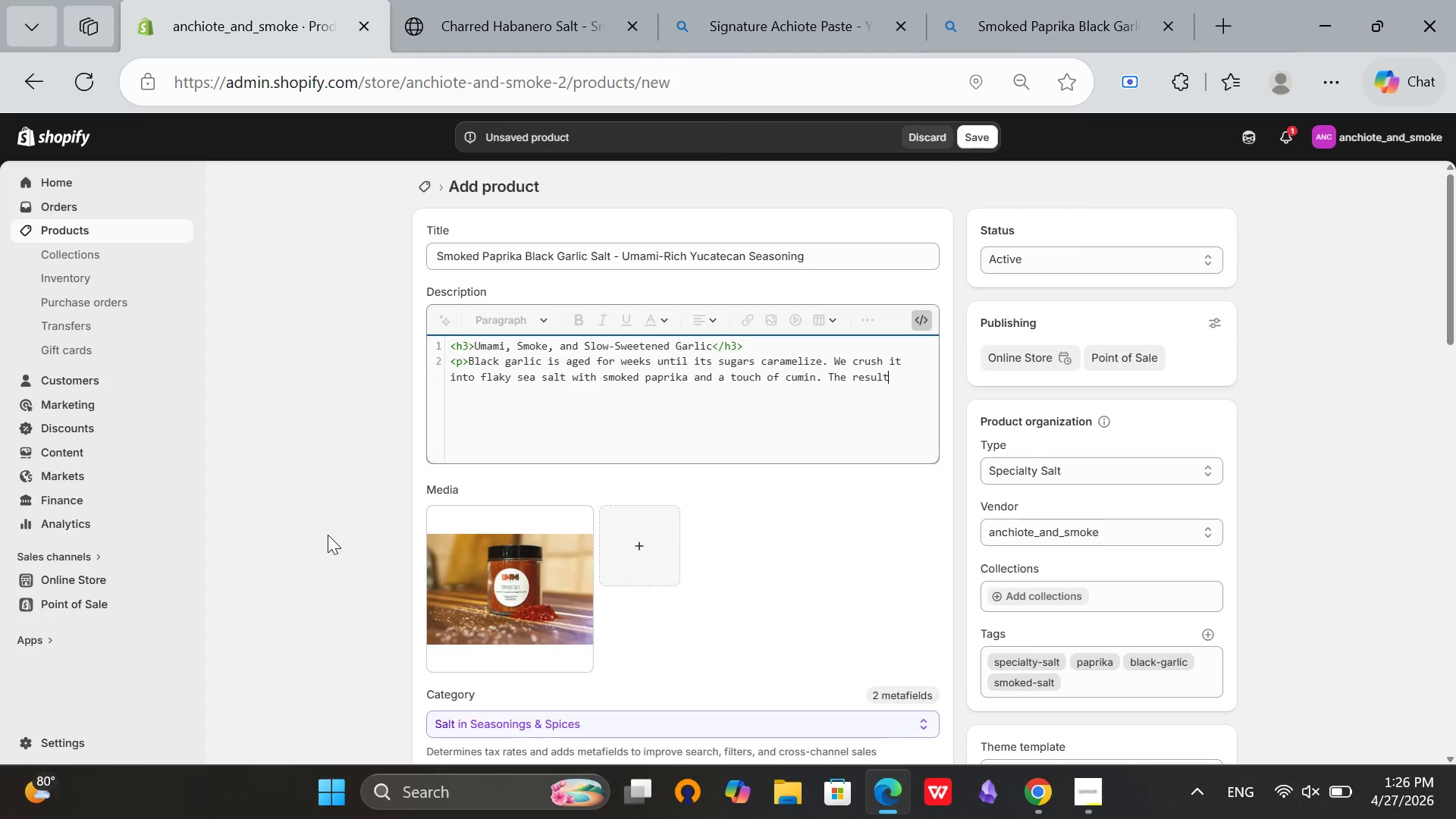 
type( is a [Mute]seasoning that adds depth to everything it tp)
key(Backspace)
type(ouches.</p>)
 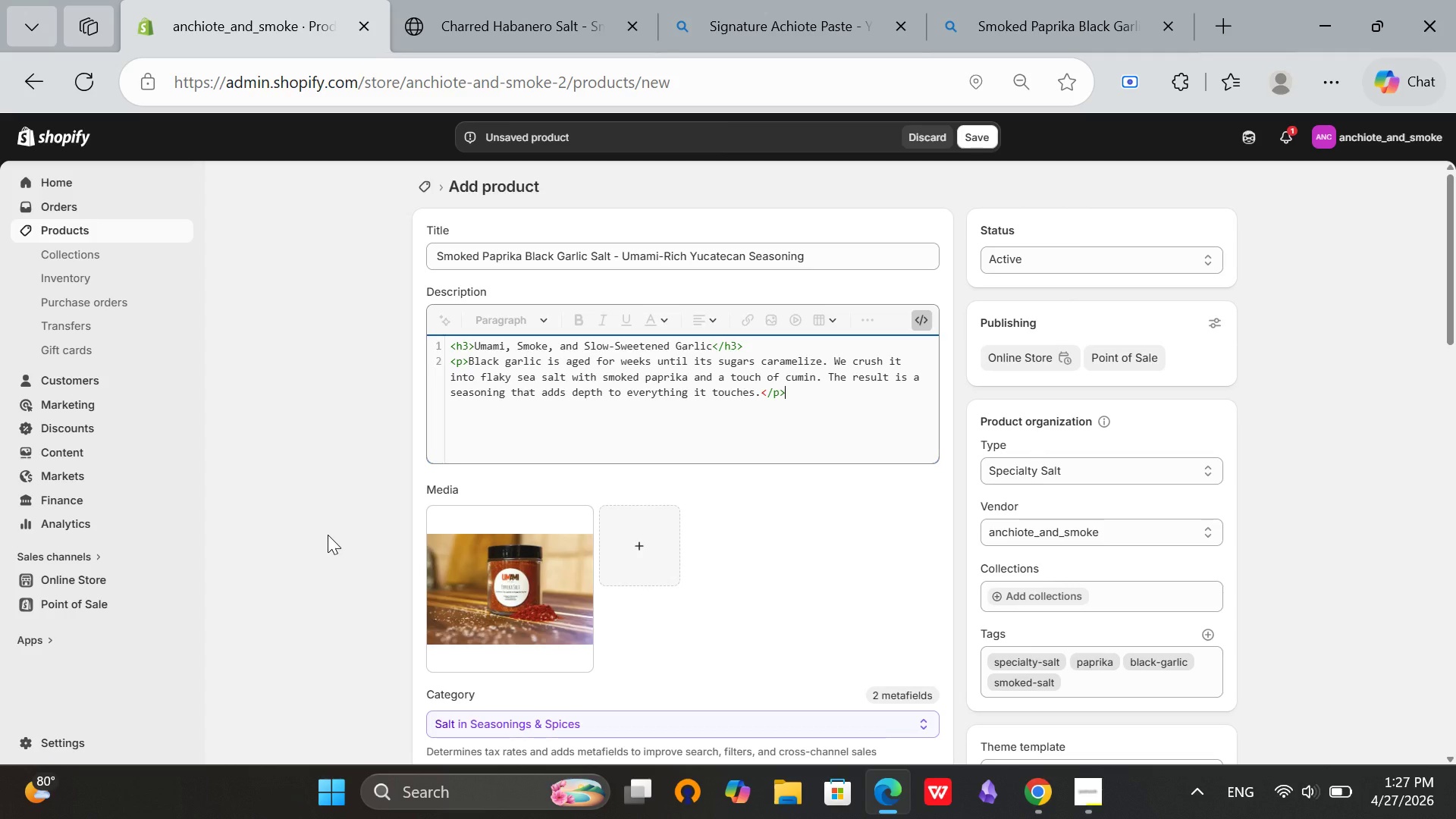 
 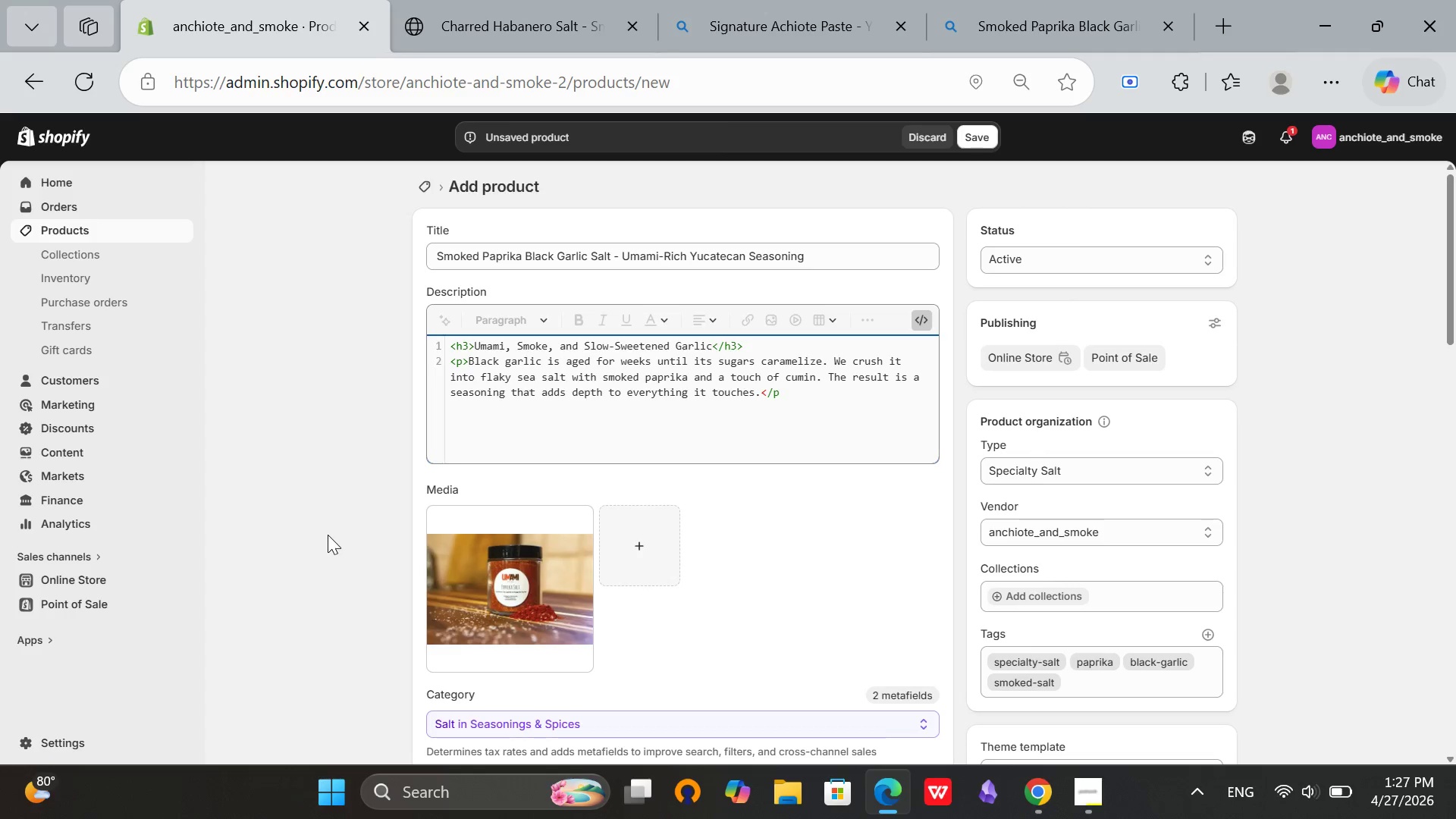 
key(Enter)
 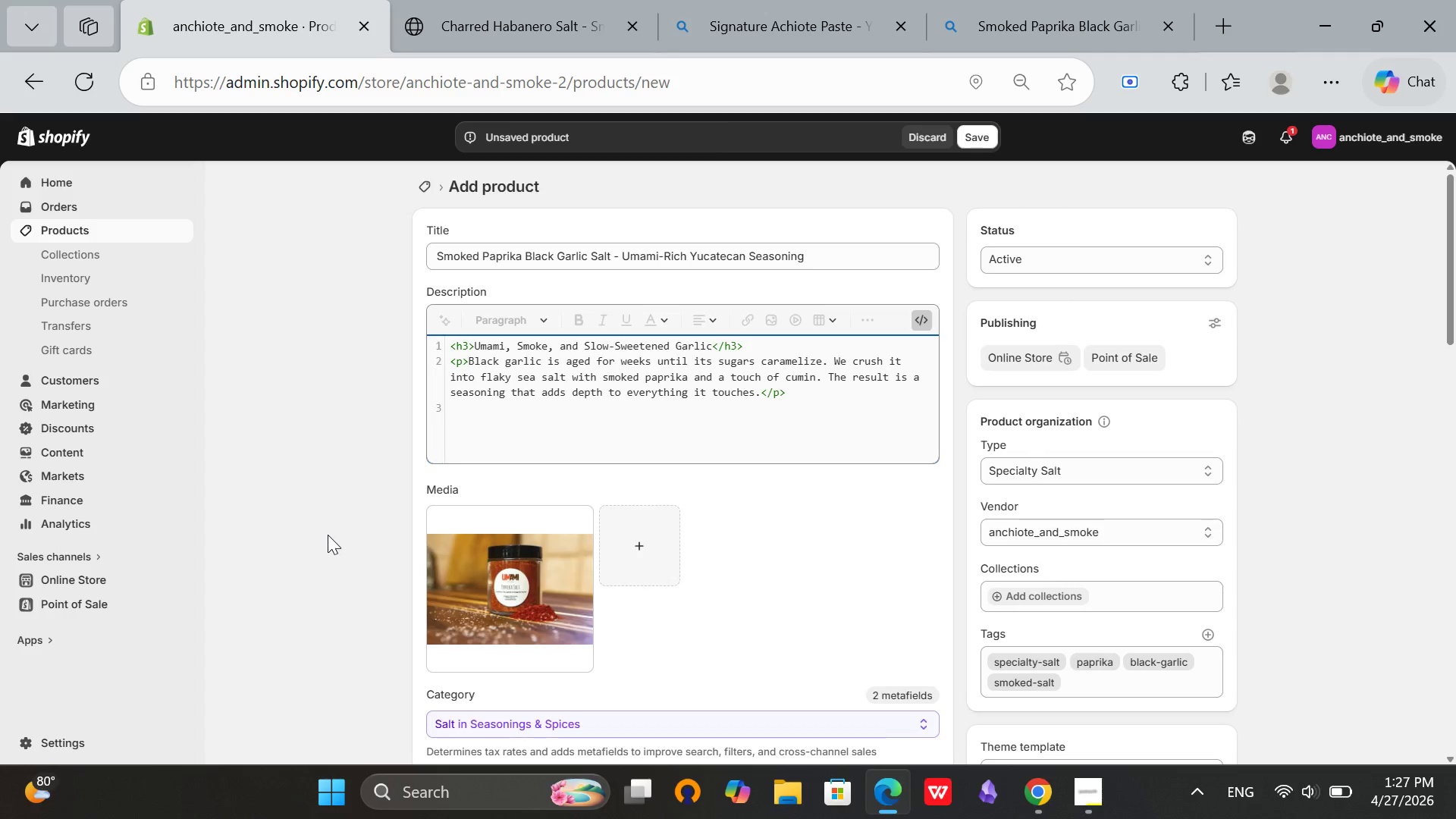 
type(<h3>Sensory Experience</h3>)
 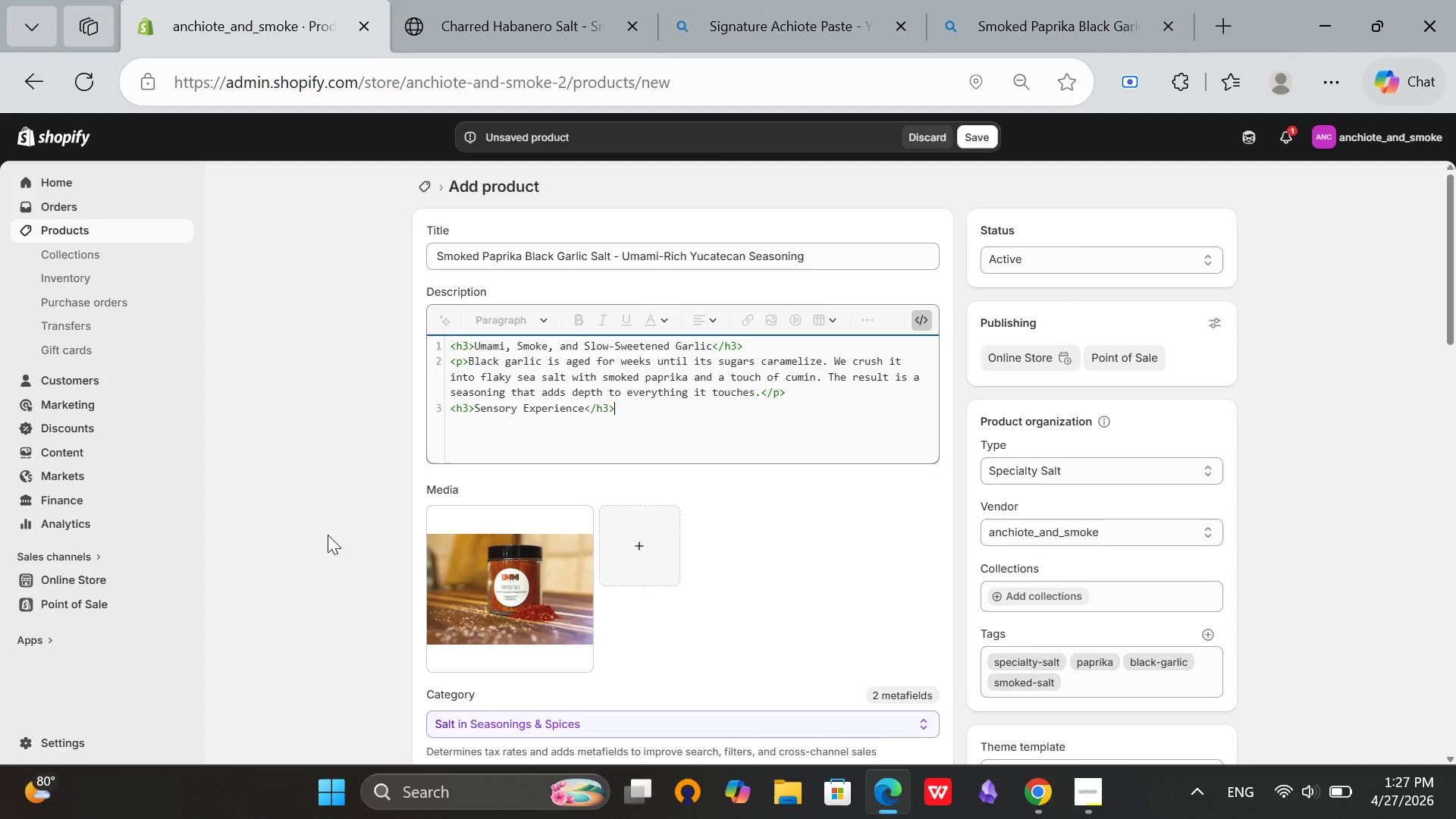 
key(Enter)
 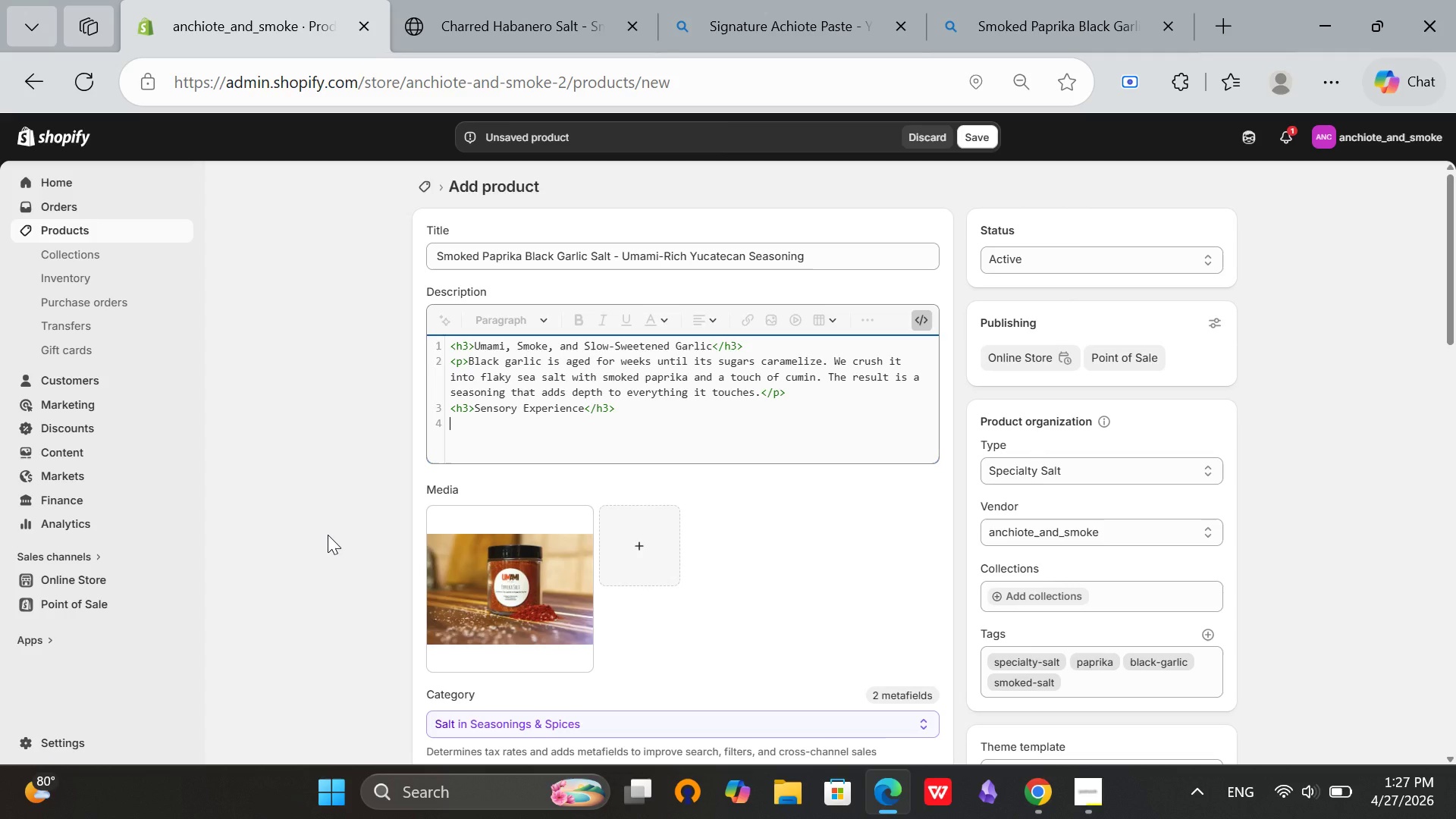 
type(<p>The salt is dark and [Mute][Mute][Mute]speckled with black garlic. The aroma is smoky, earthy, and slightly)
 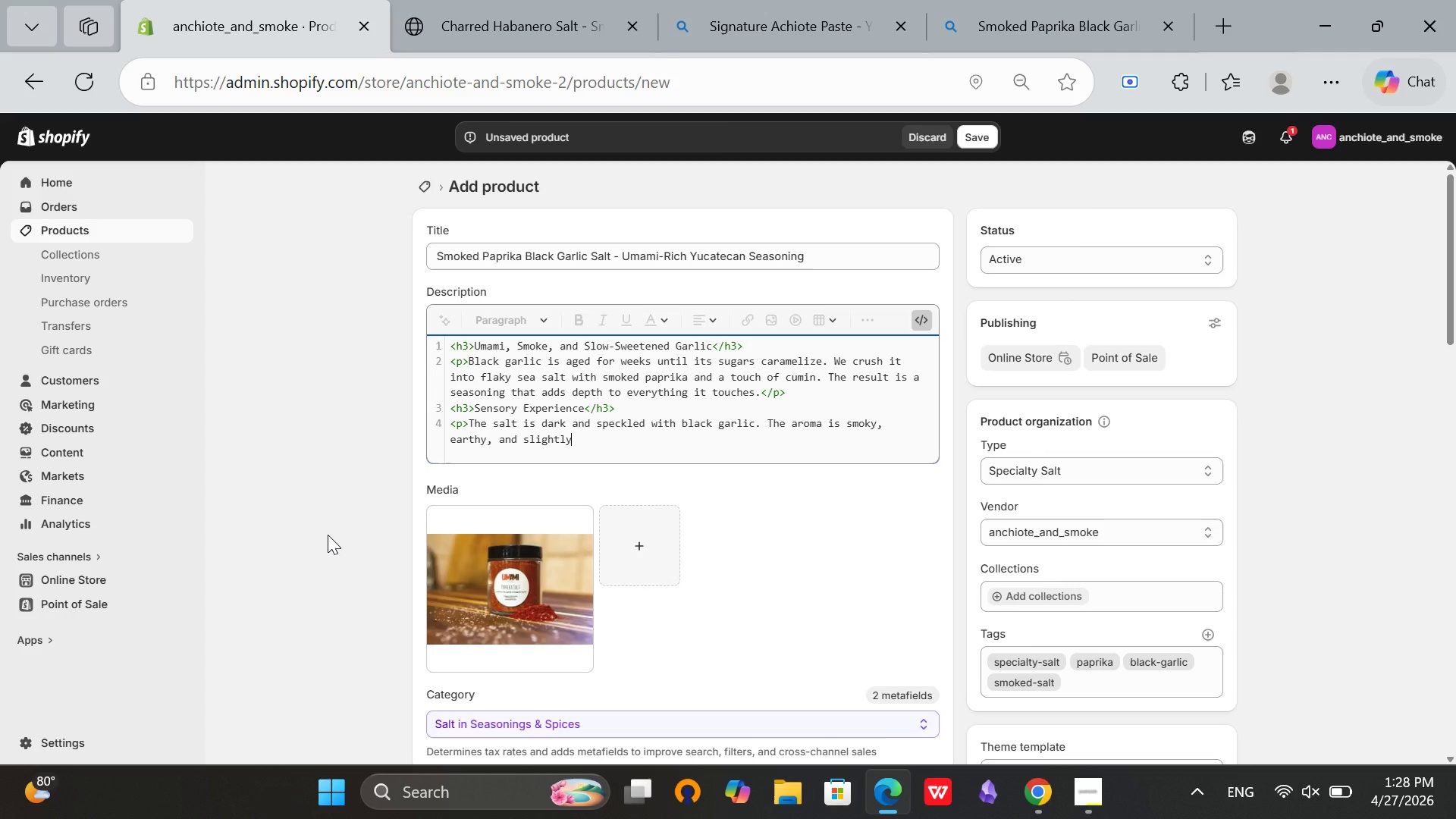 
type( sweet.</p>)
 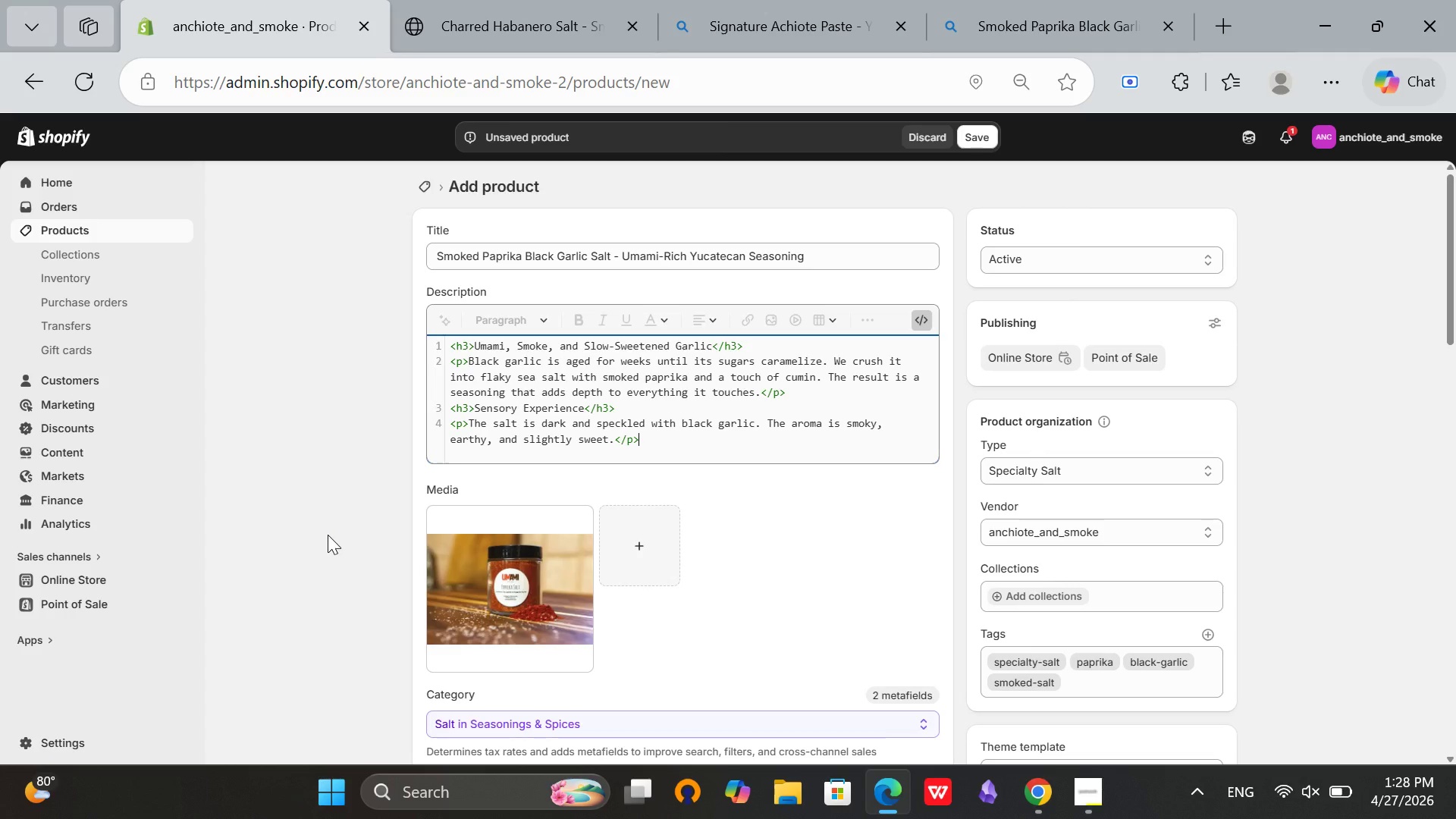 
wait(10.48)
 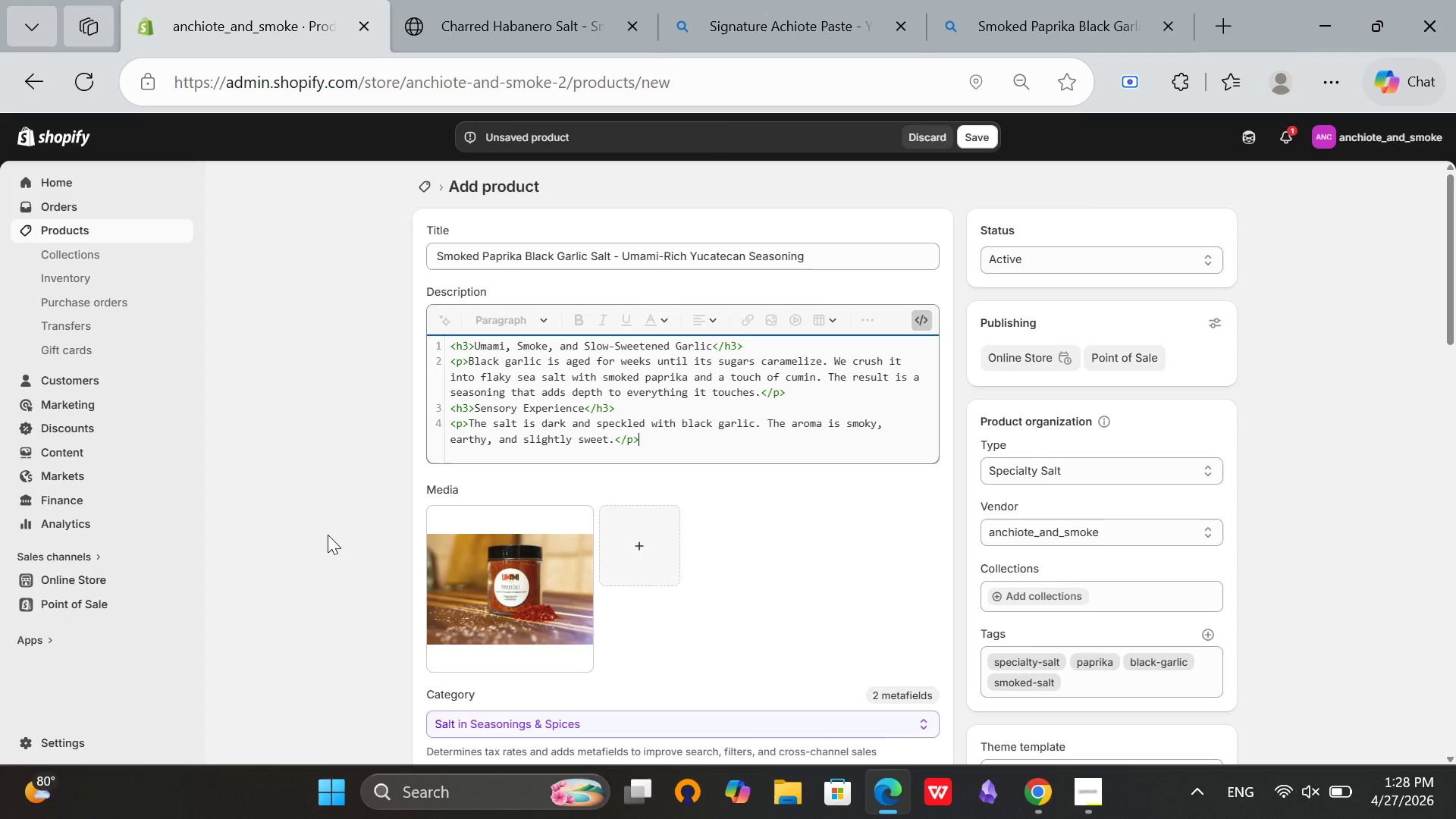 
key(Mute)
 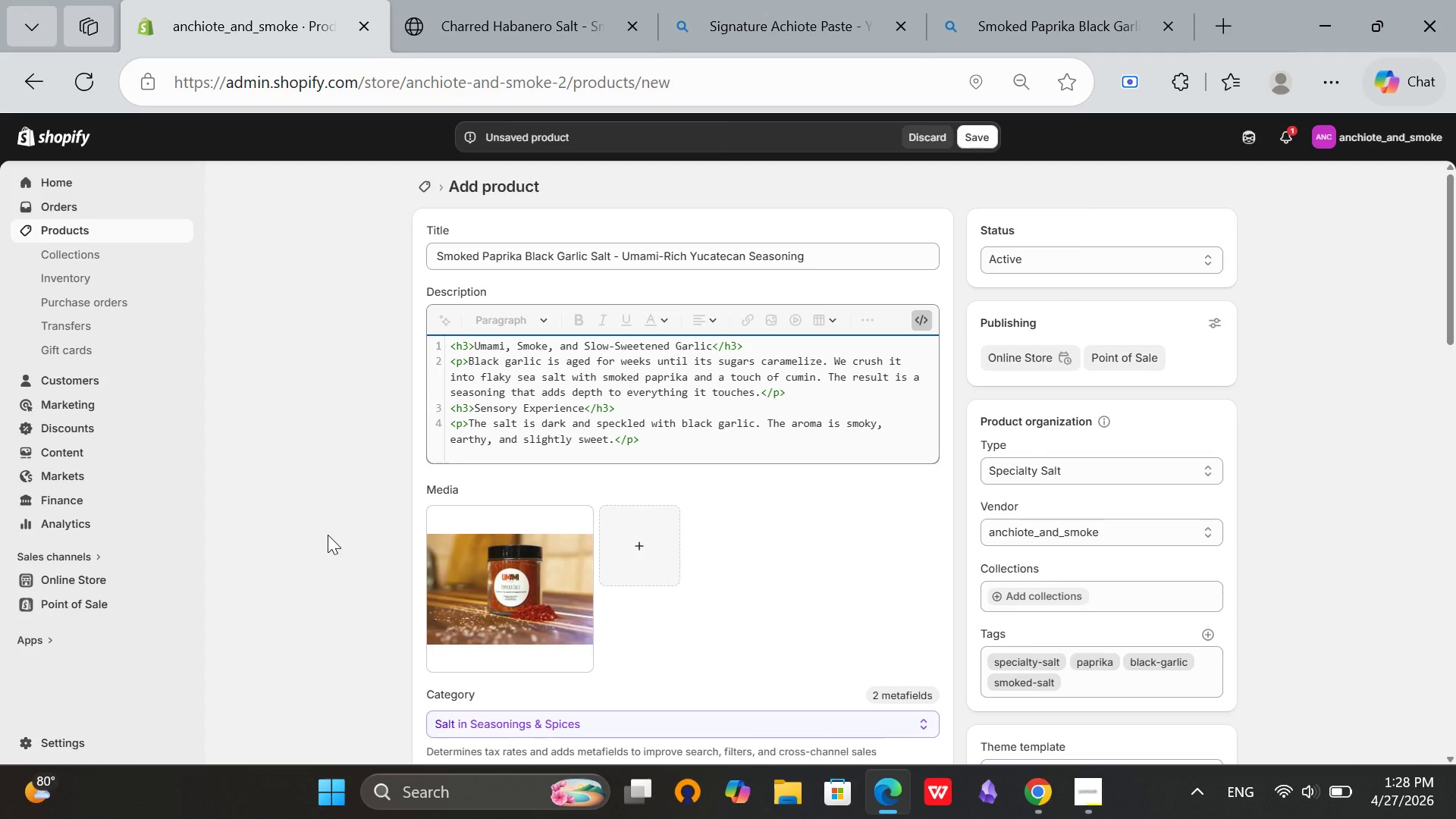 
key(Enter)
 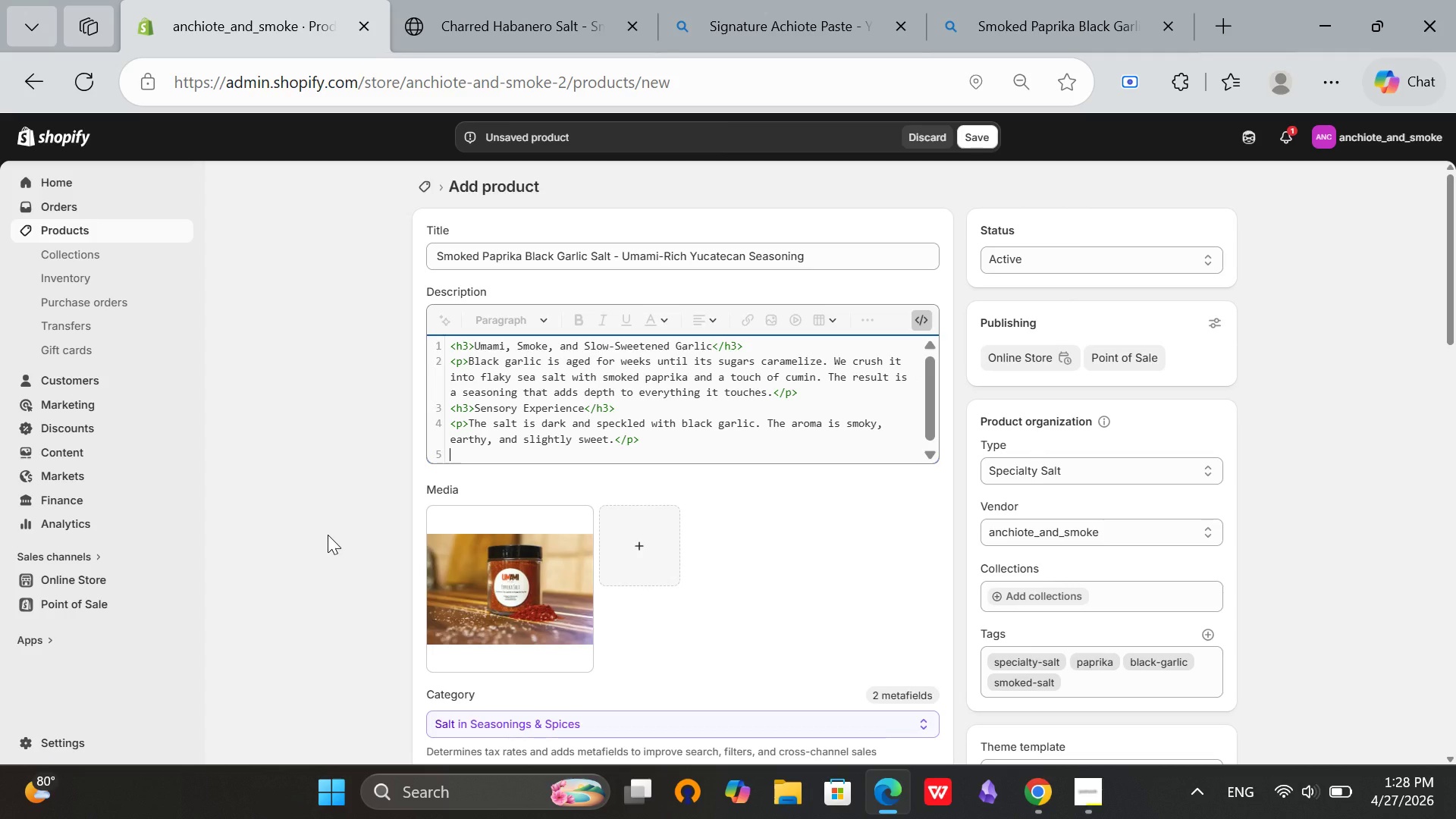 
type(<h3>Key Benefits</h3>)
 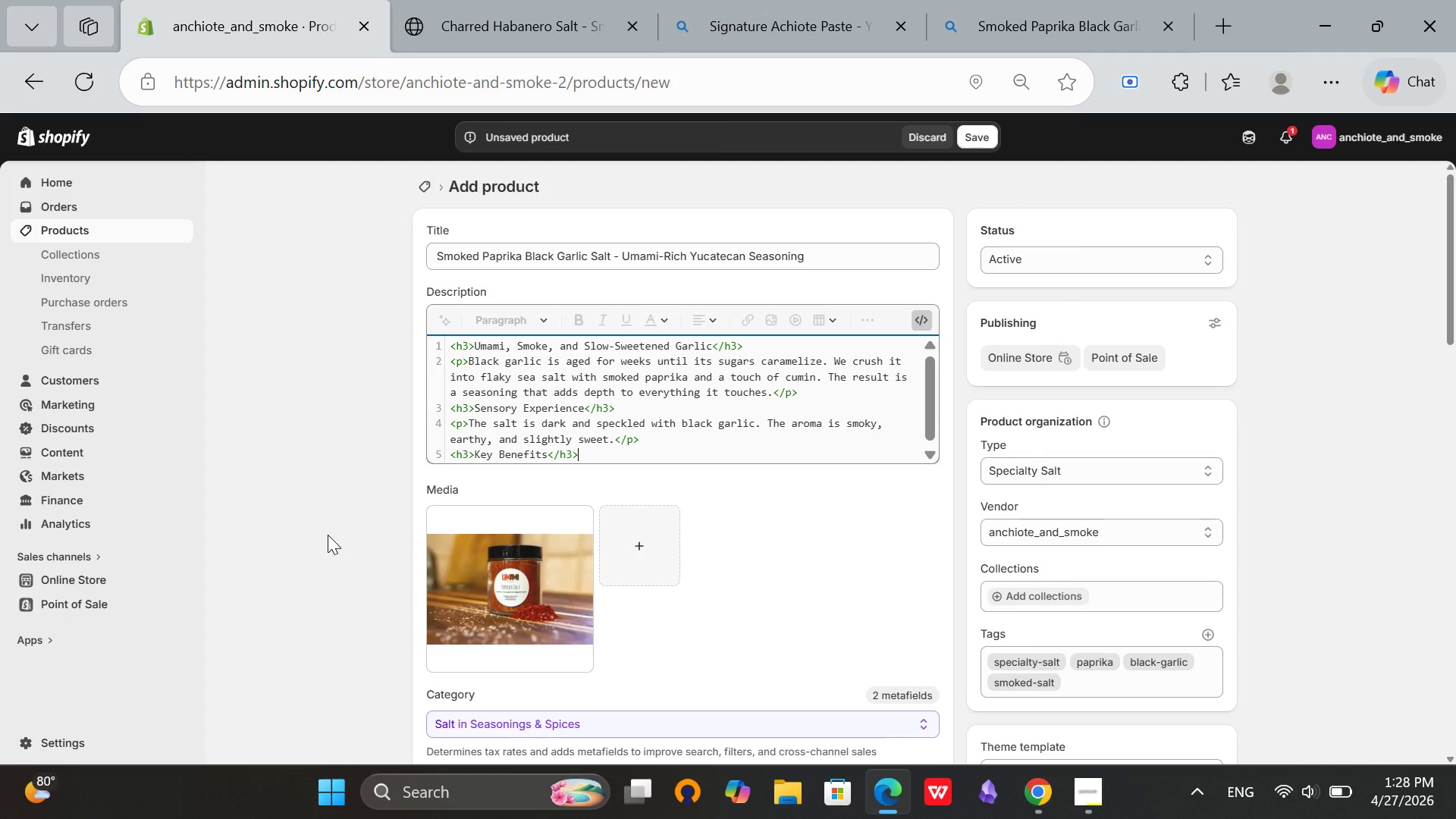 
key(Enter)
 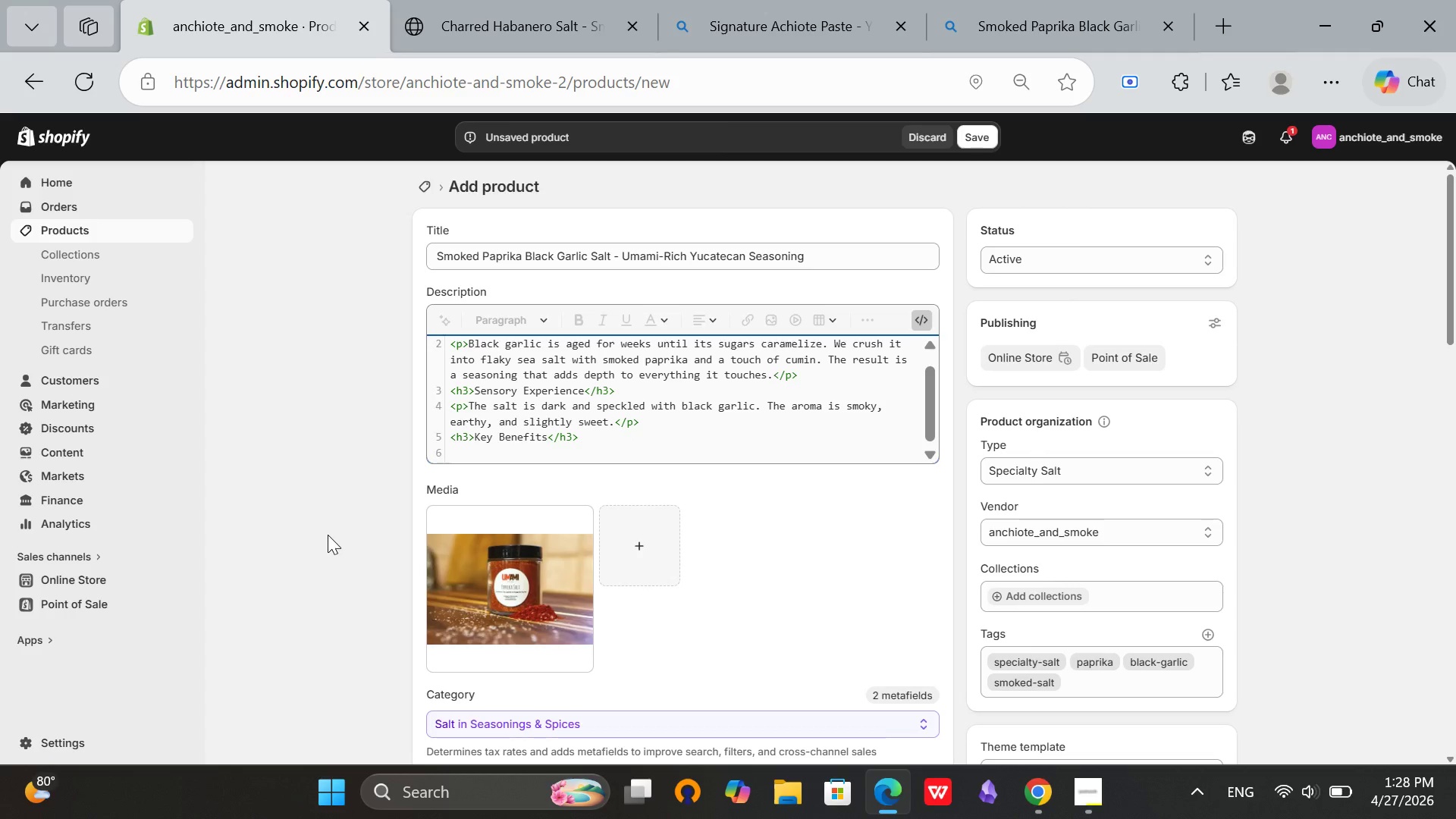 
type(<ul>)
 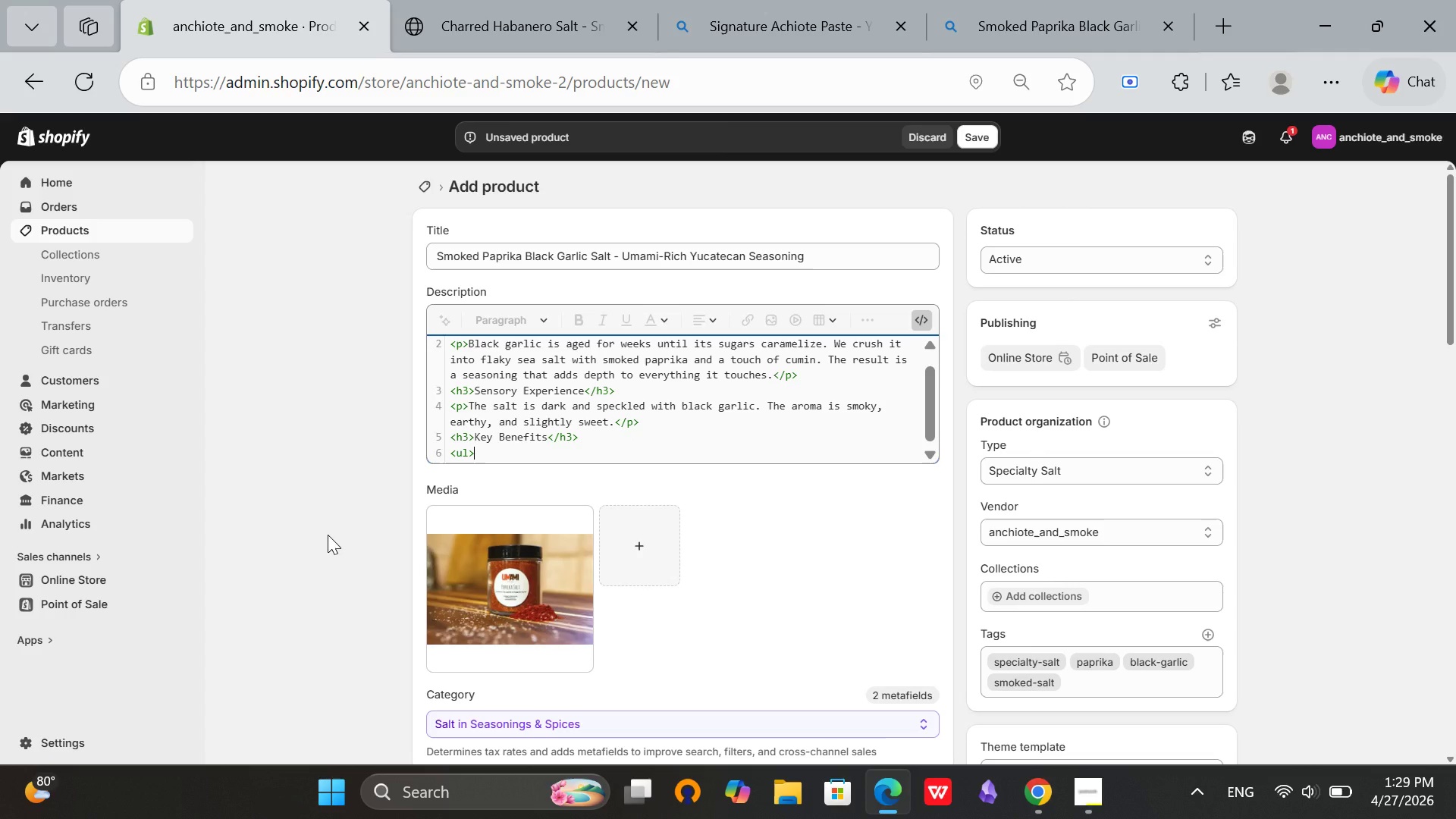 
key(Enter)
 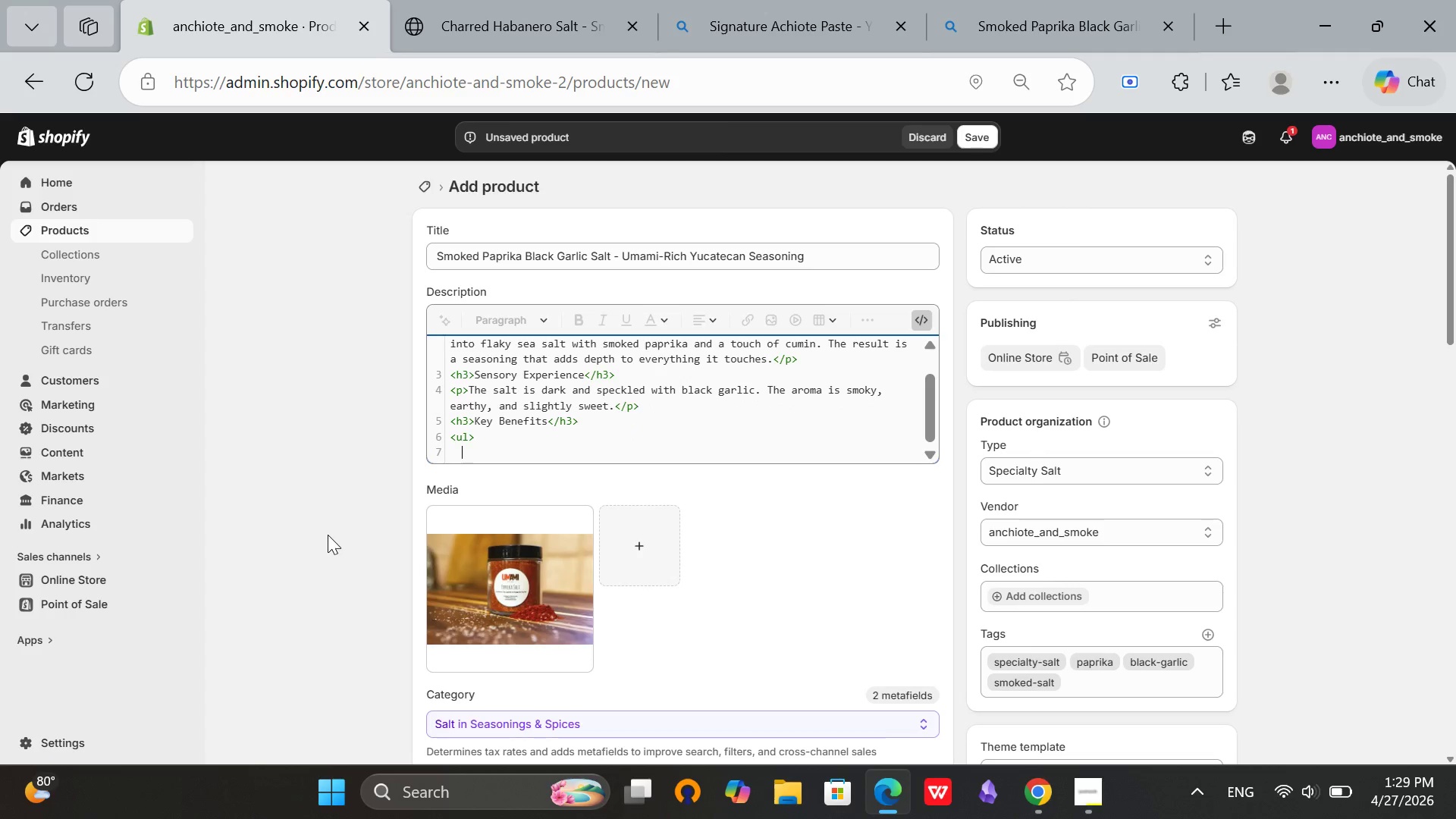 
key(Backspace)
type(<li>)
 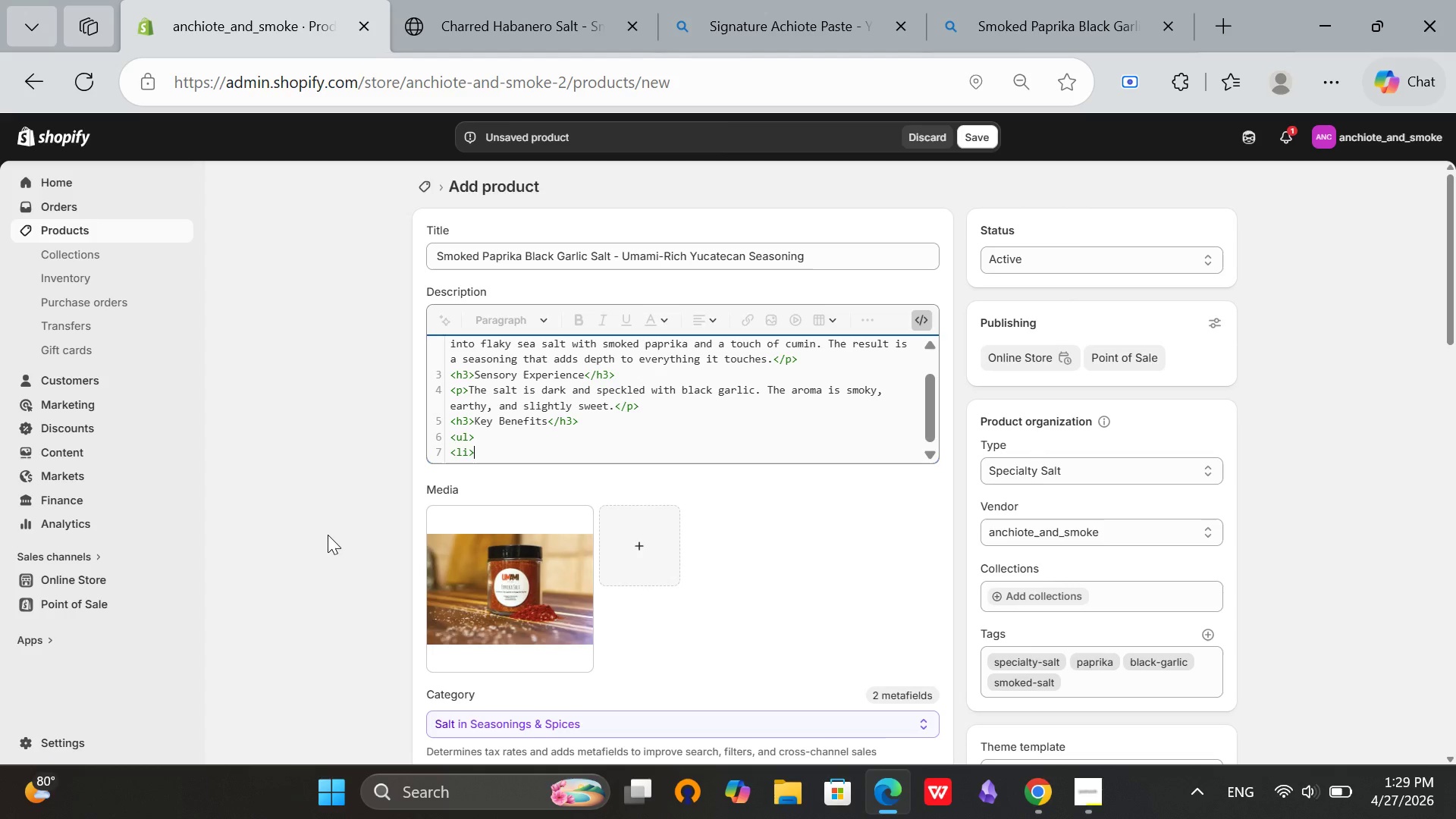 
wait(20.64)
 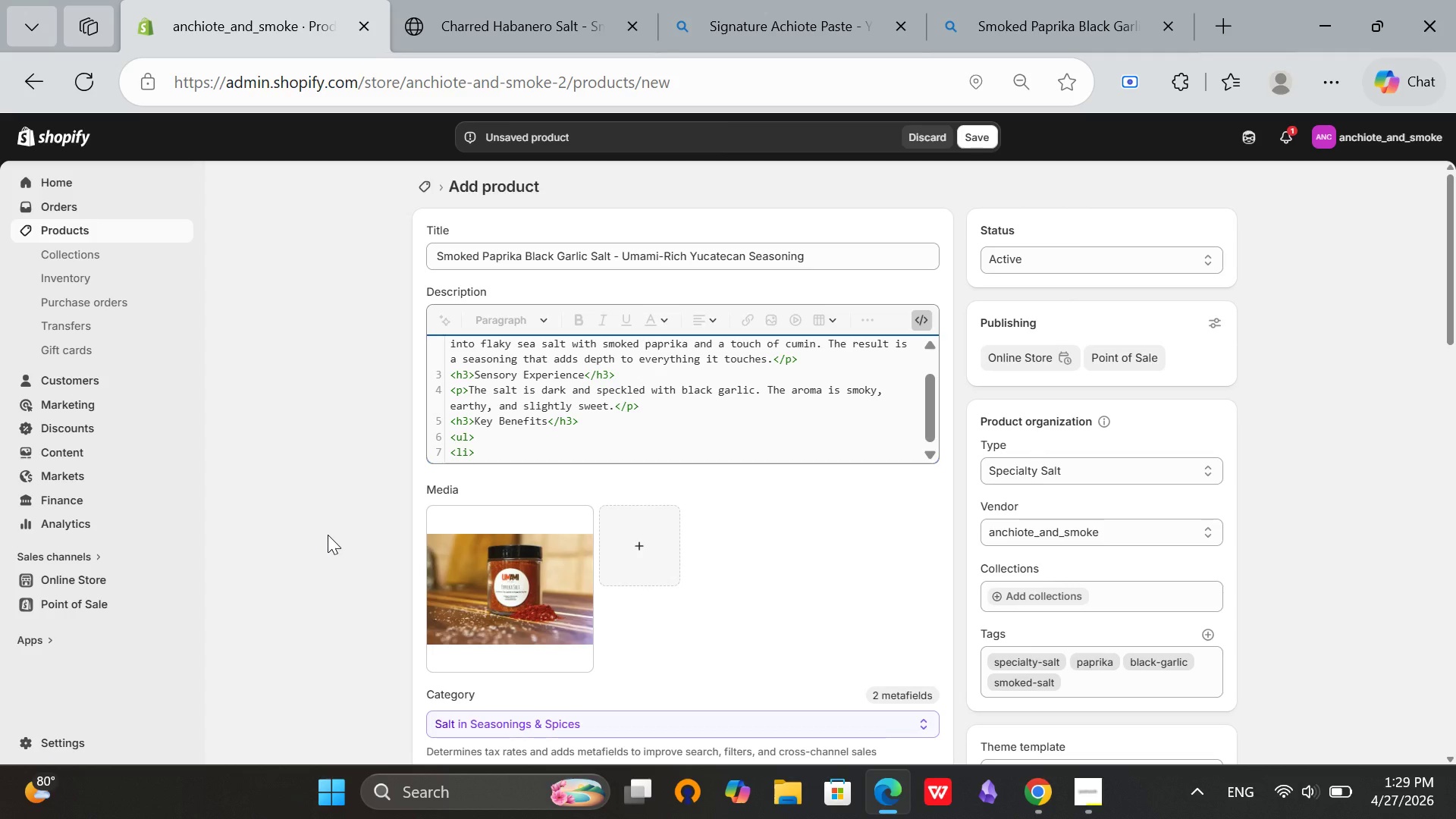 
type(Fermentd)
key(Backspace)
type(ed black garlic adds umami</li>)
 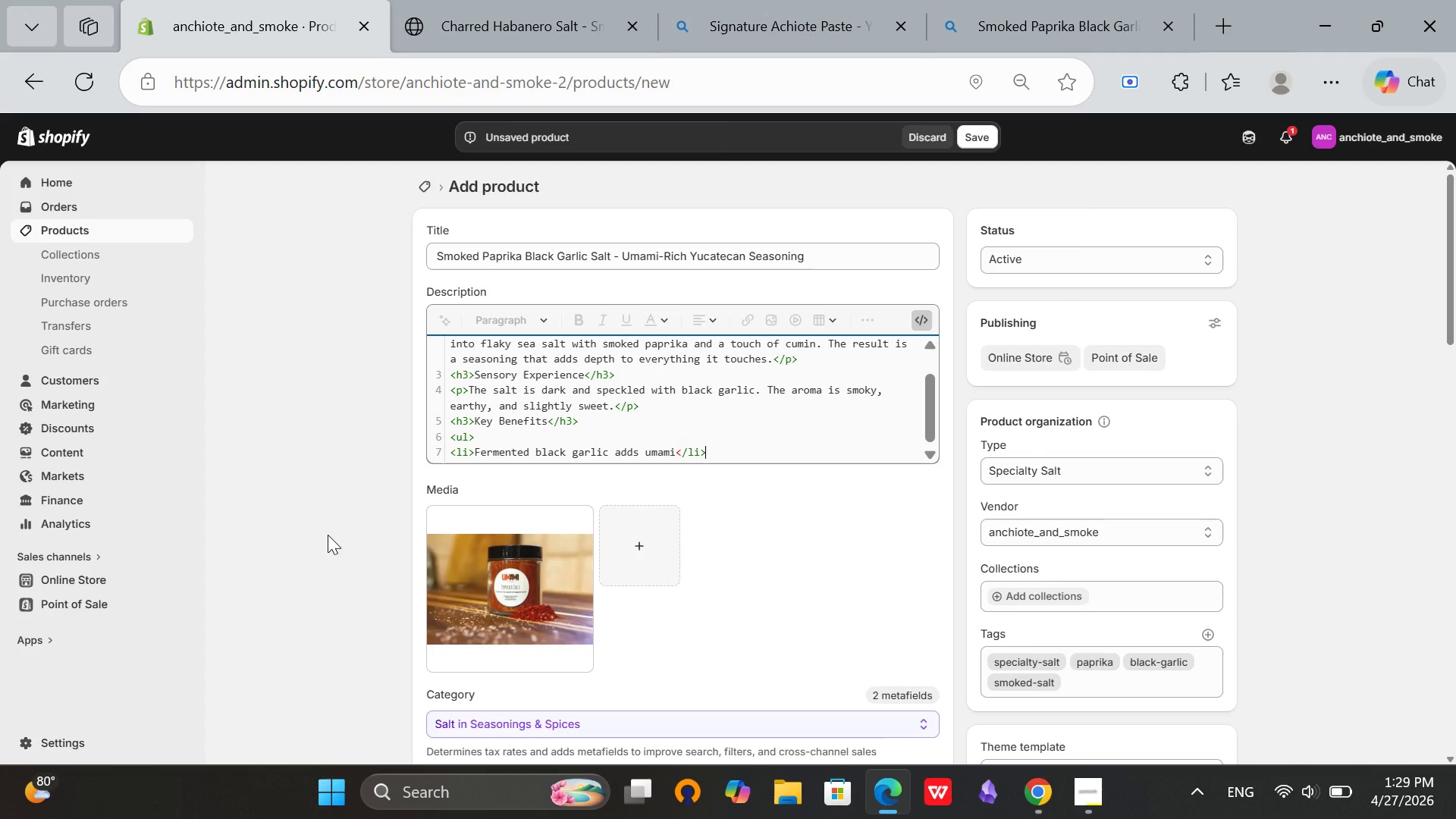 
key(Enter)
 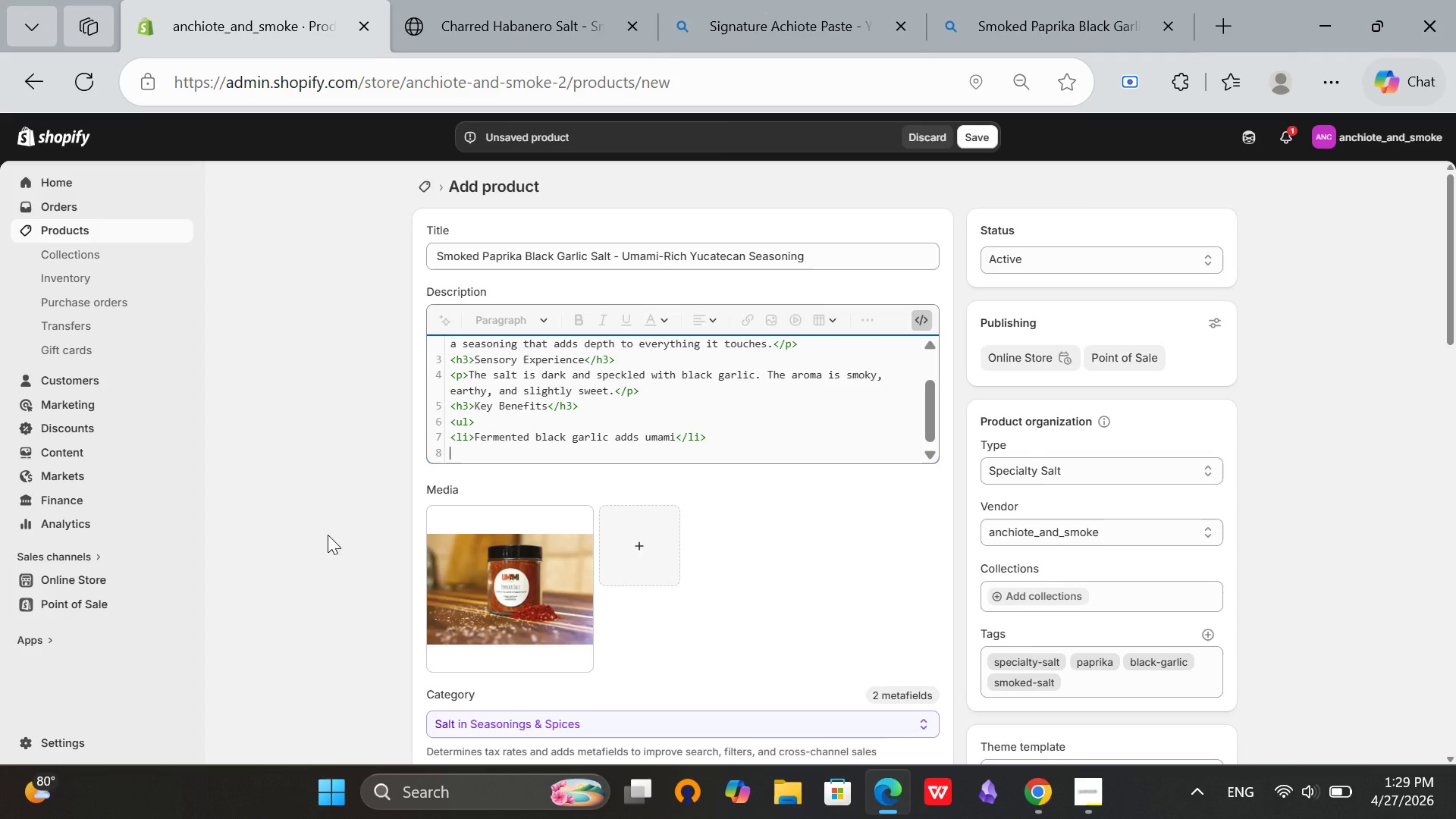 
type(<li>Smoked paprike)
key(Backspace)
type(a from Yucatan peppers</li>)
 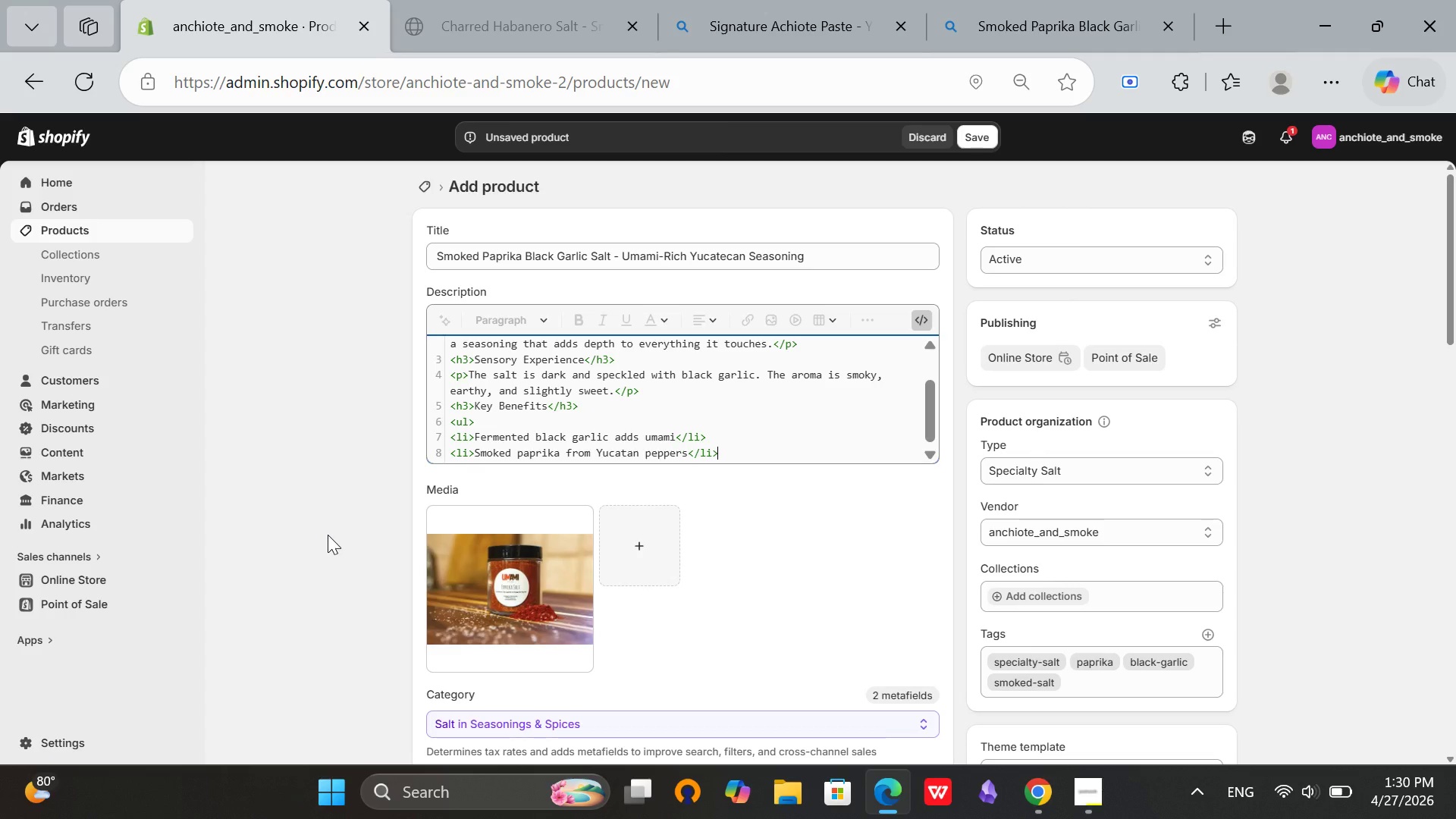 
key(Enter)
 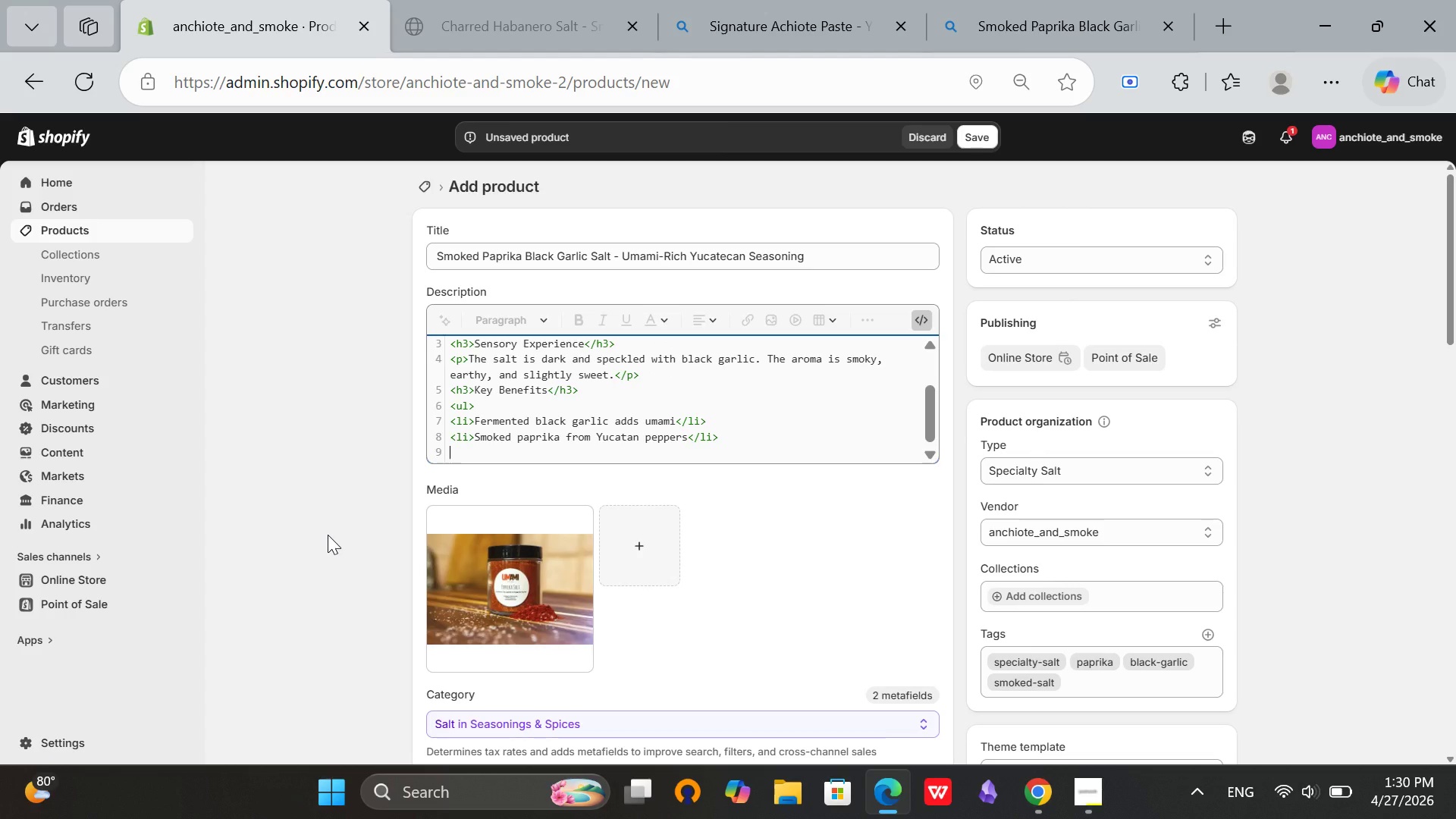 
type(<li>No MSG or artifical flavors</li>)
 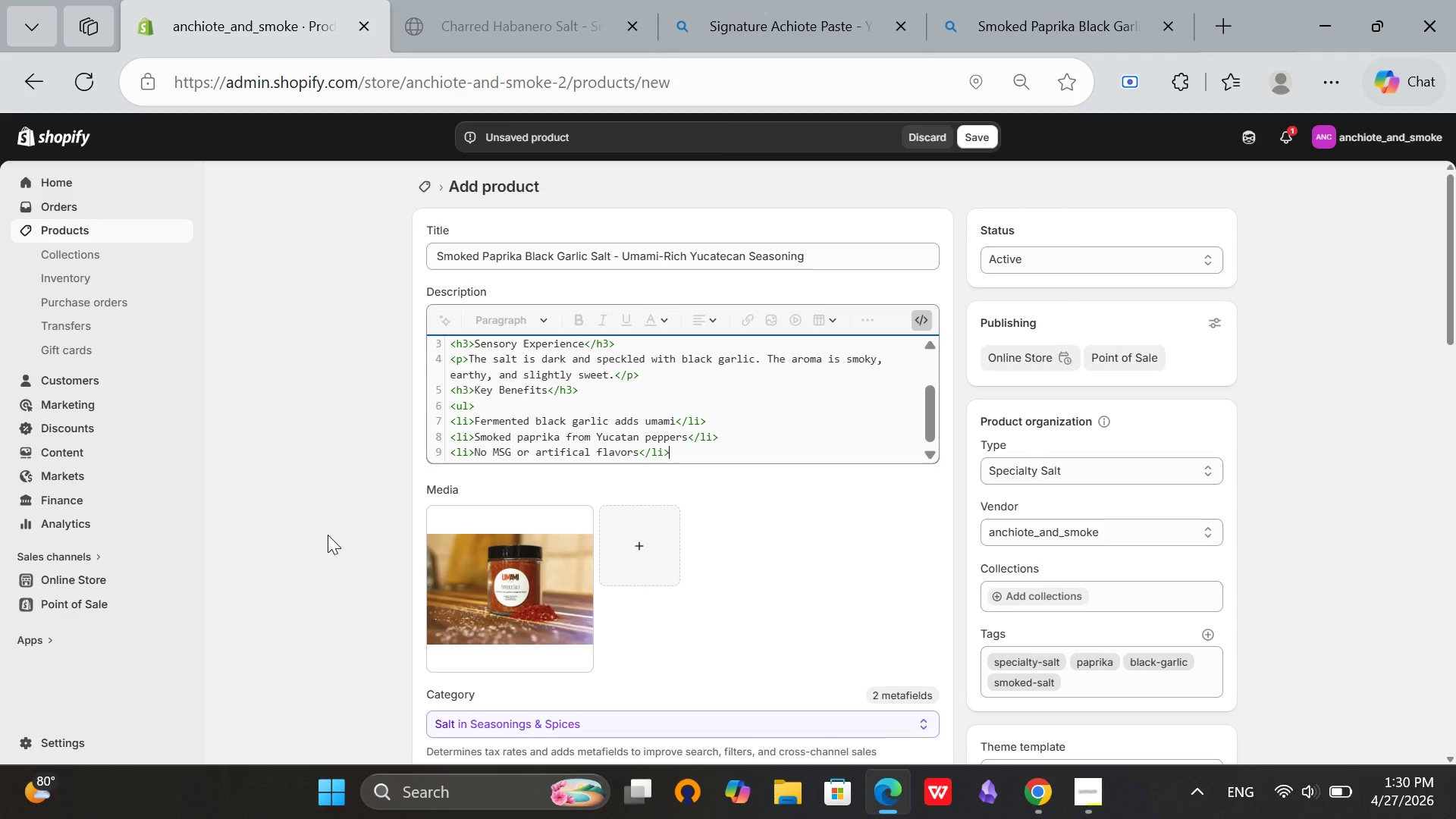 
key(Enter)
 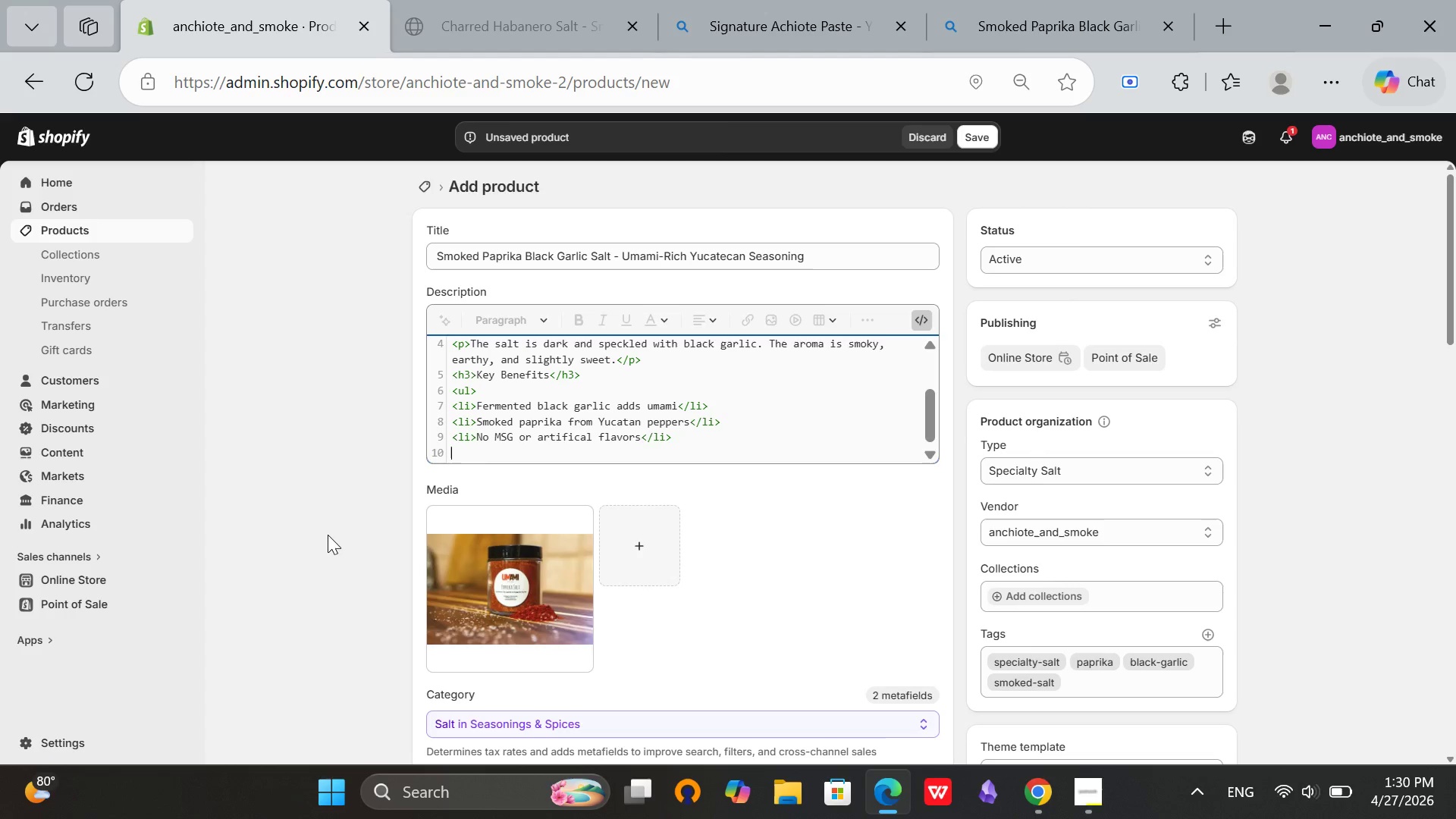 
type(<li>Vegan and paleo-fre)
key(Backspace)
type(iendly</li>)
 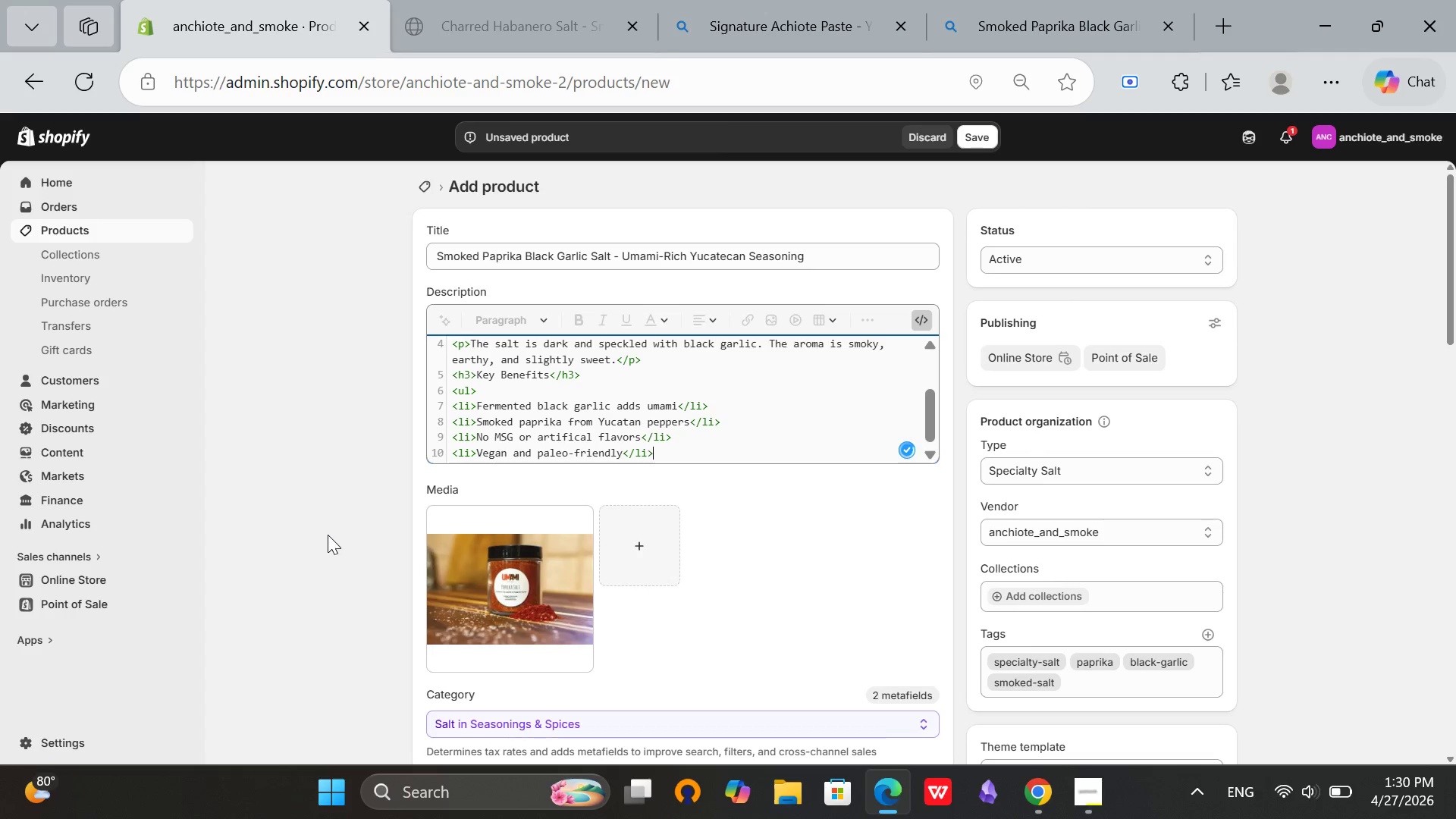 
key(Enter)
 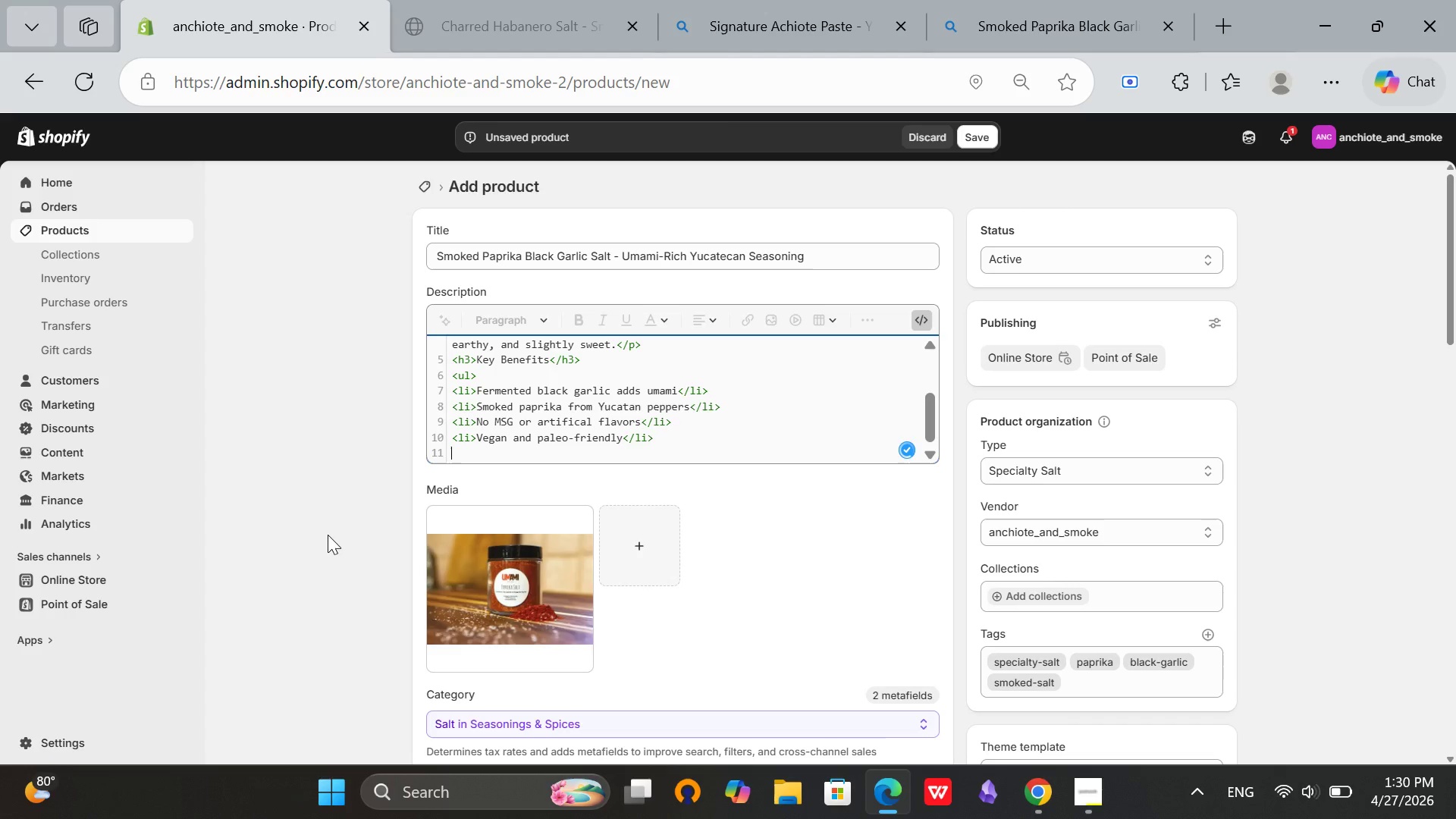 
type(</ul>)
 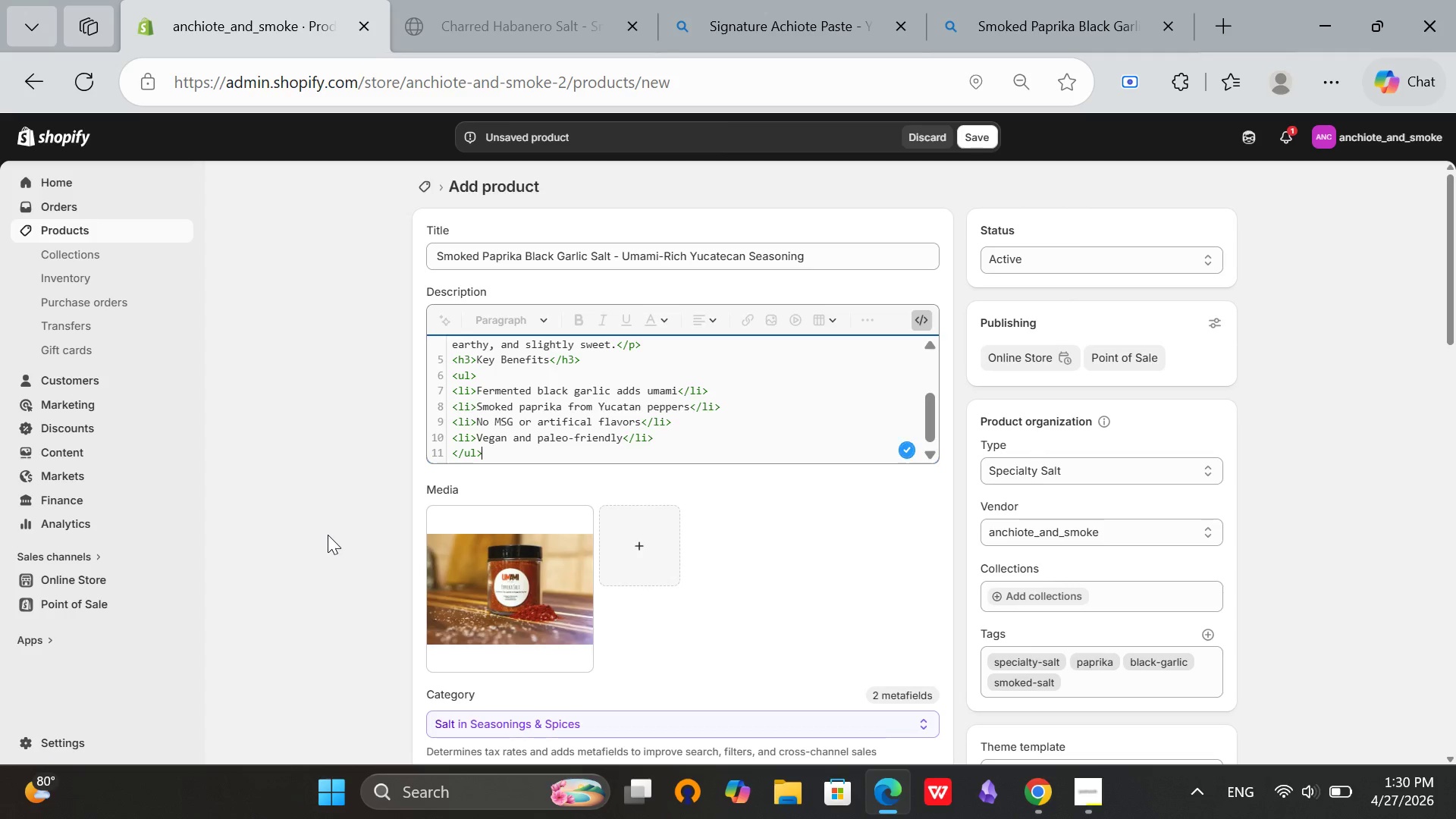 
key(Enter)
 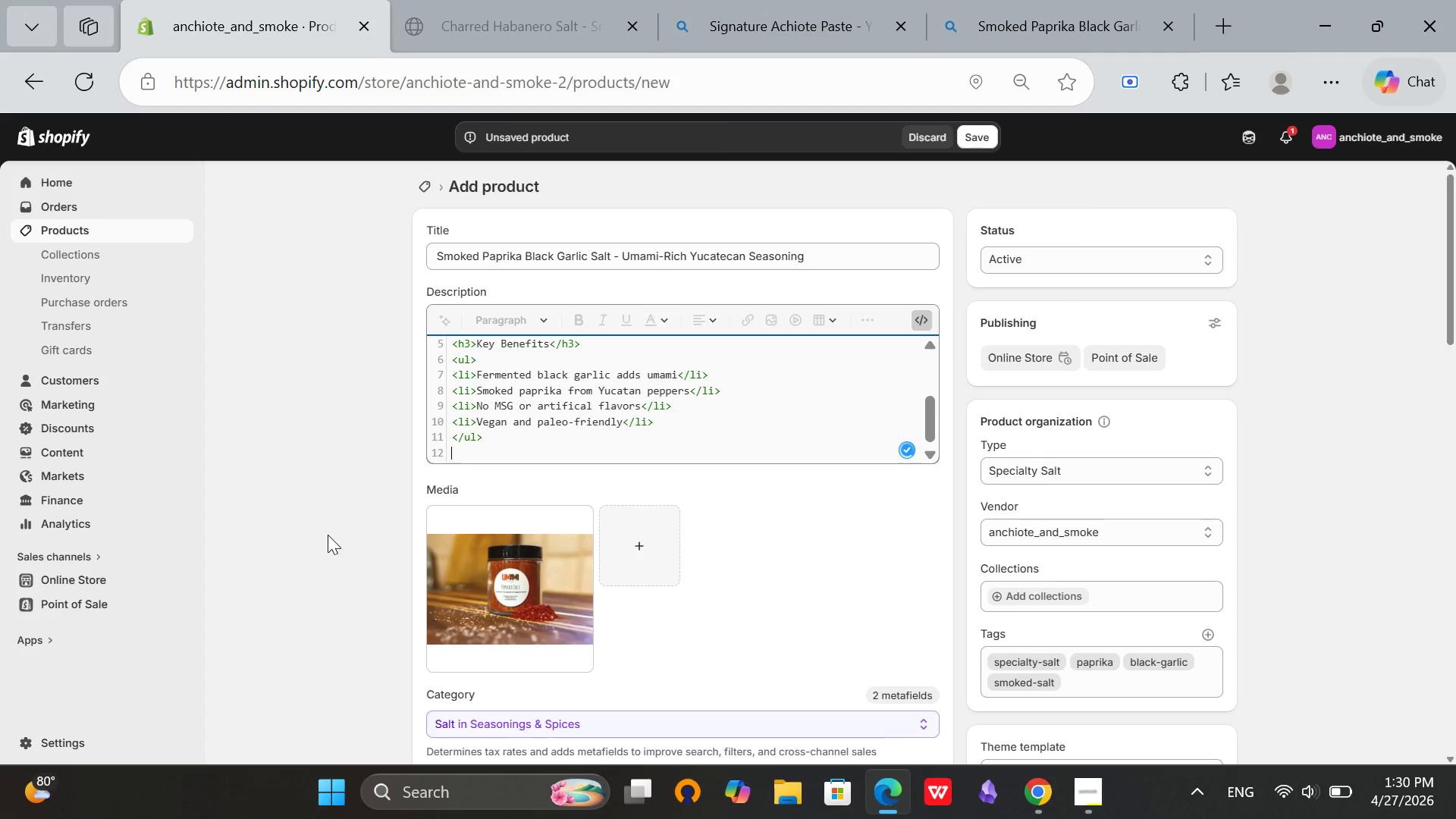 
type(<h3>How to Use</h3>)
 